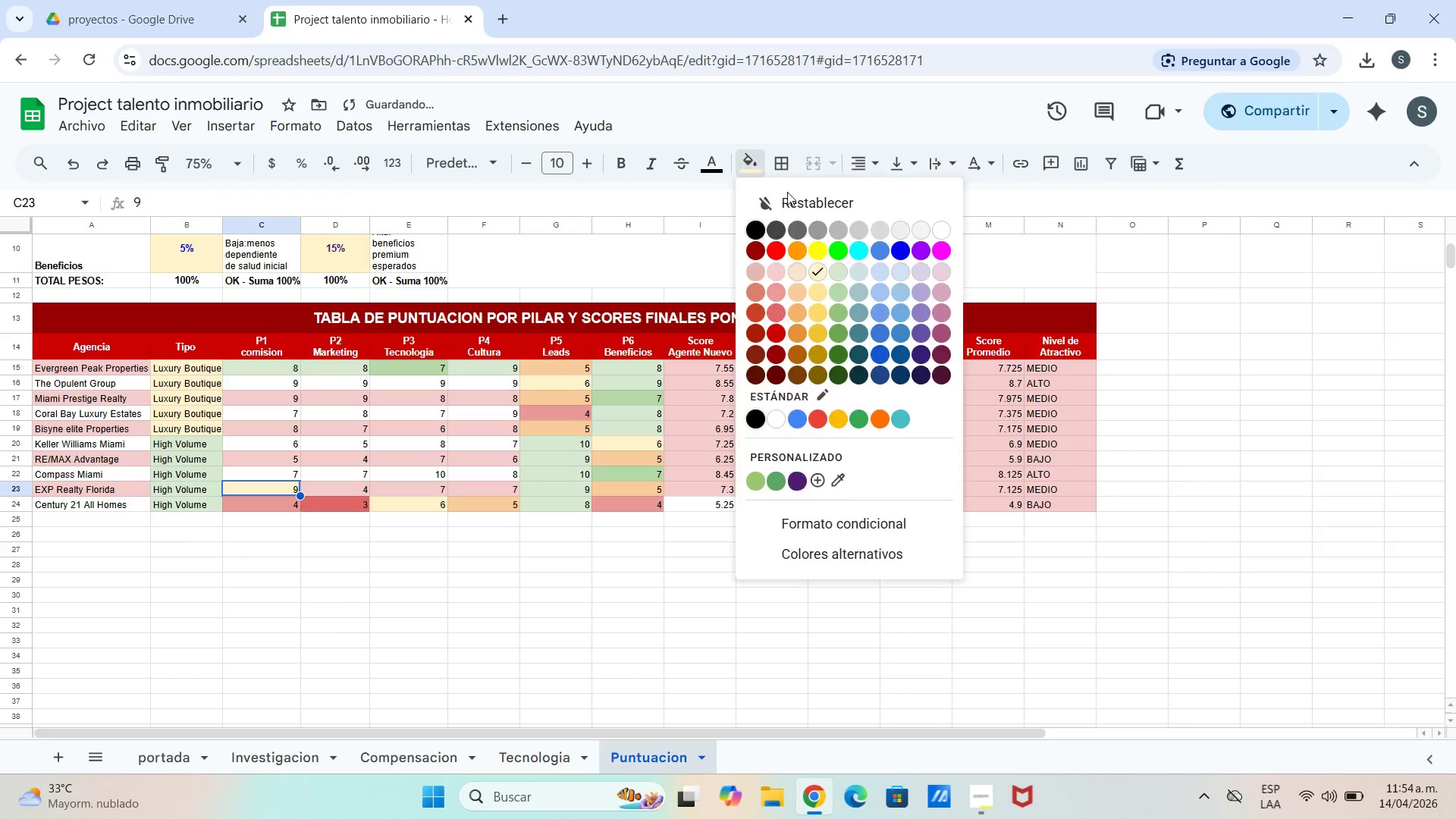 
left_click([843, 280])
 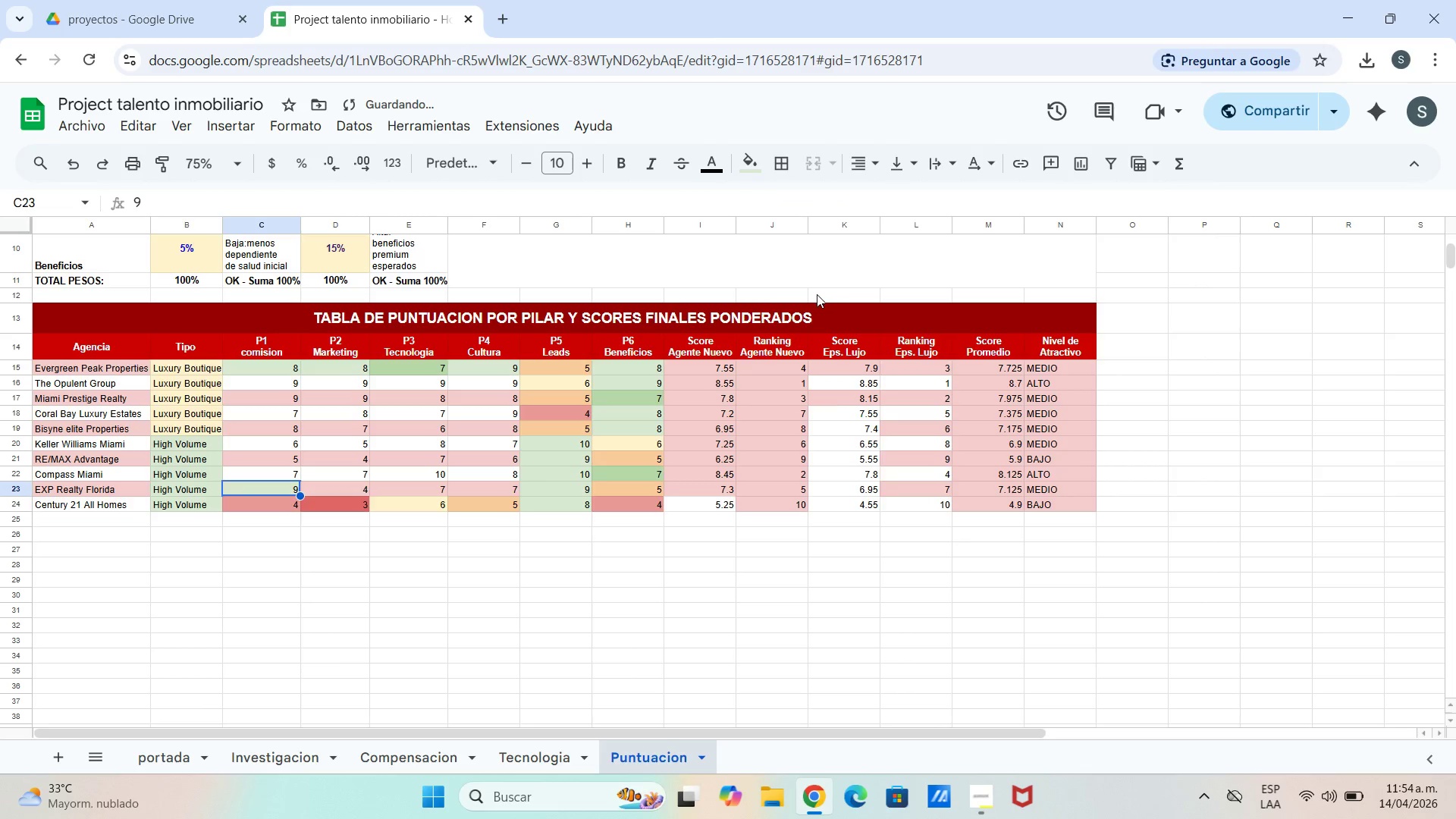 
key(ArrowRight)
 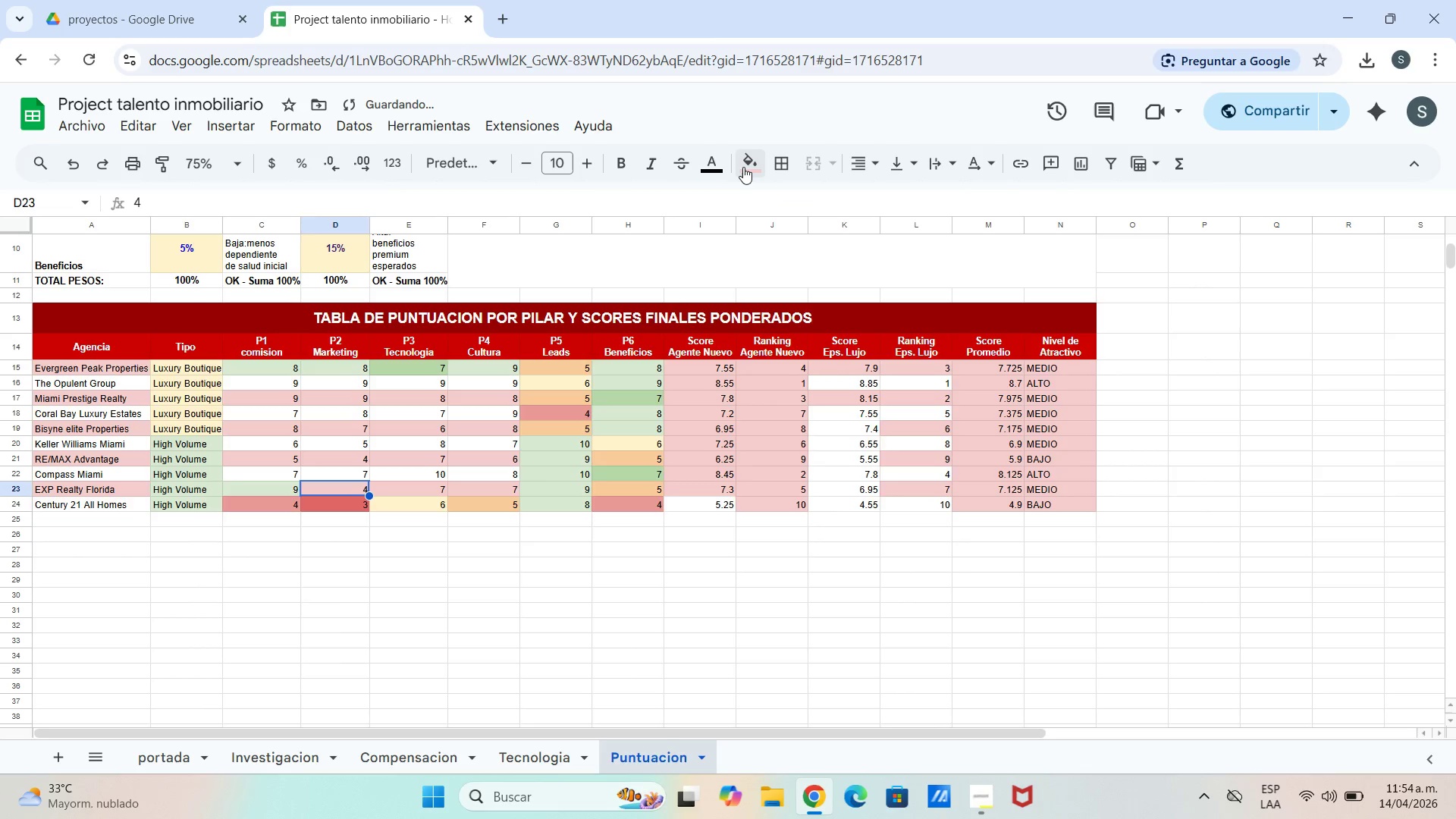 
left_click_drag(start_coordinate=[746, 166], to_coordinate=[754, 173])
 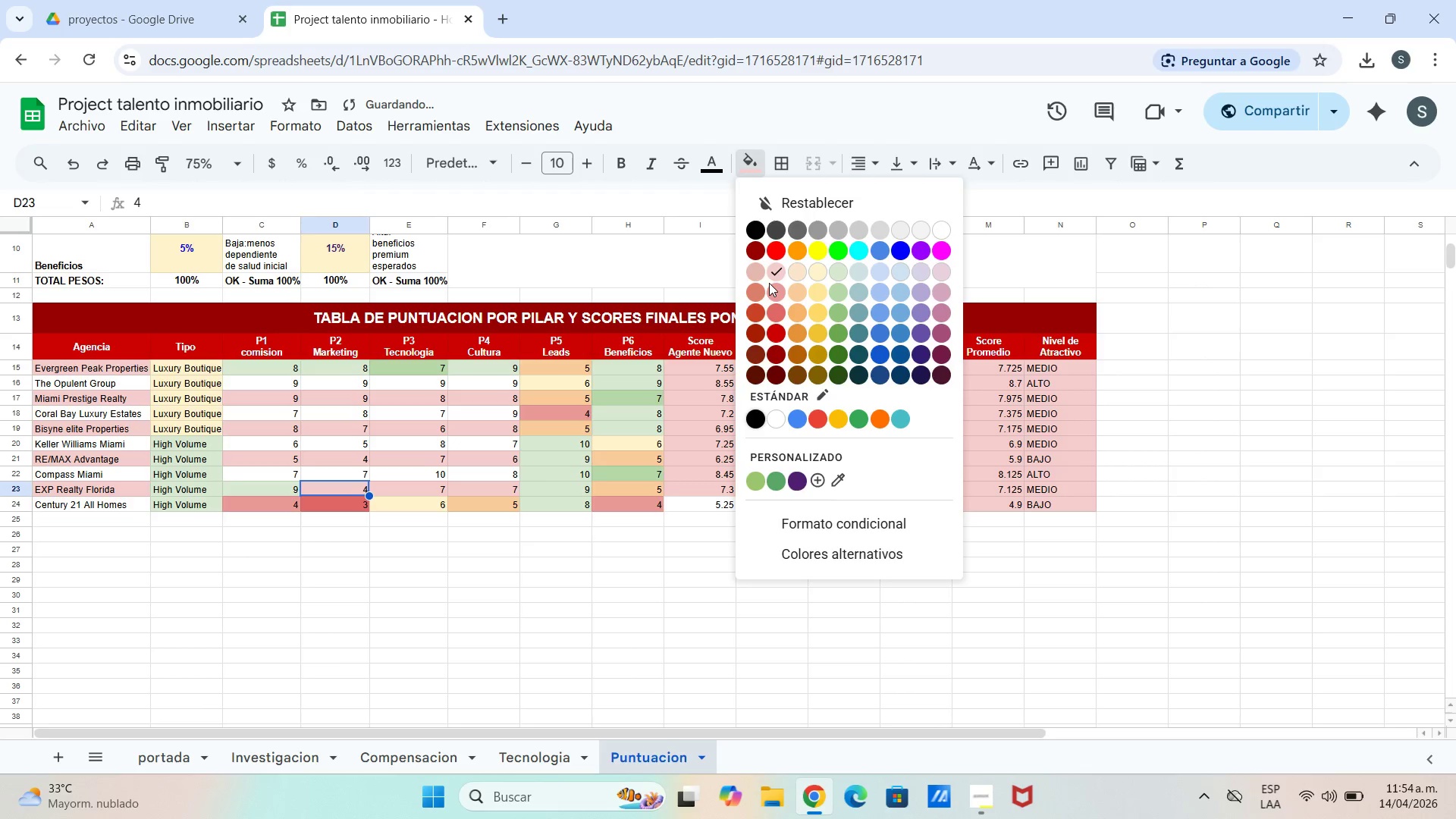 
left_click([774, 293])
 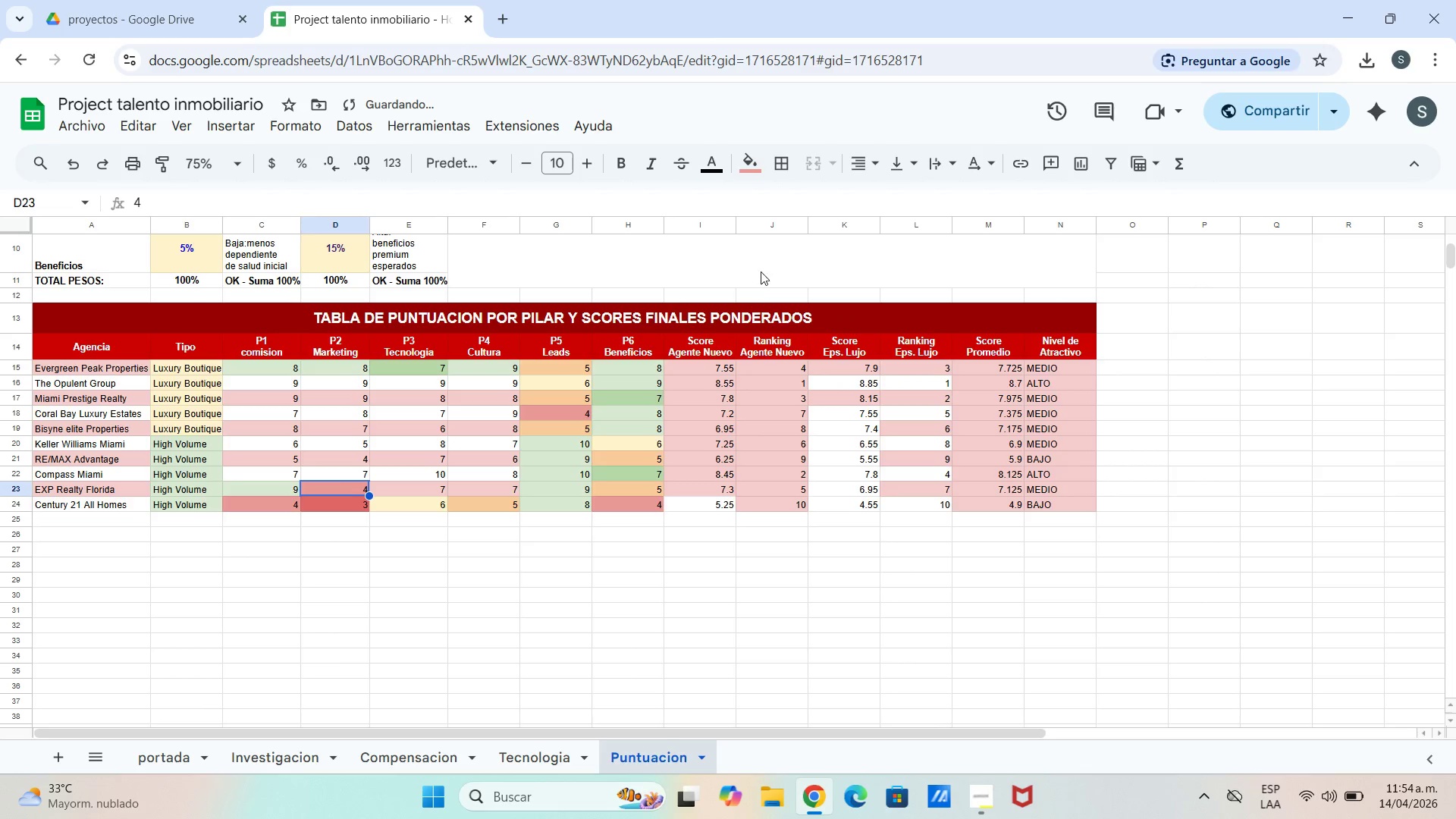 
key(ArrowRight)
 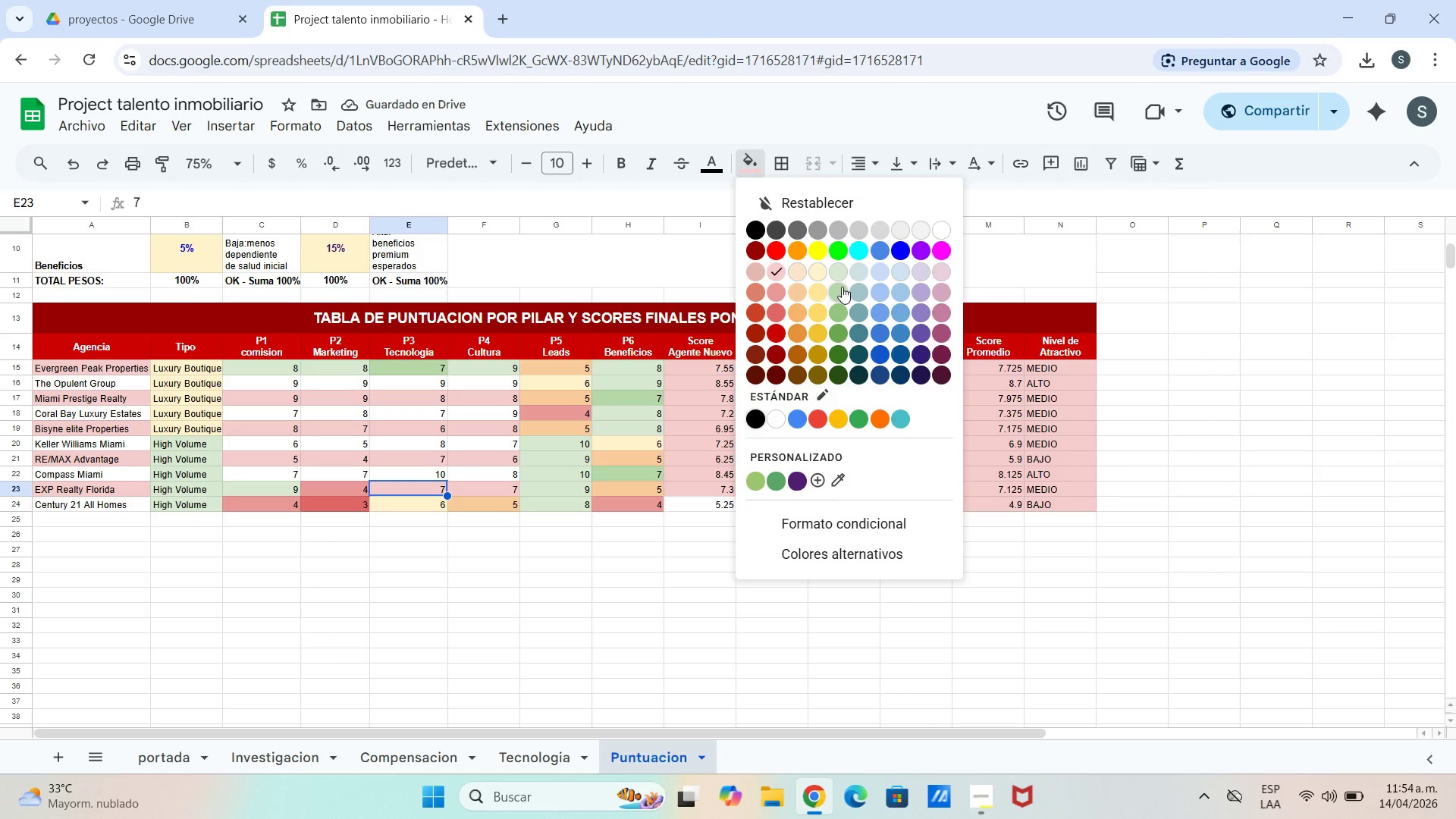 
left_click([841, 287])
 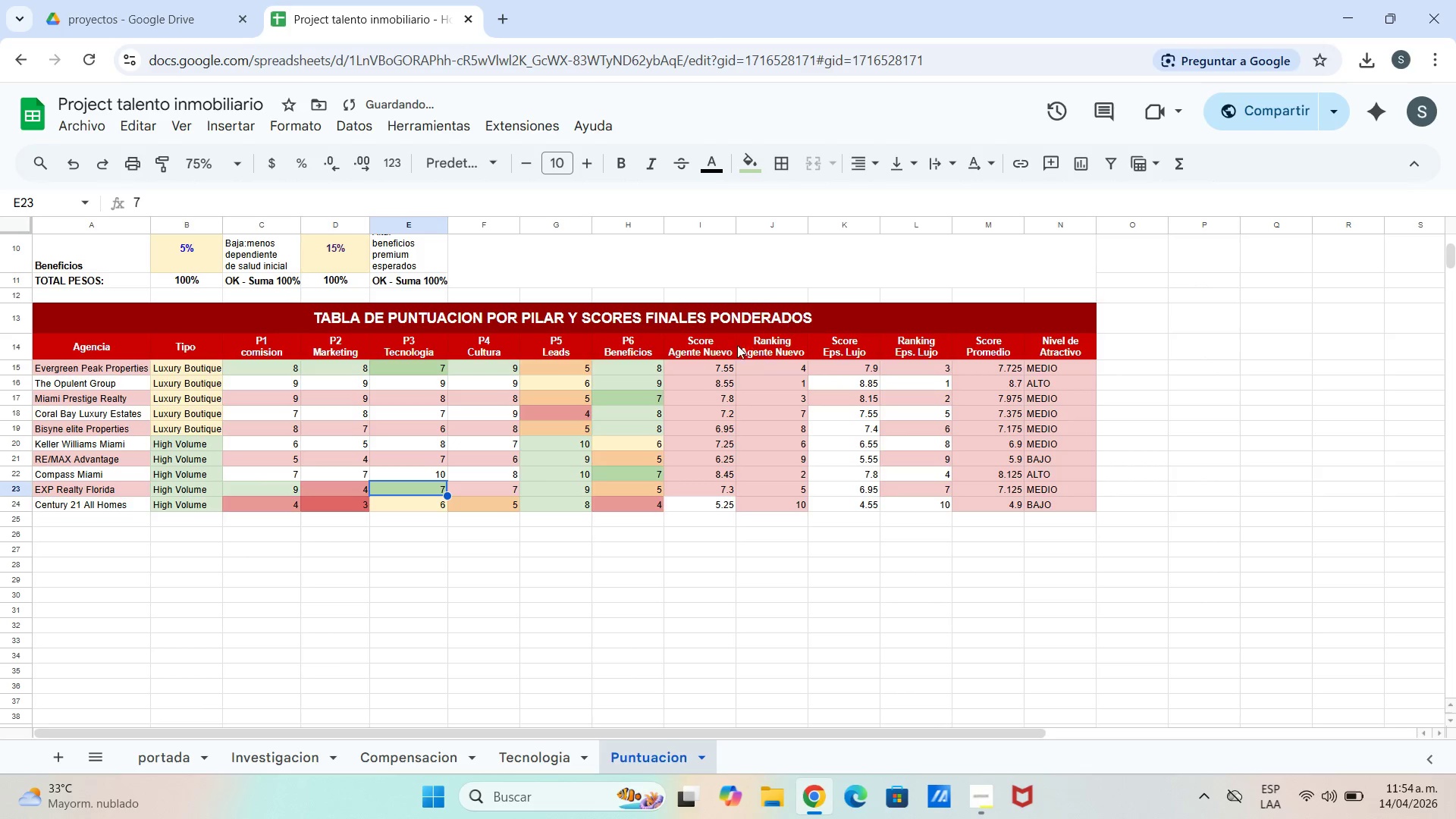 
key(ArrowRight)
 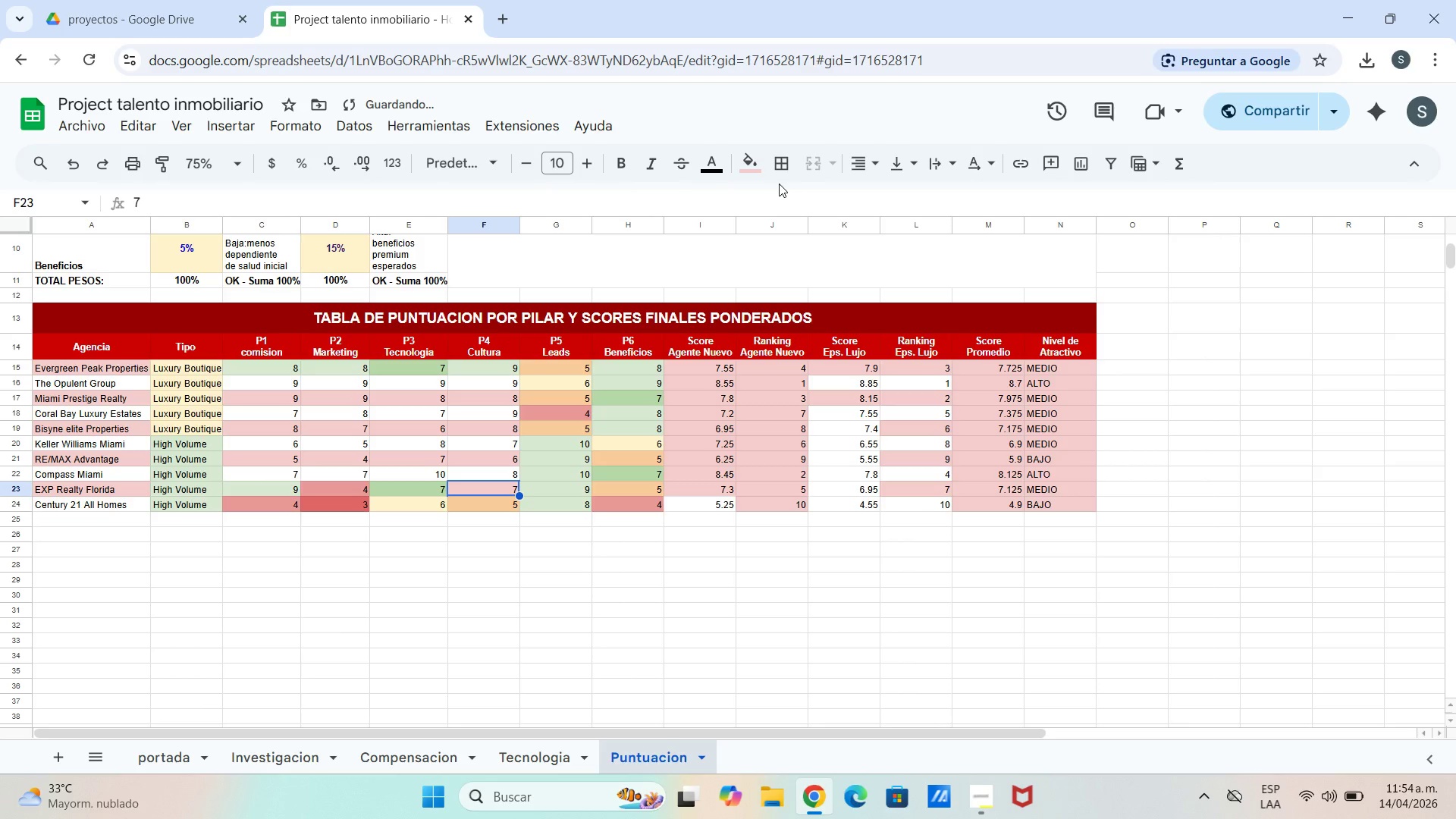 
left_click([758, 174])
 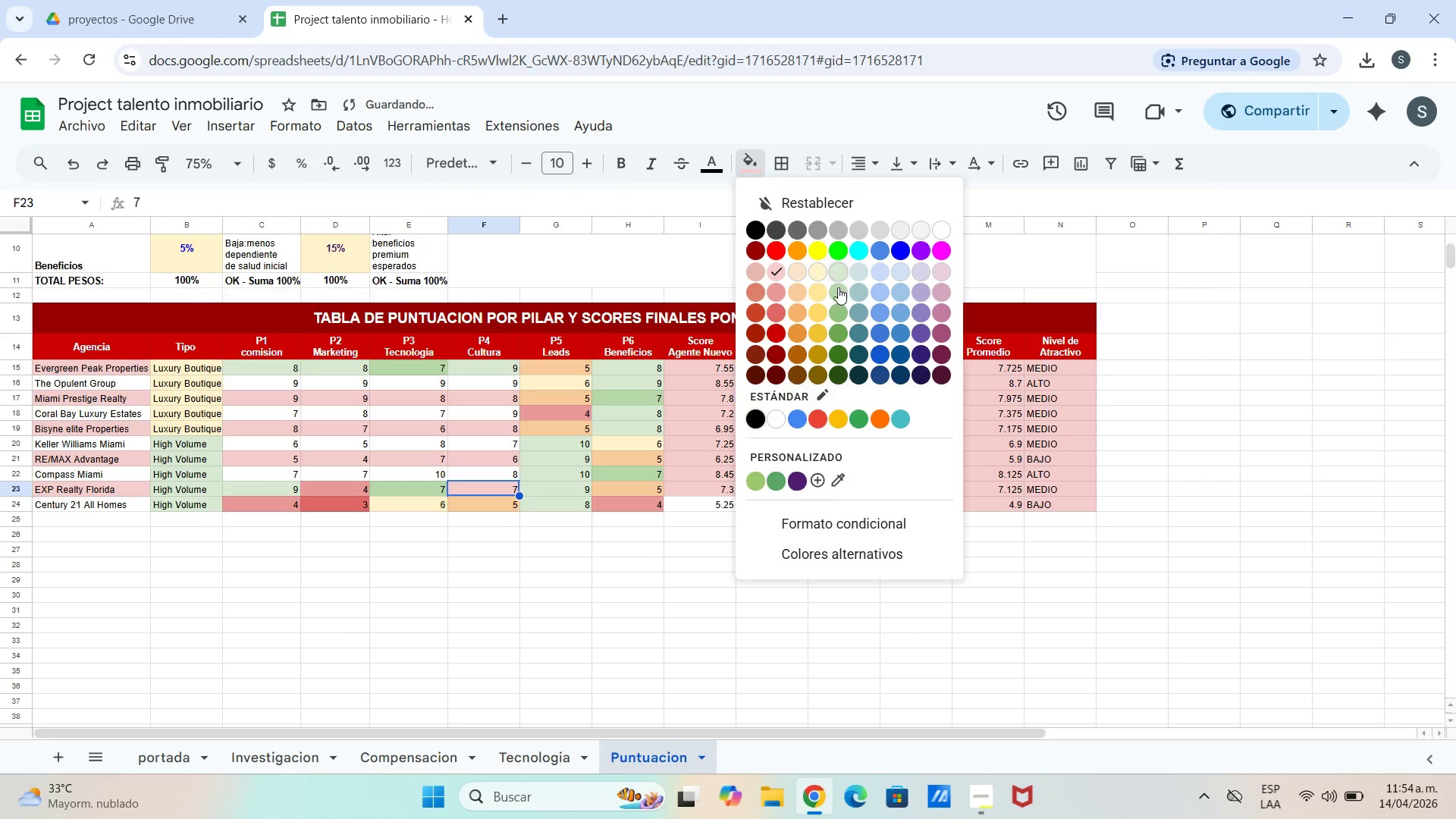 
left_click([838, 300])
 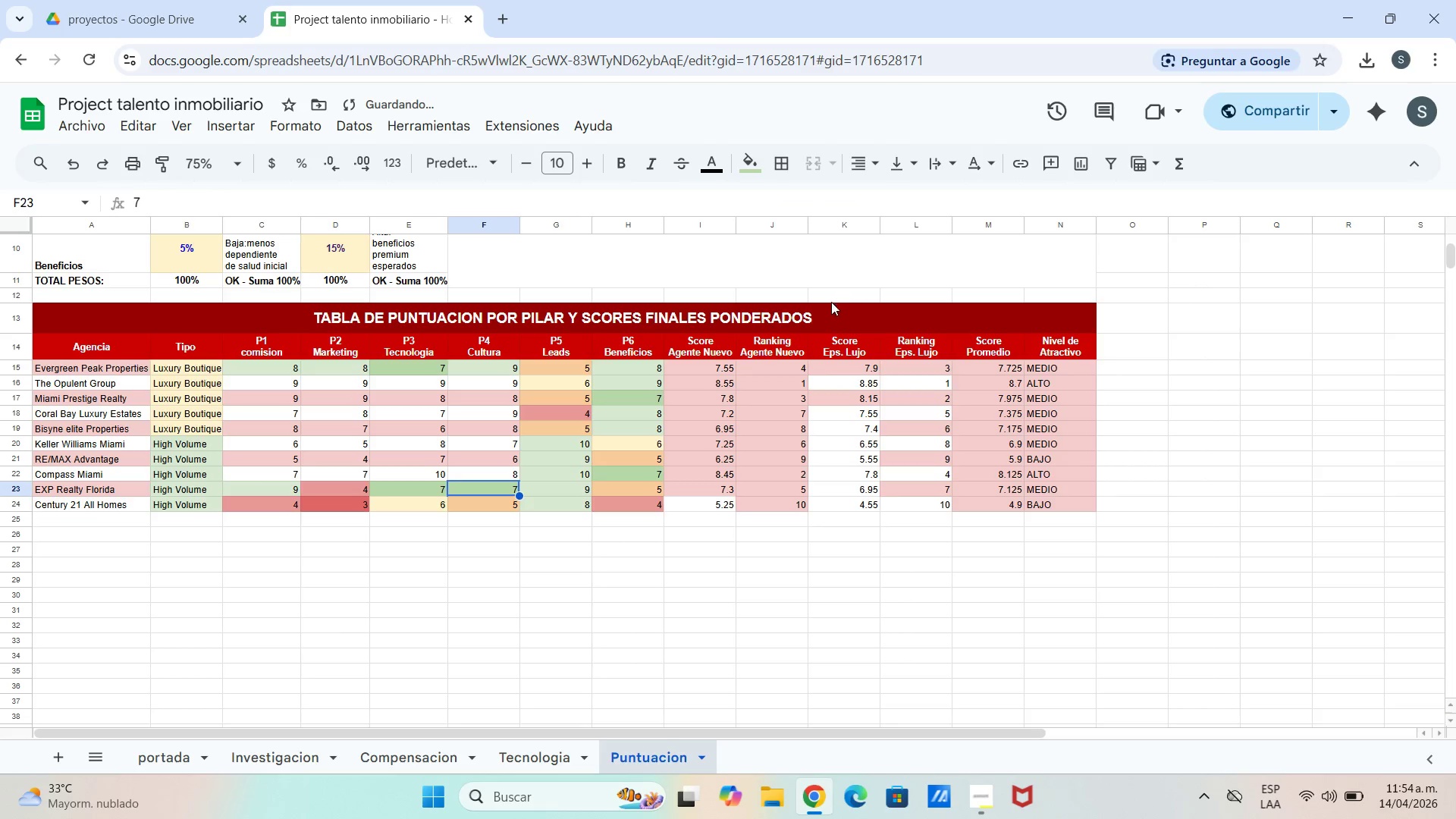 
key(ArrowRight)
 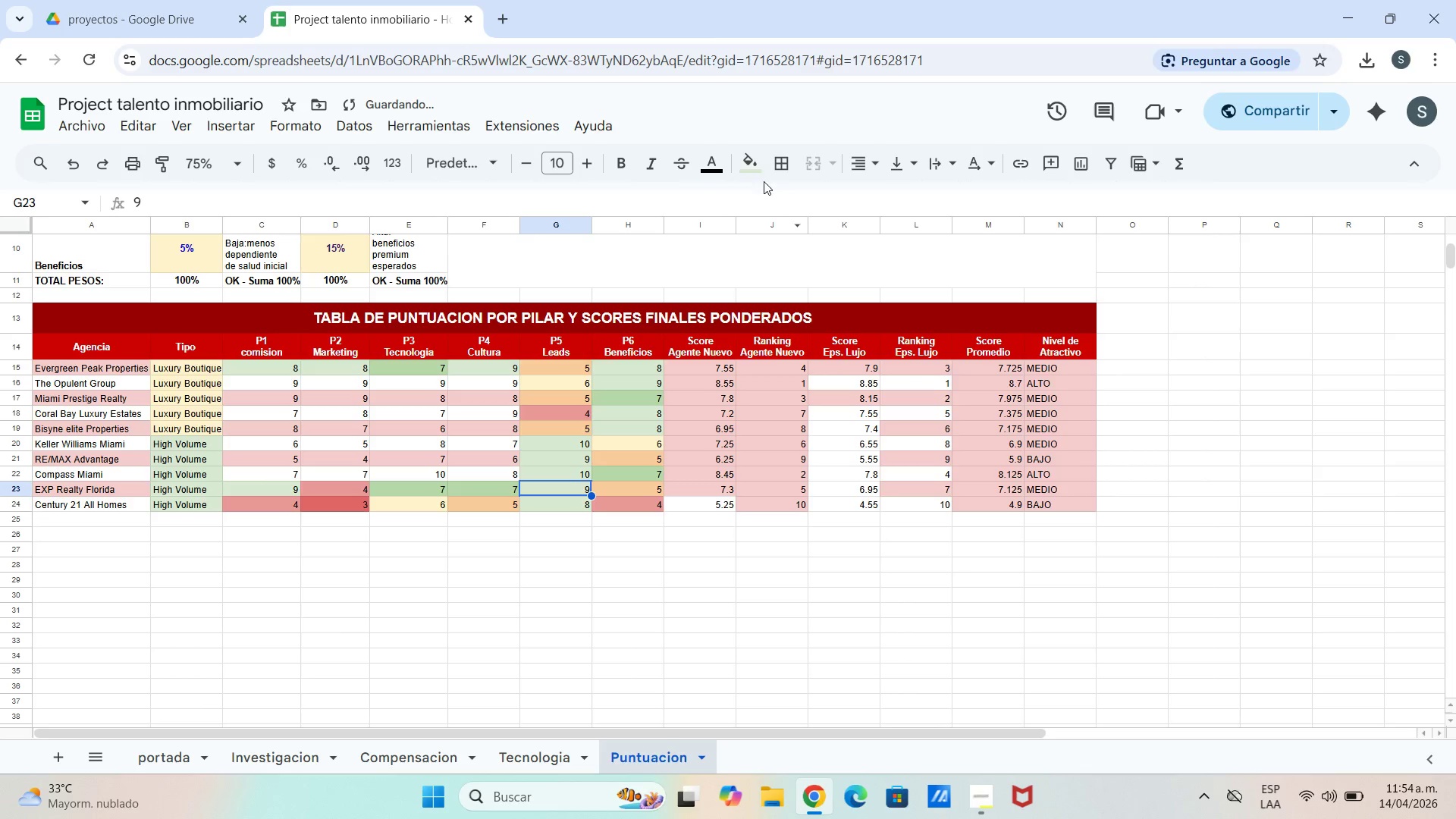 
left_click([747, 164])
 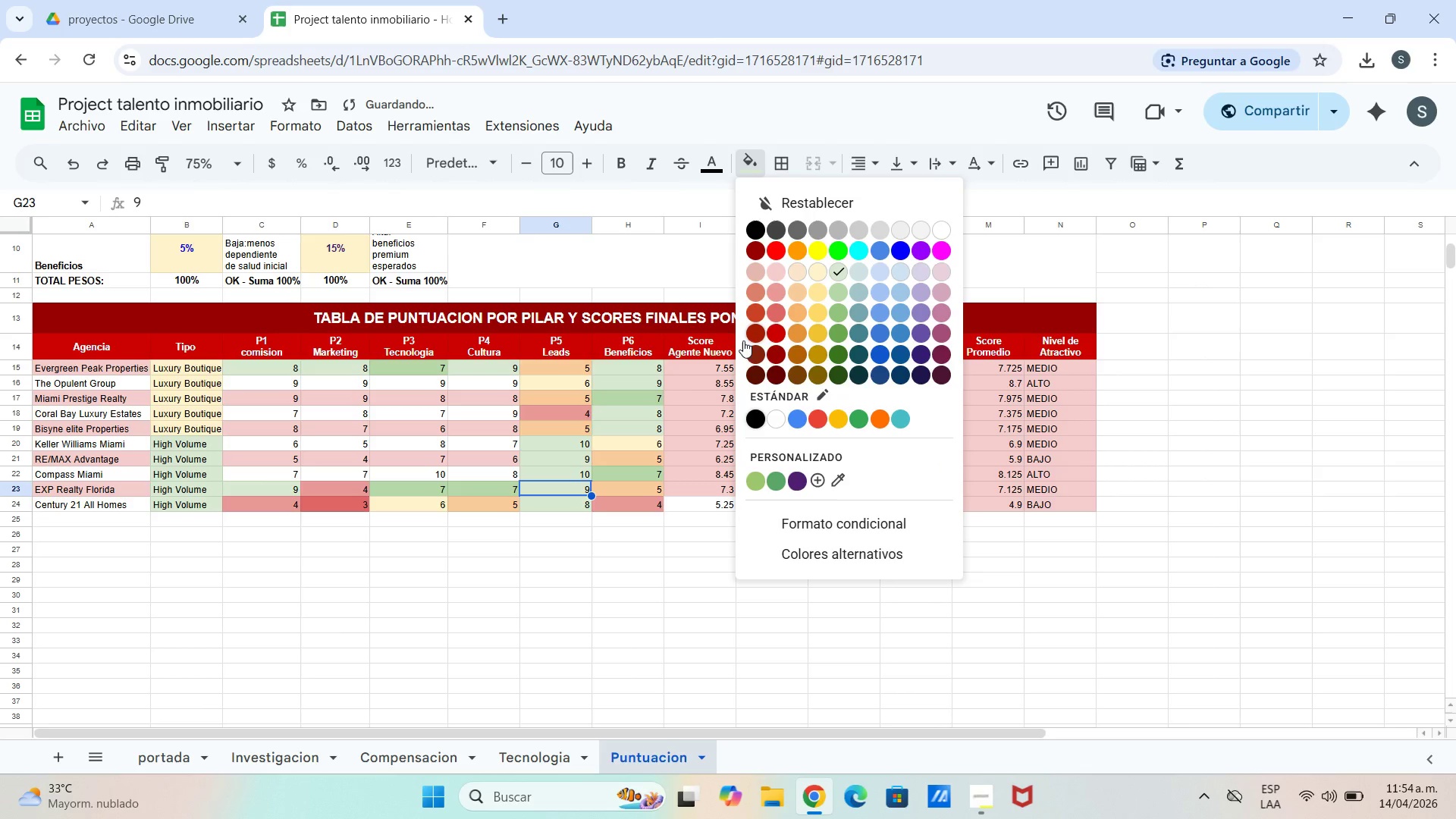 
key(ArrowUp)
 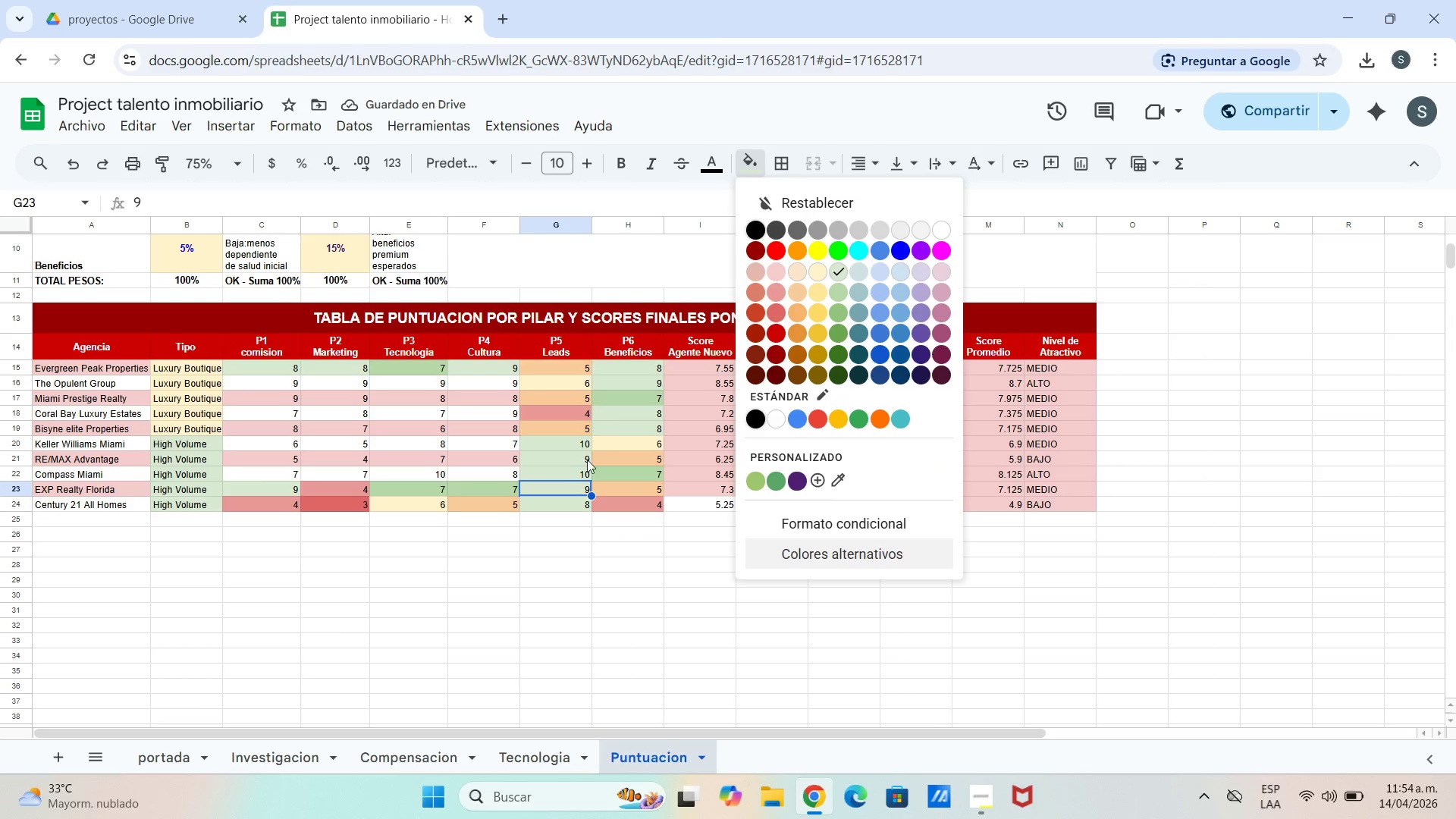 
left_click_drag(start_coordinate=[579, 495], to_coordinate=[579, 488])
 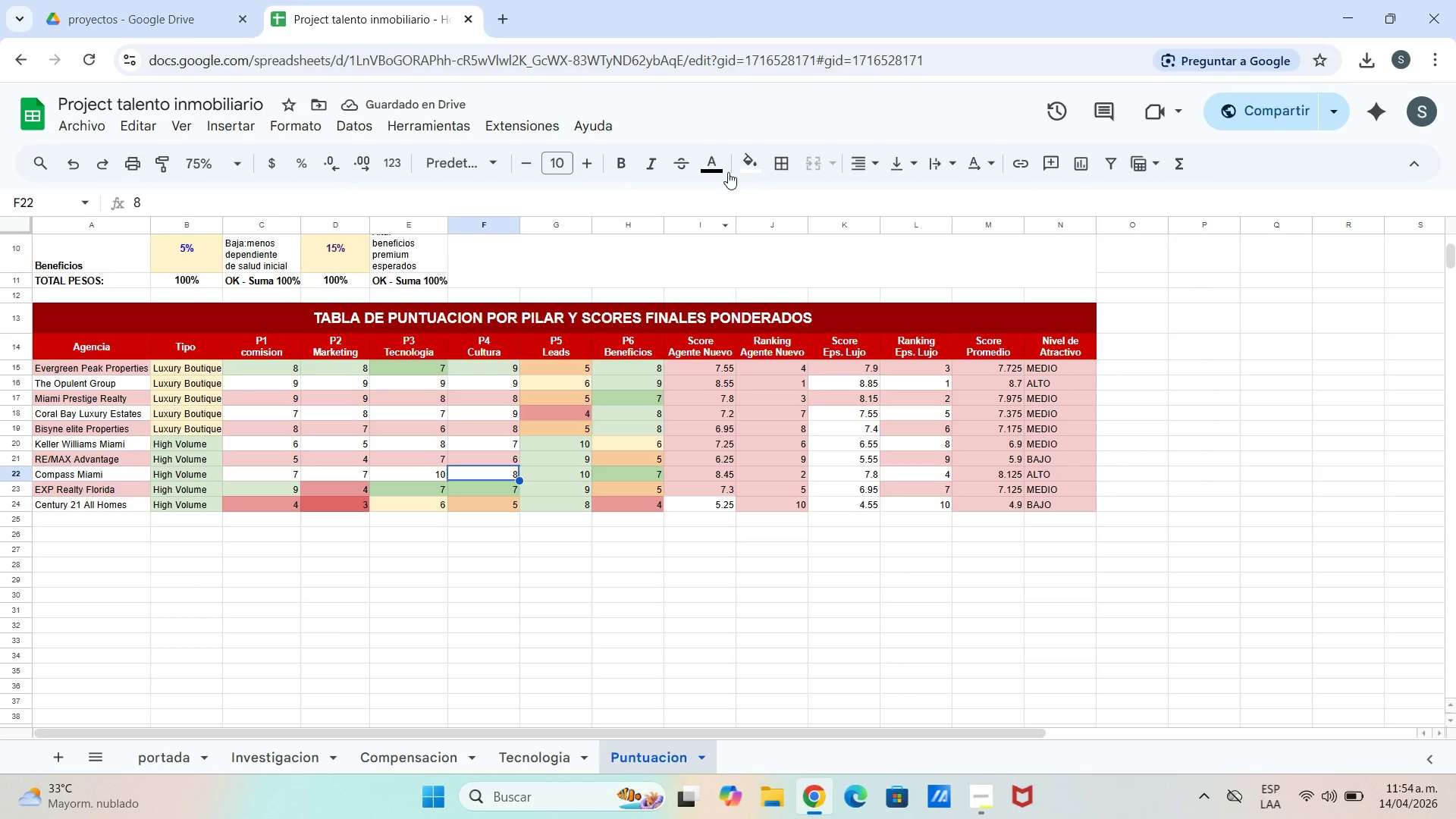 
left_click([742, 173])
 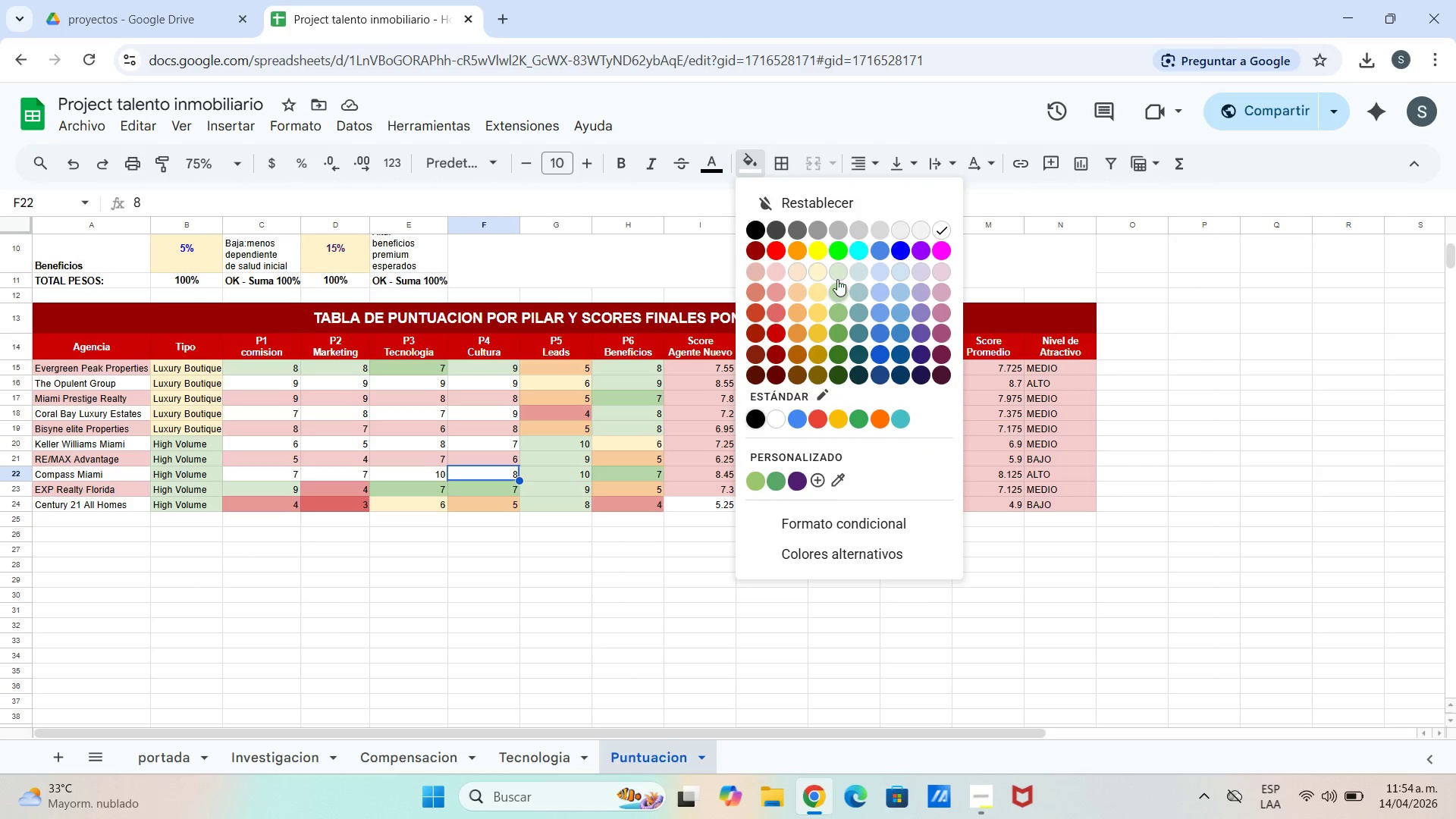 
left_click([836, 275])
 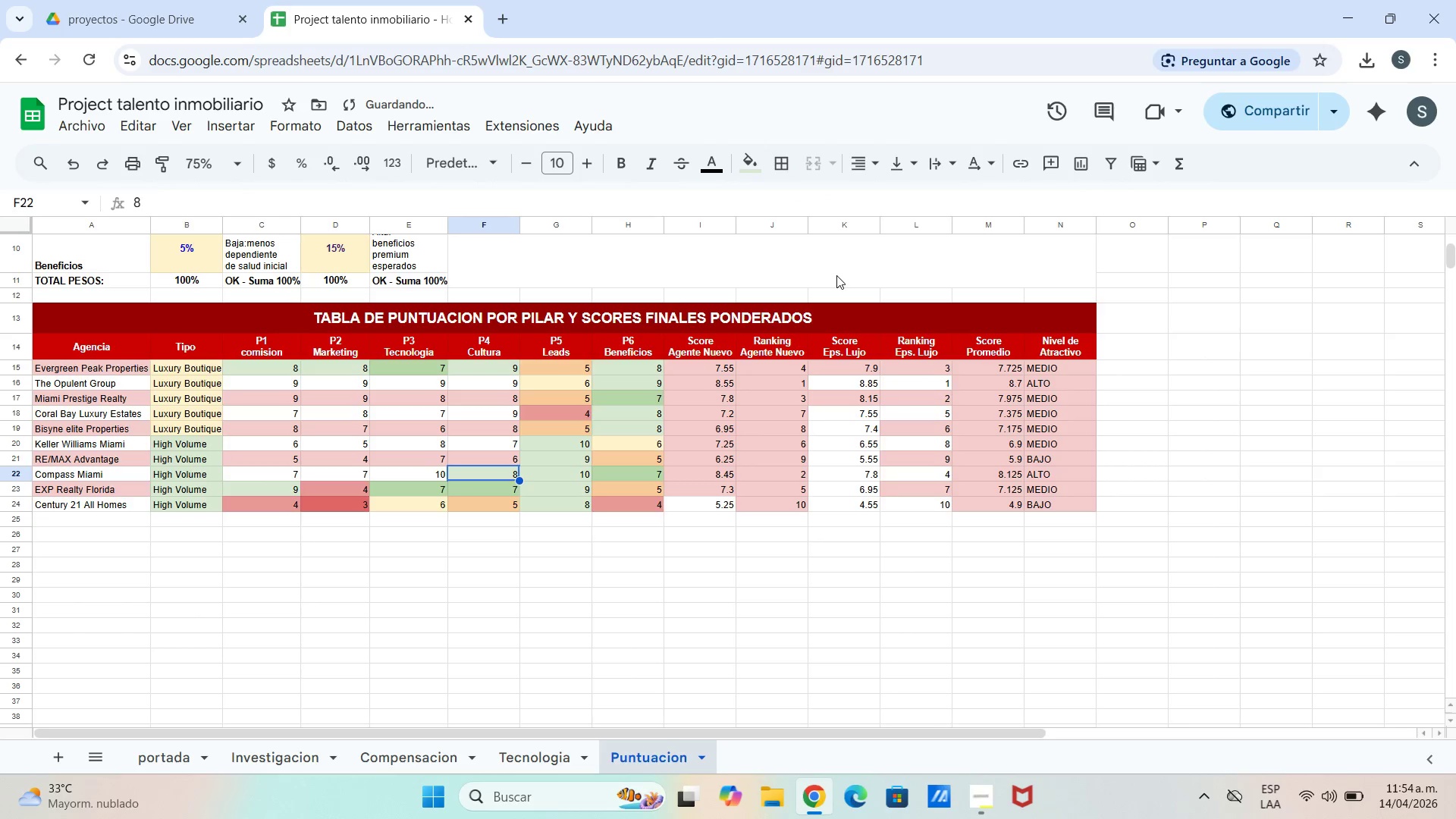 
key(ArrowUp)
 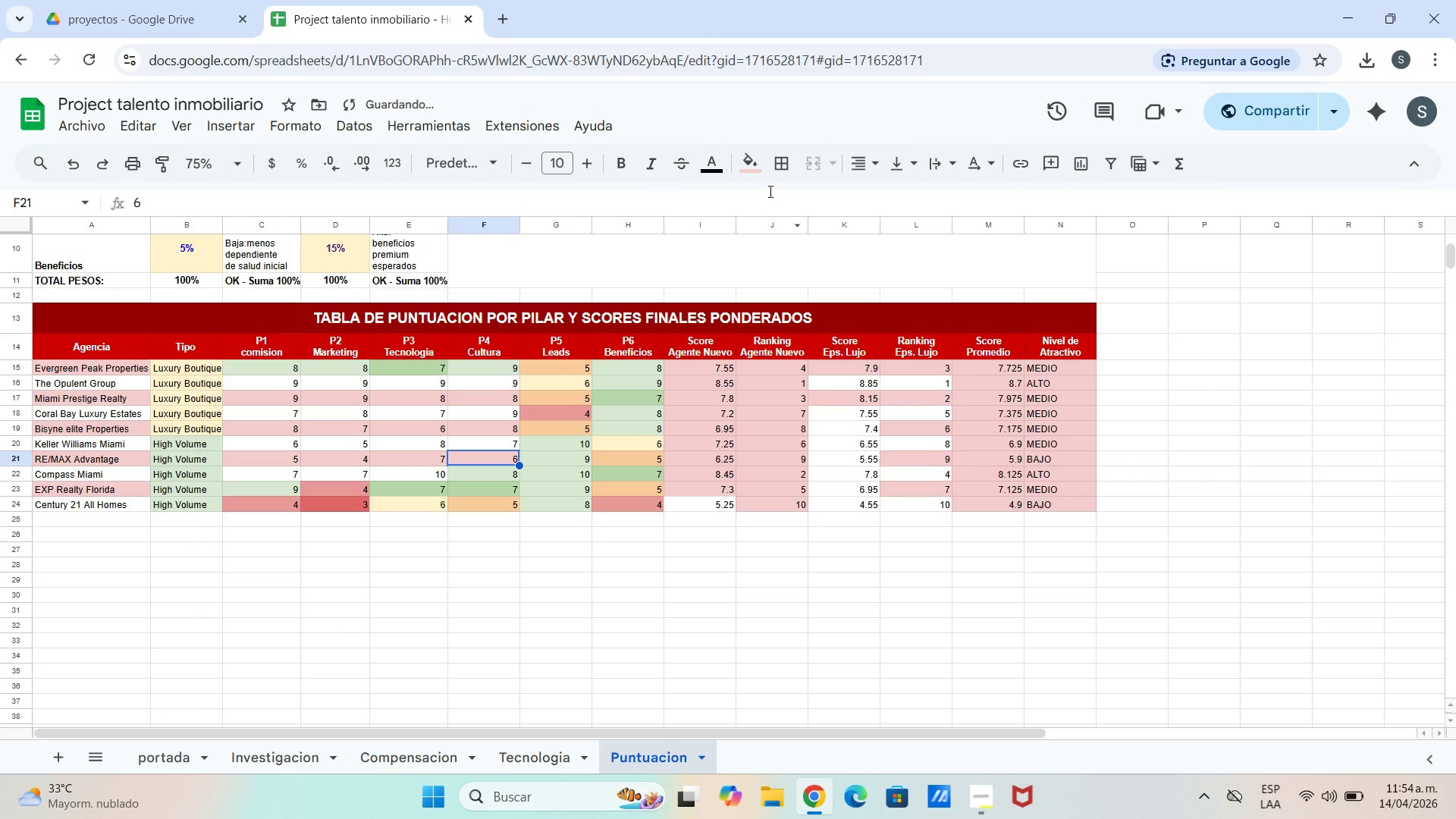 
left_click([754, 171])
 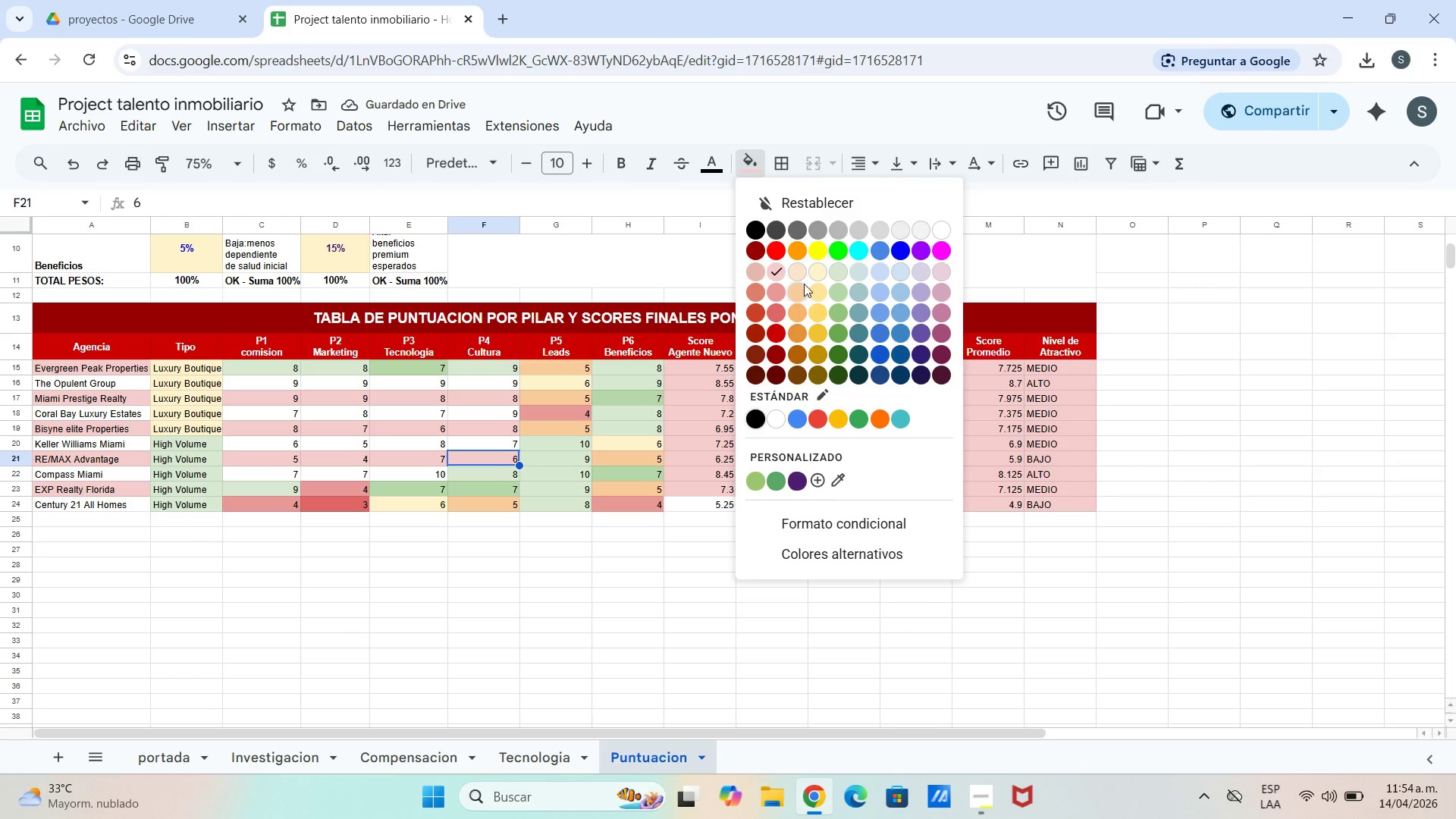 
left_click([823, 268])
 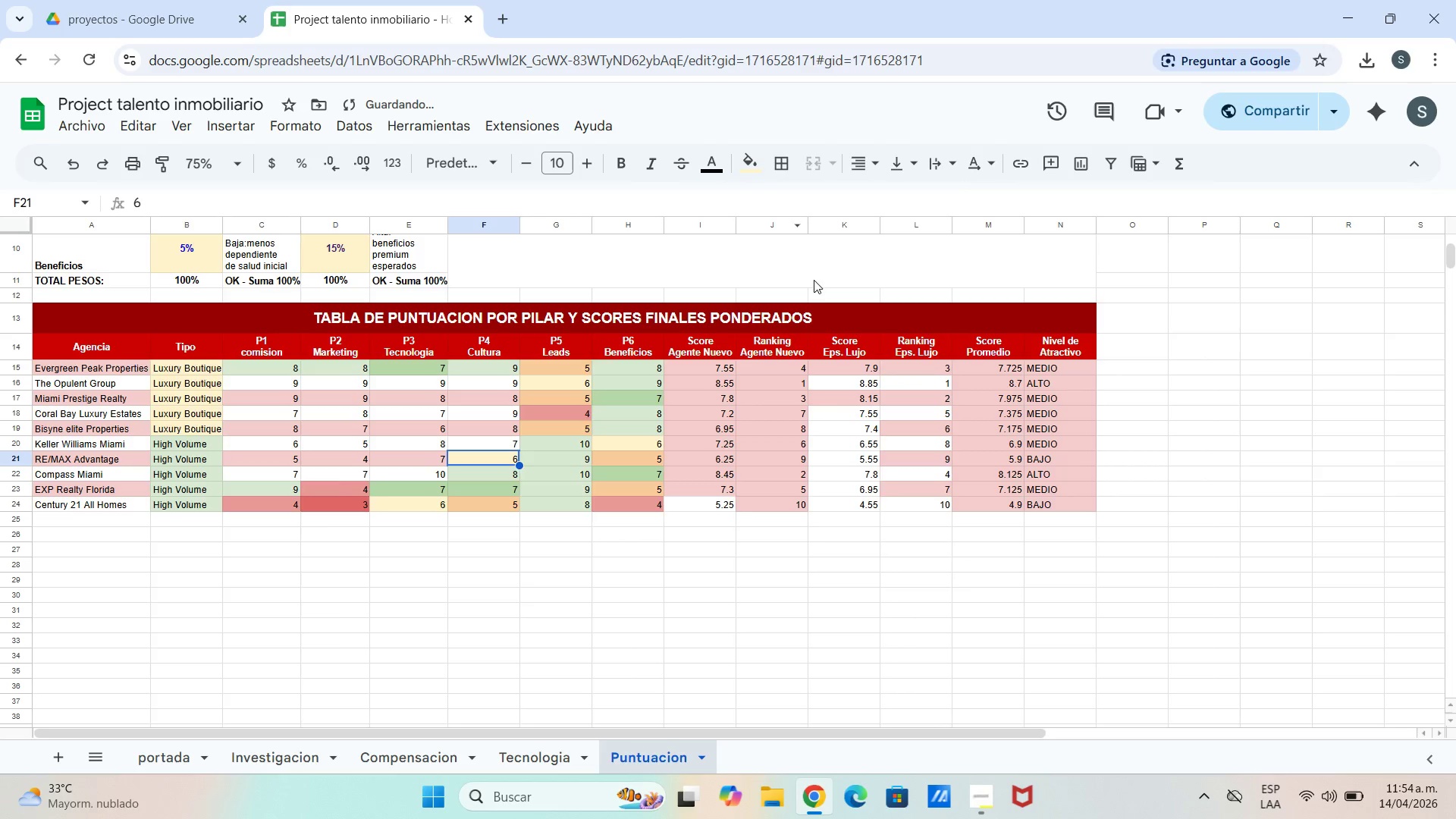 
key(ArrowUp)
 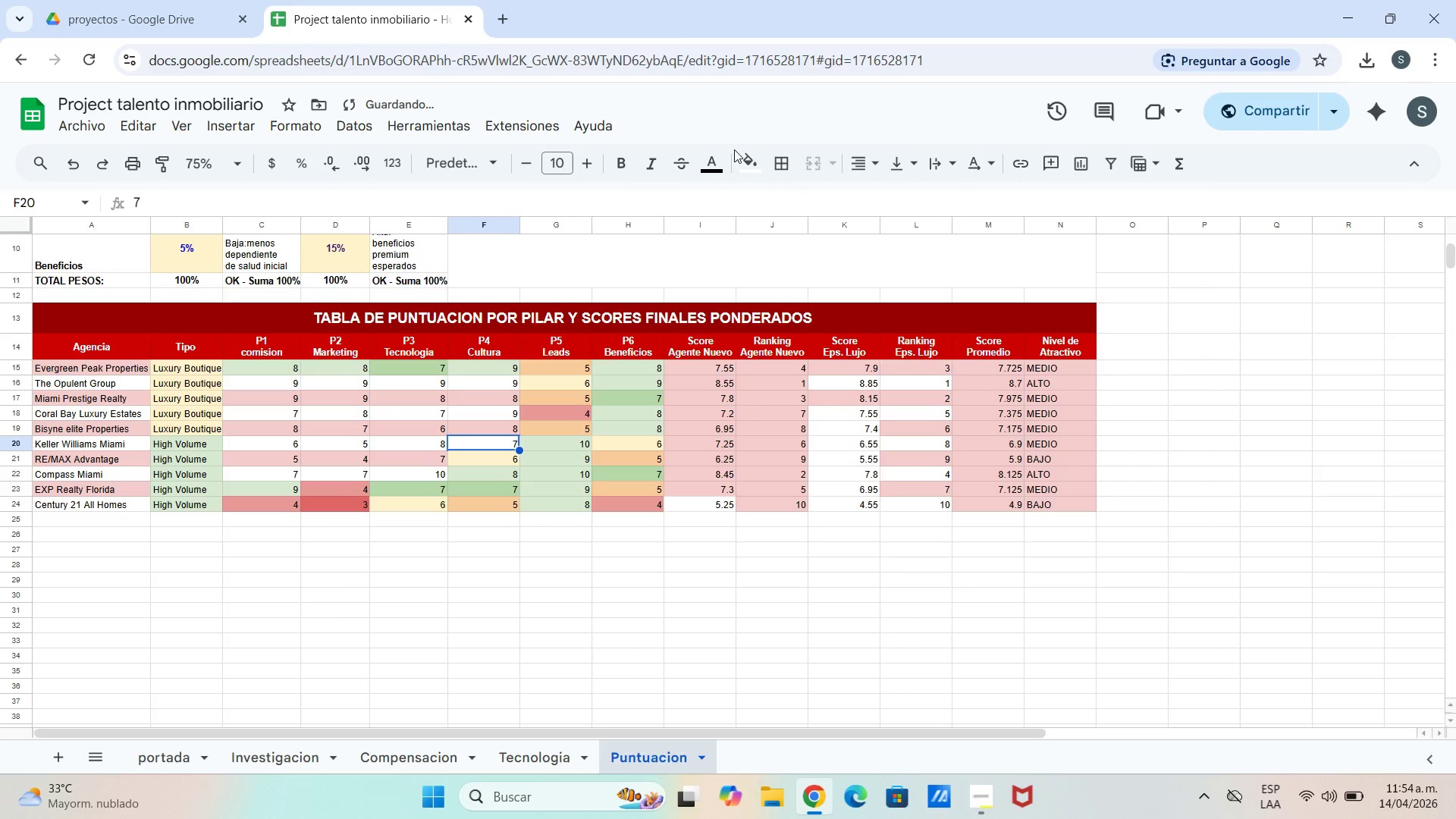 
left_click([755, 168])
 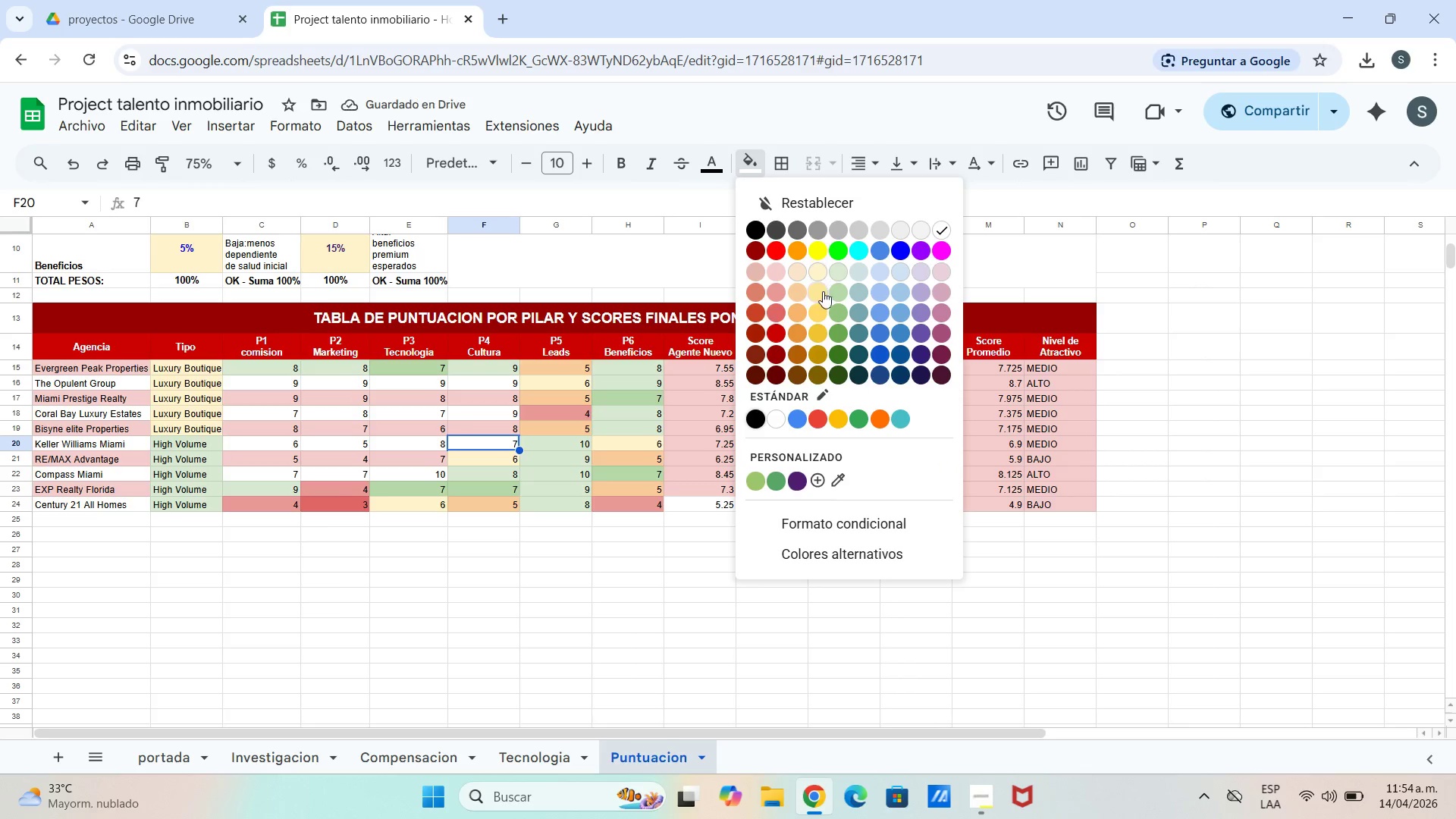 
left_click([834, 293])
 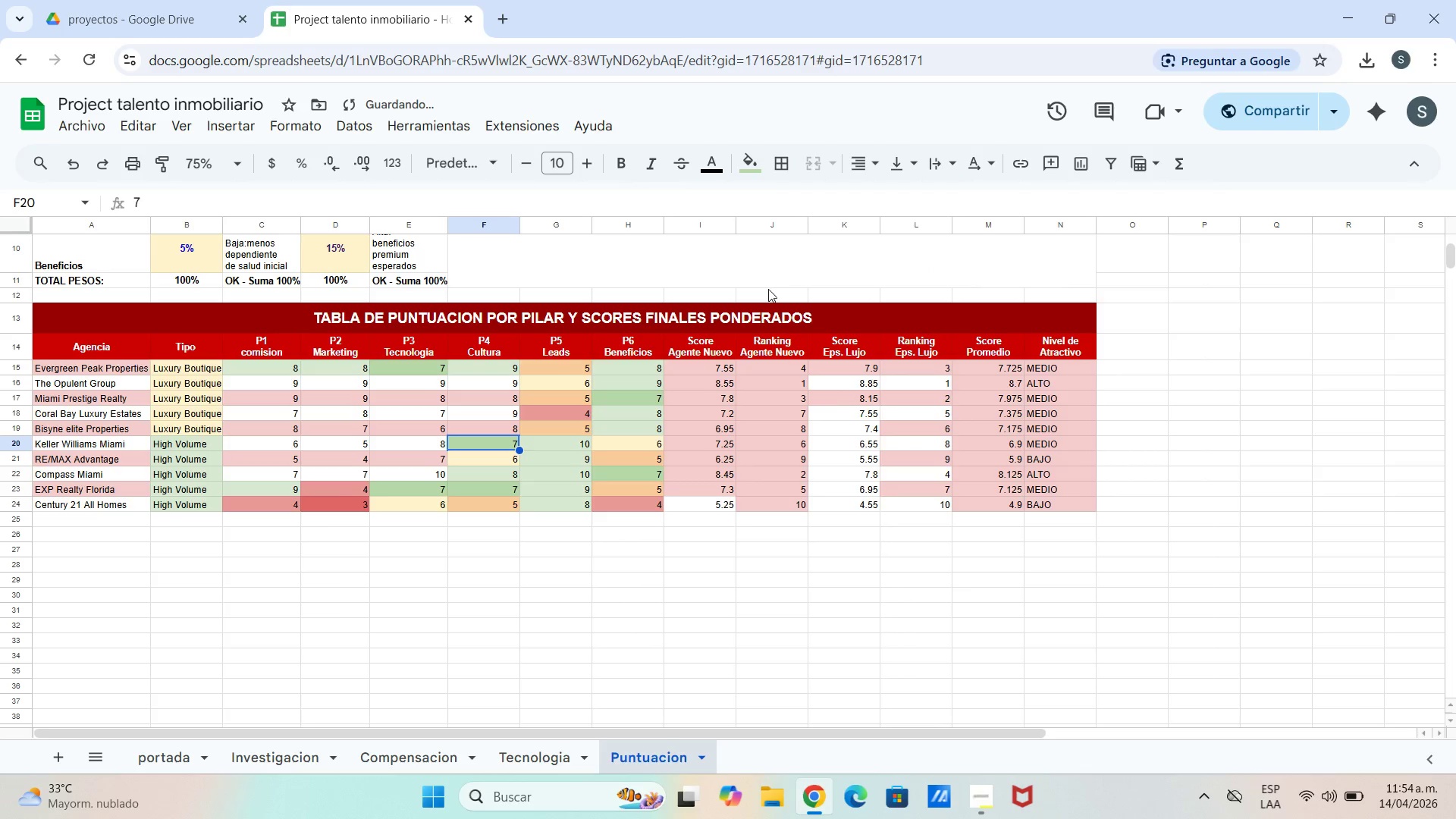 
key(ArrowUp)
 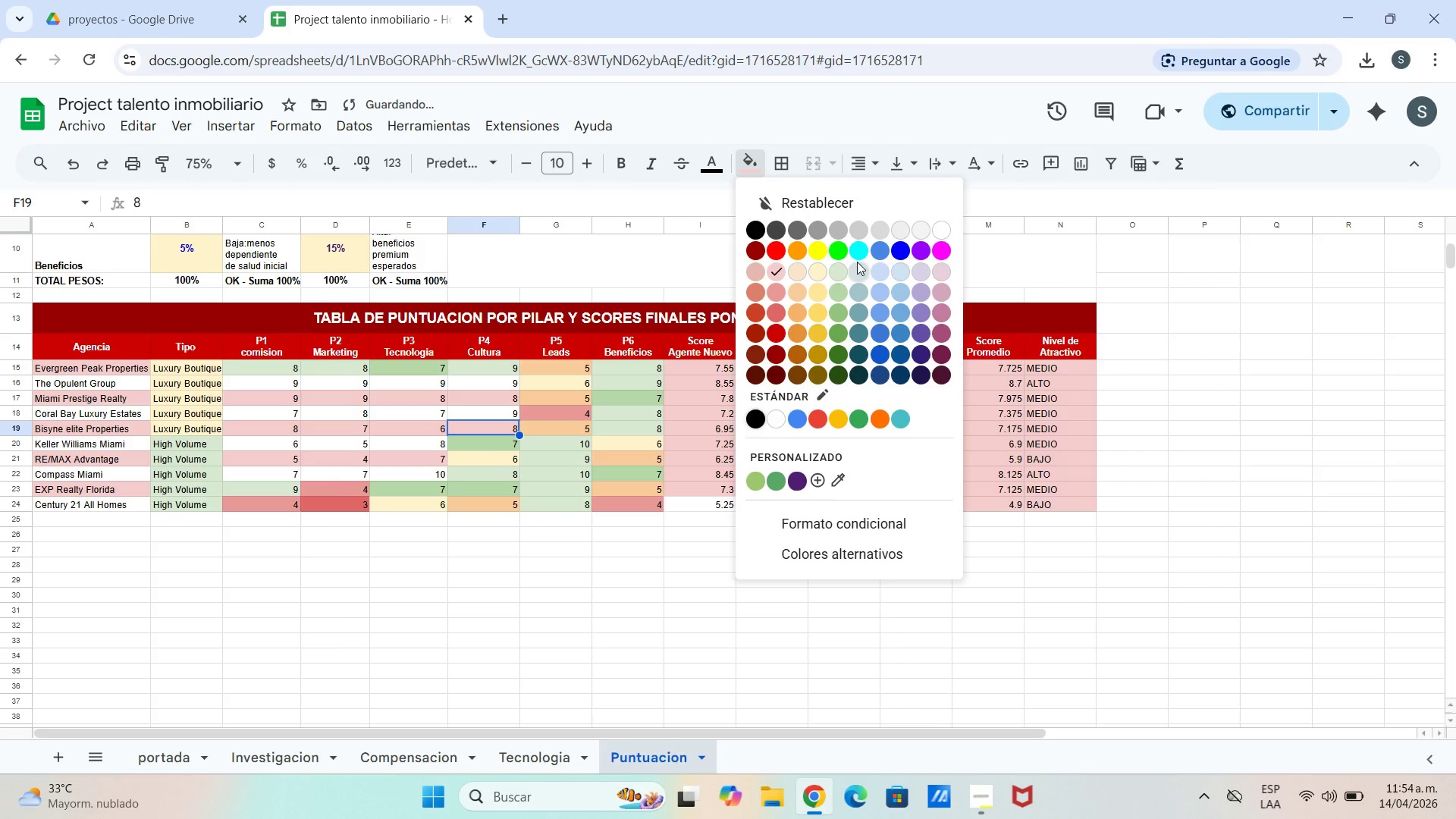 
left_click([840, 276])
 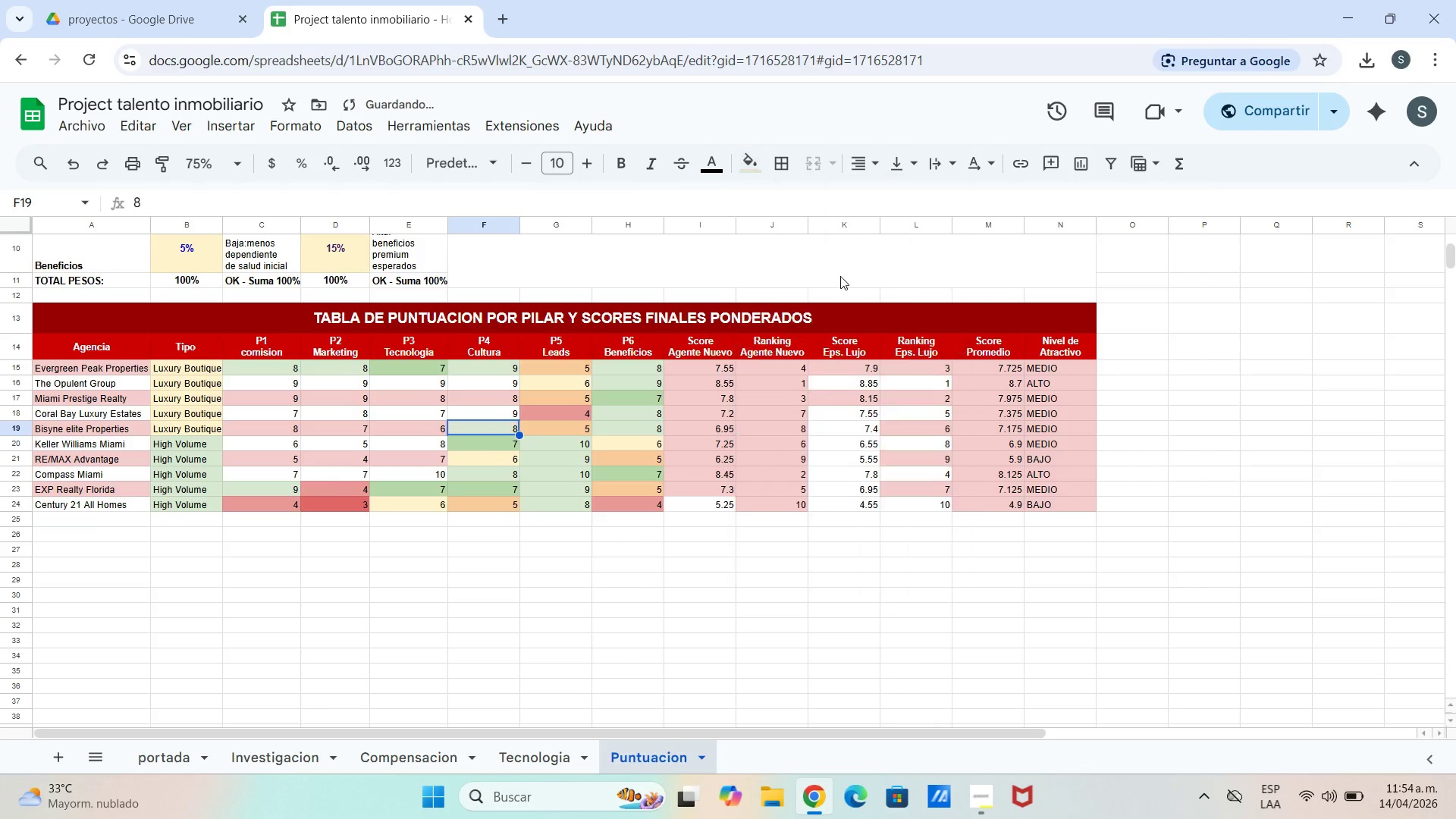 
key(ArrowUp)
 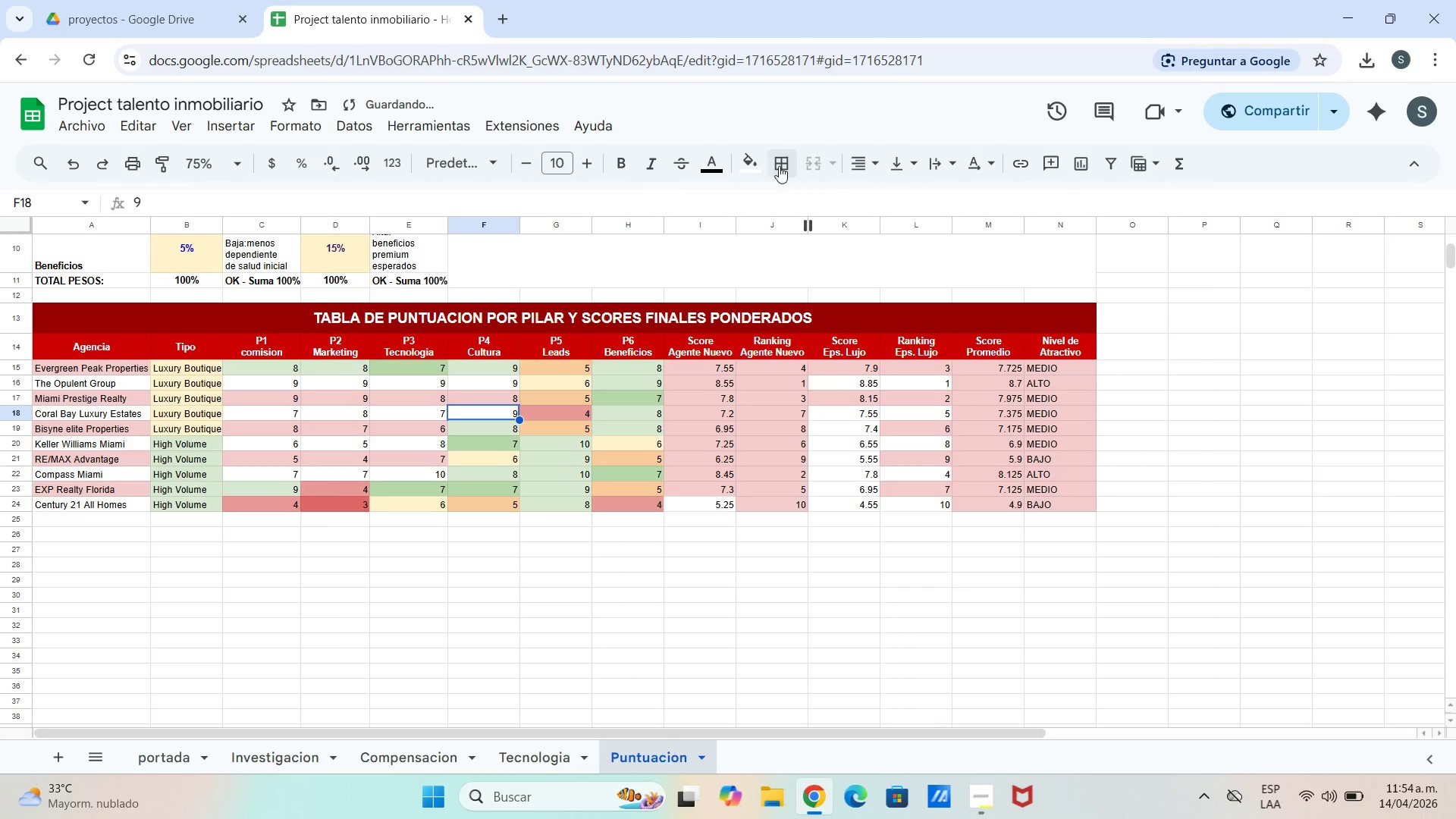 
left_click([747, 166])
 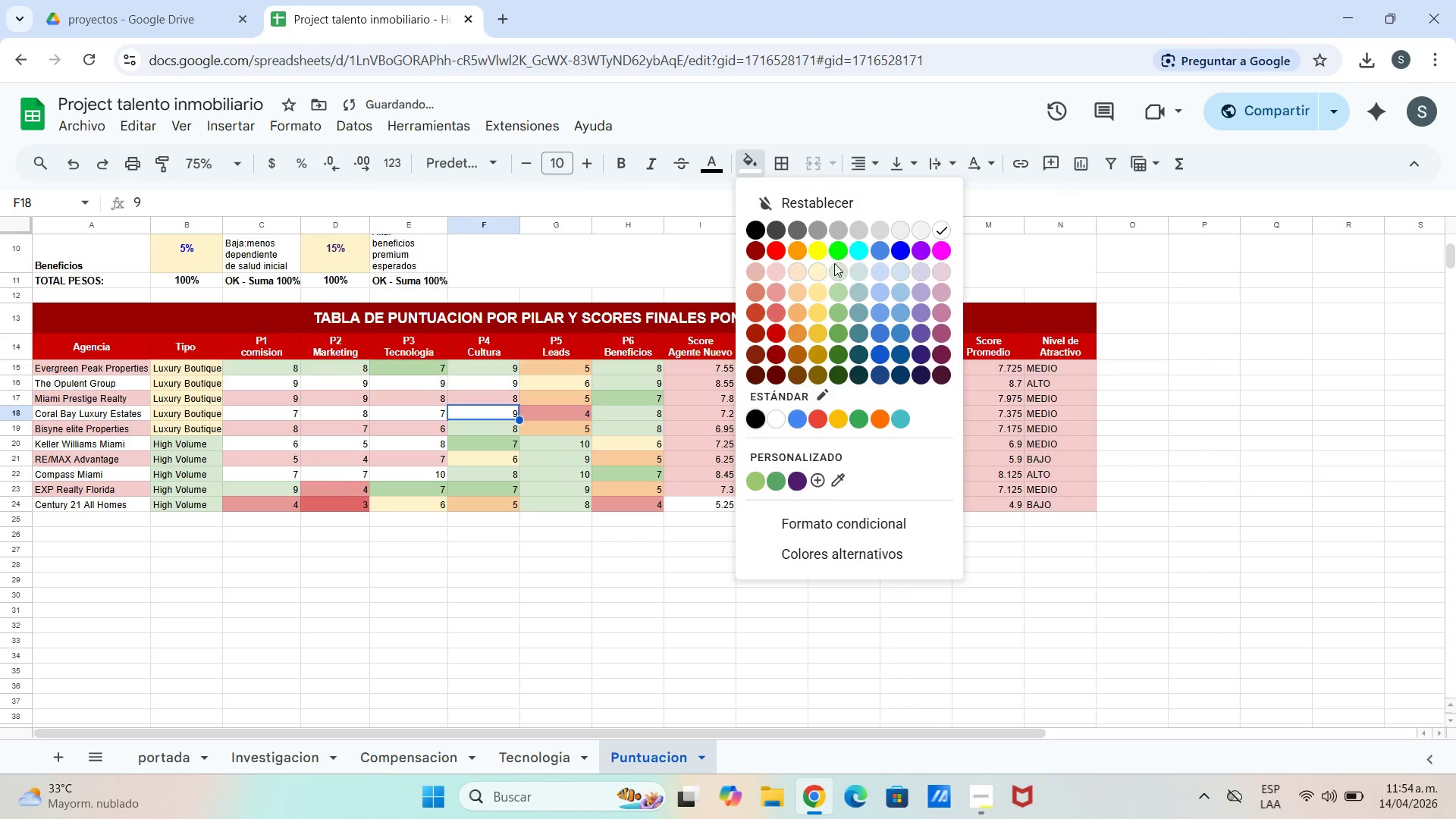 
left_click([838, 270])
 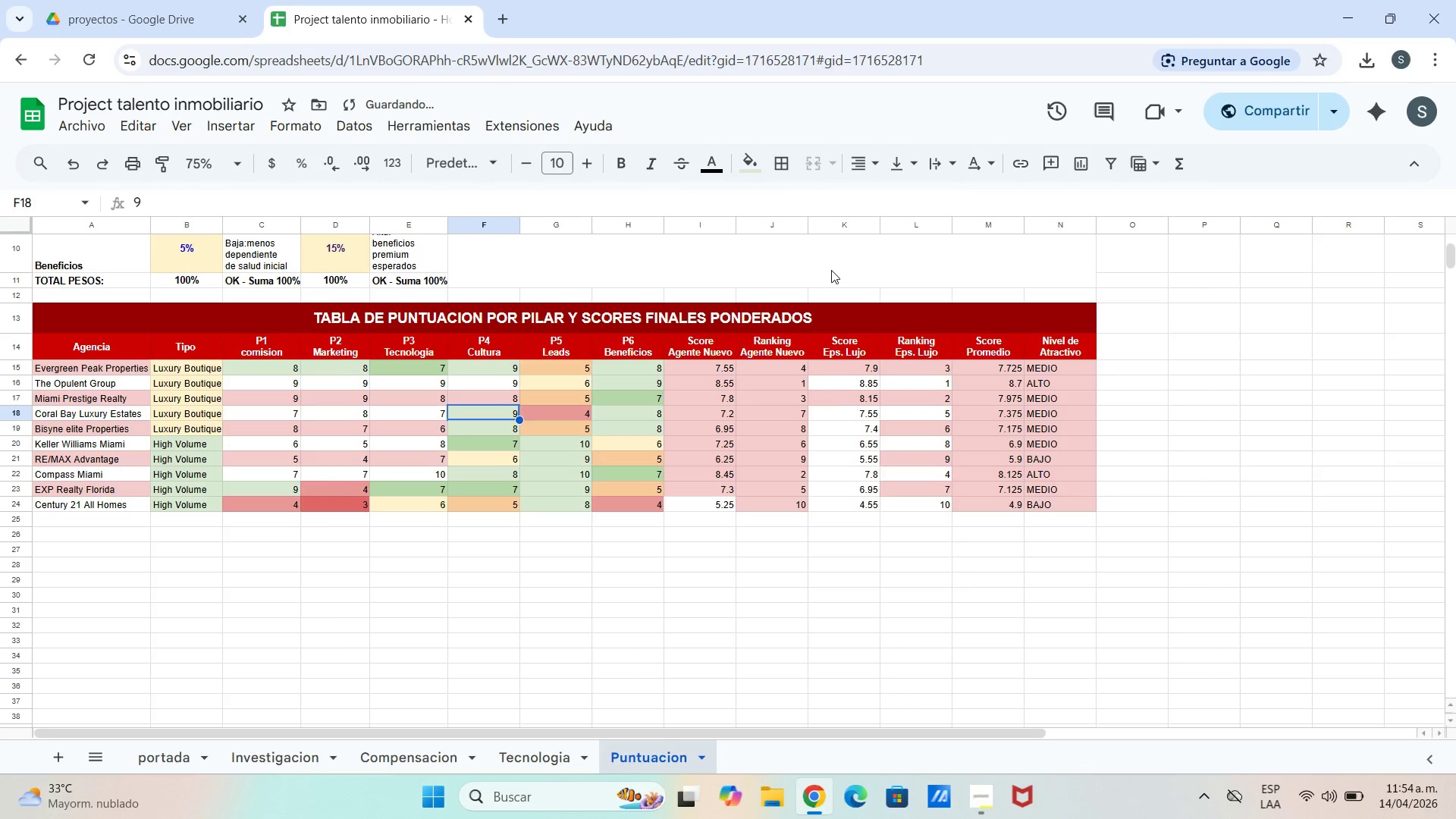 
key(ArrowUp)
 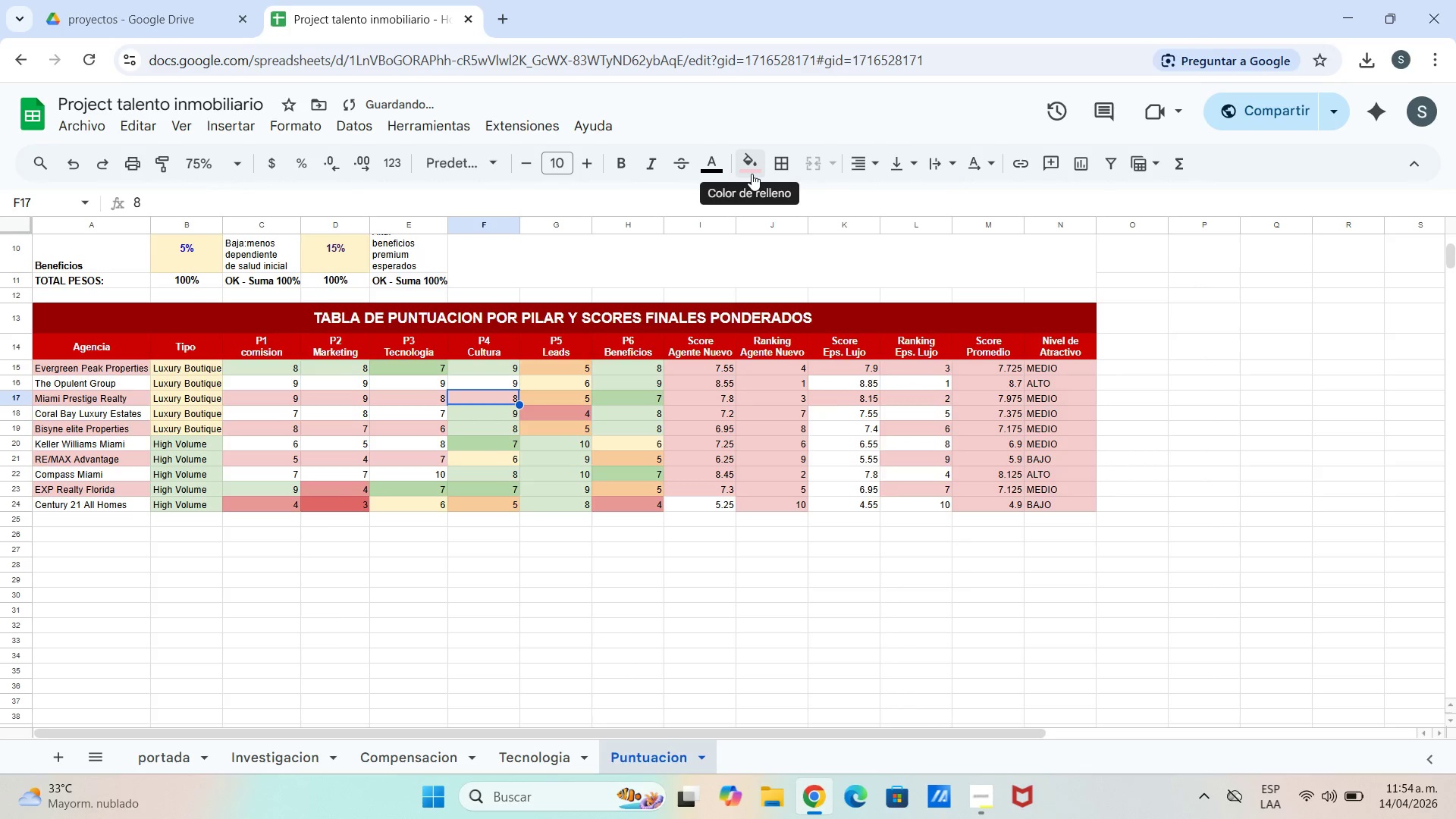 
left_click([752, 174])
 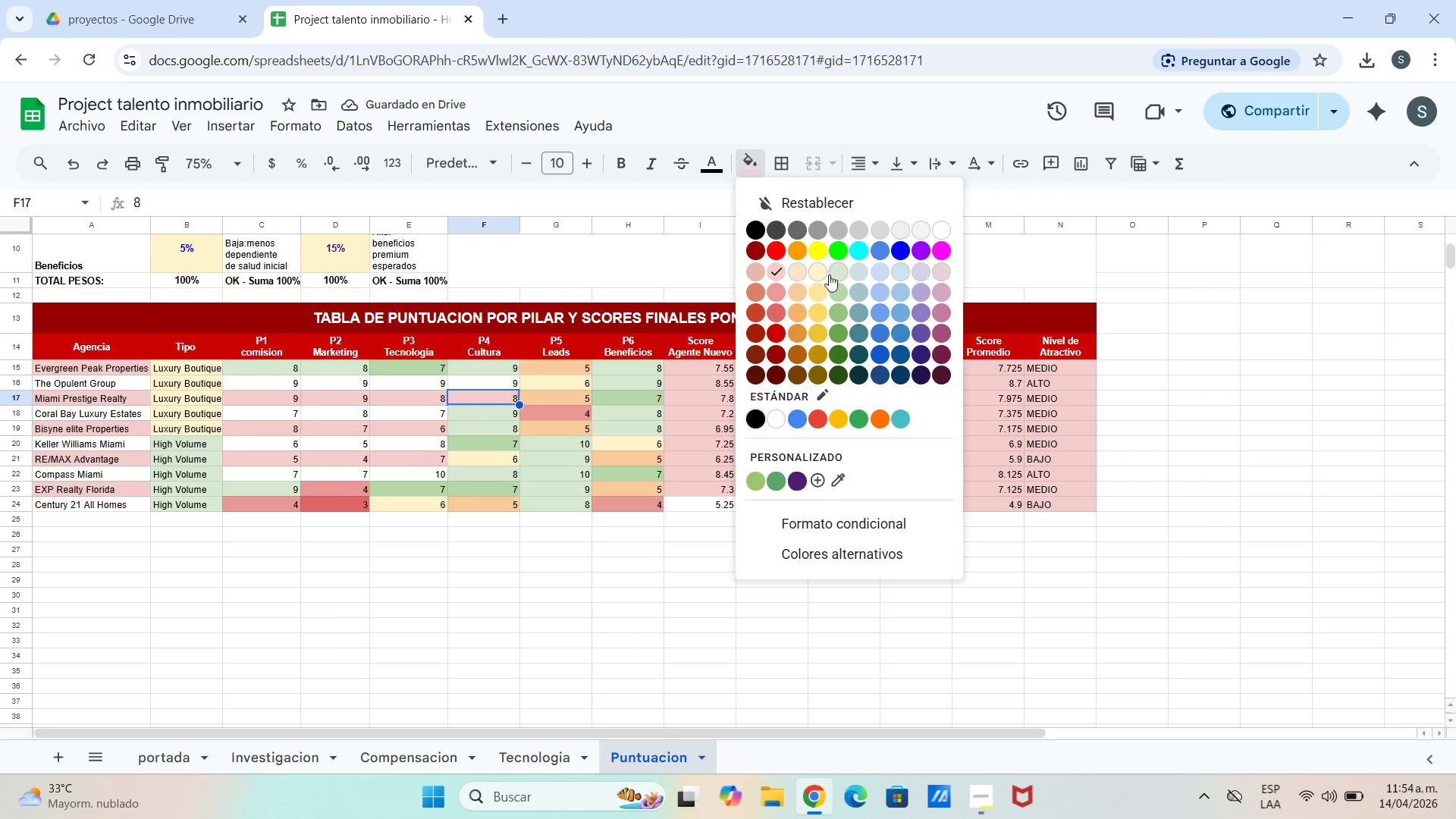 
left_click([836, 275])
 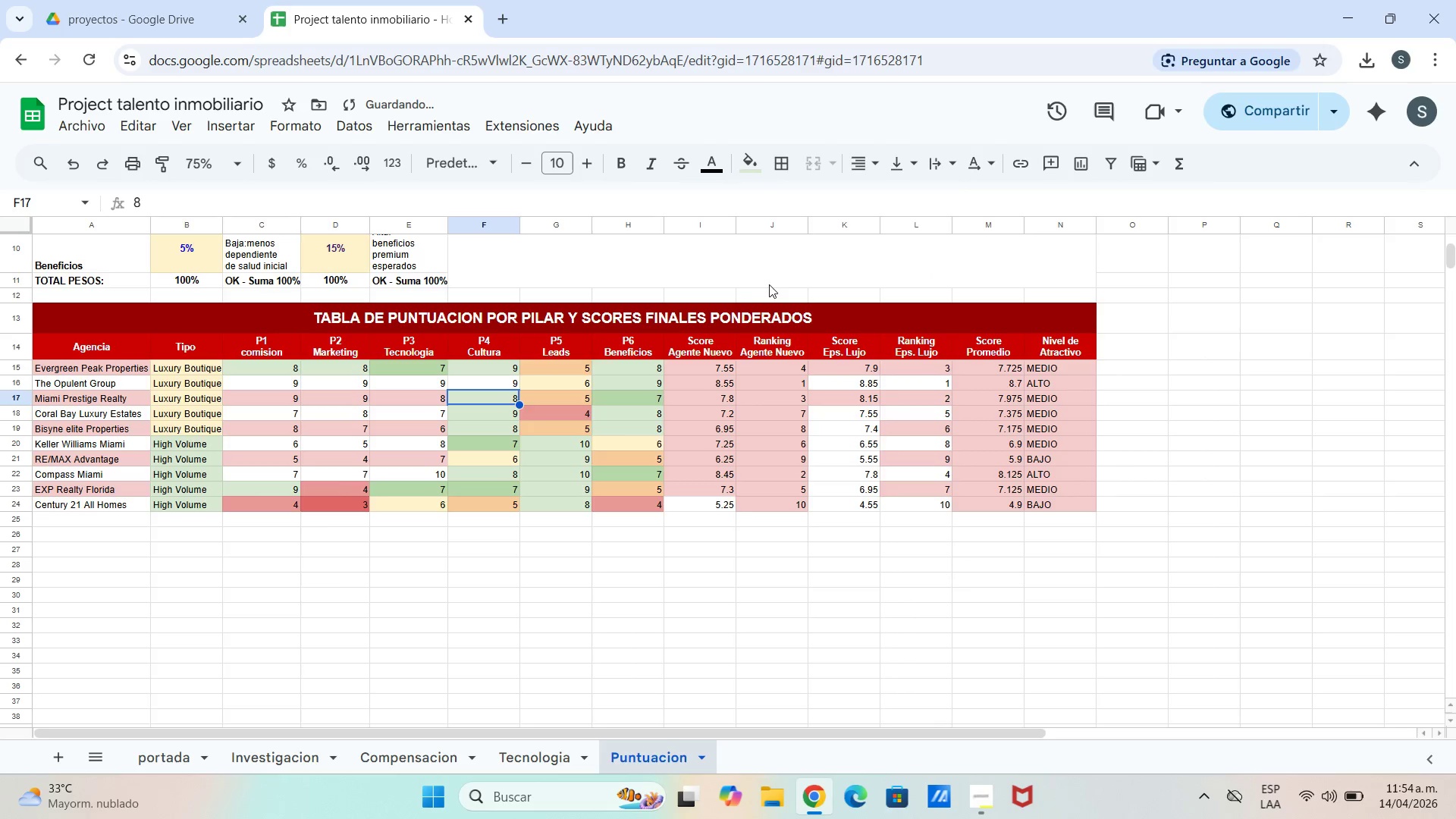 
key(ArrowUp)
 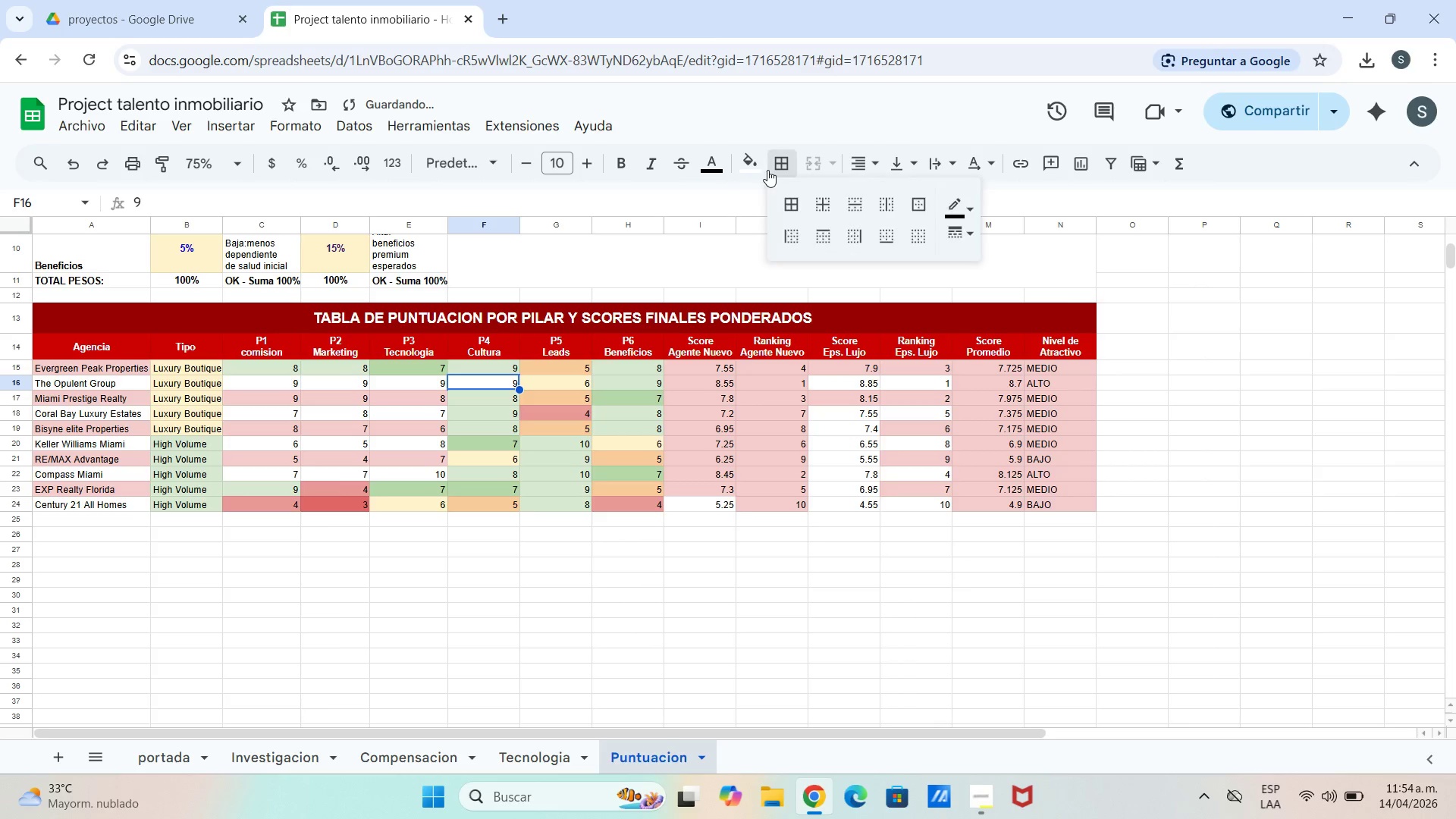 
double_click([758, 170])
 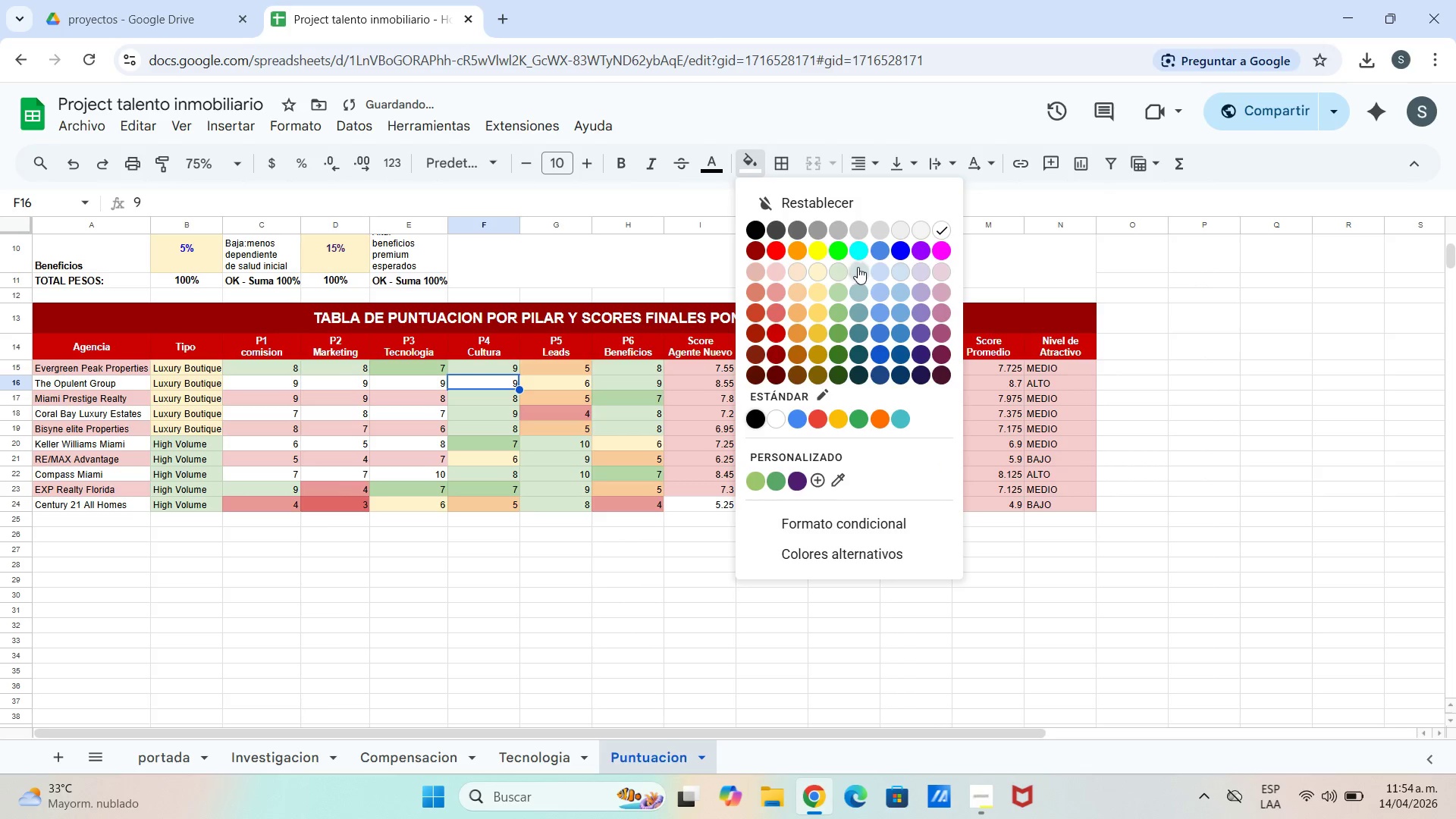 
left_click([835, 268])
 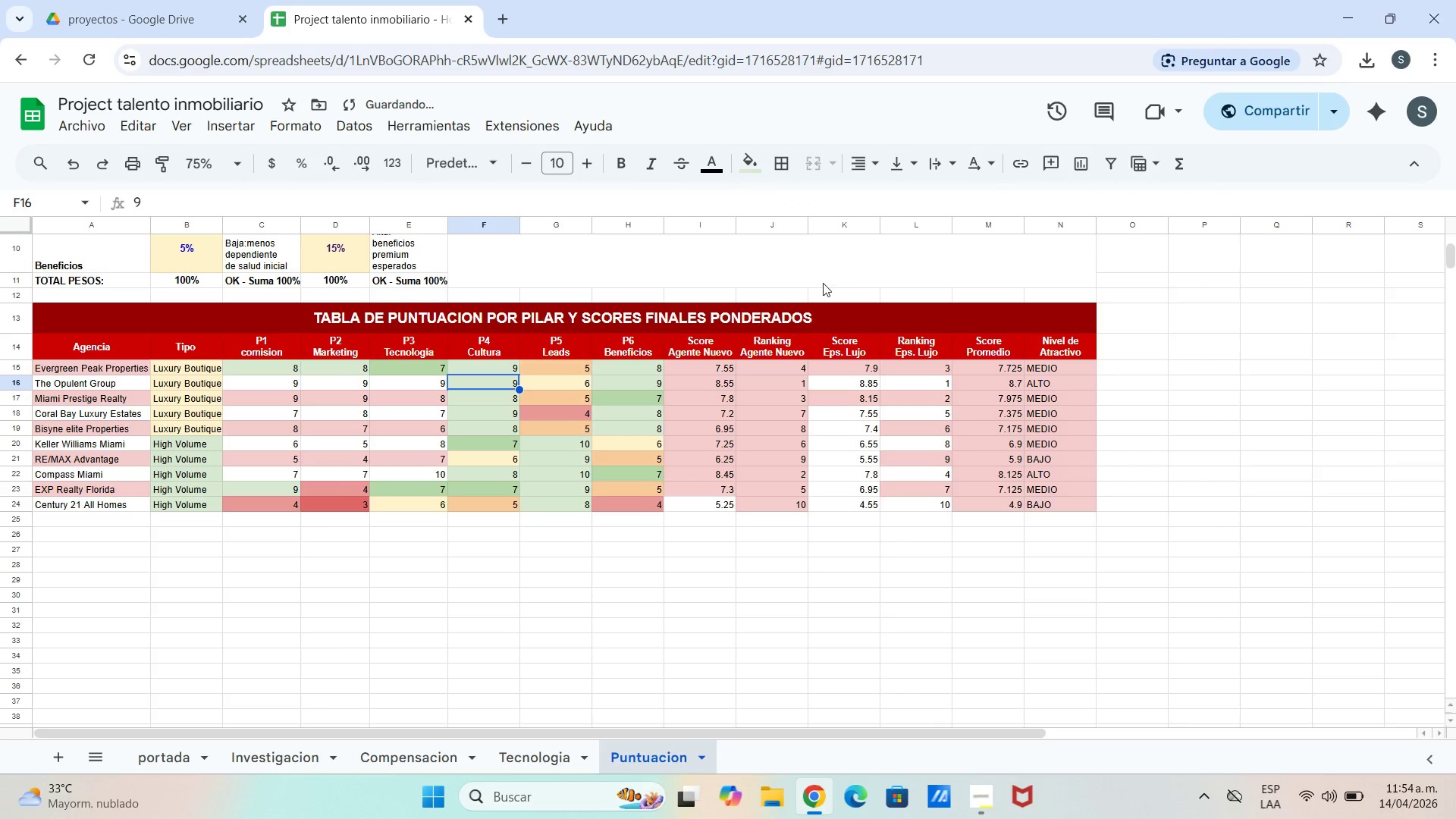 
key(ArrowLeft)
 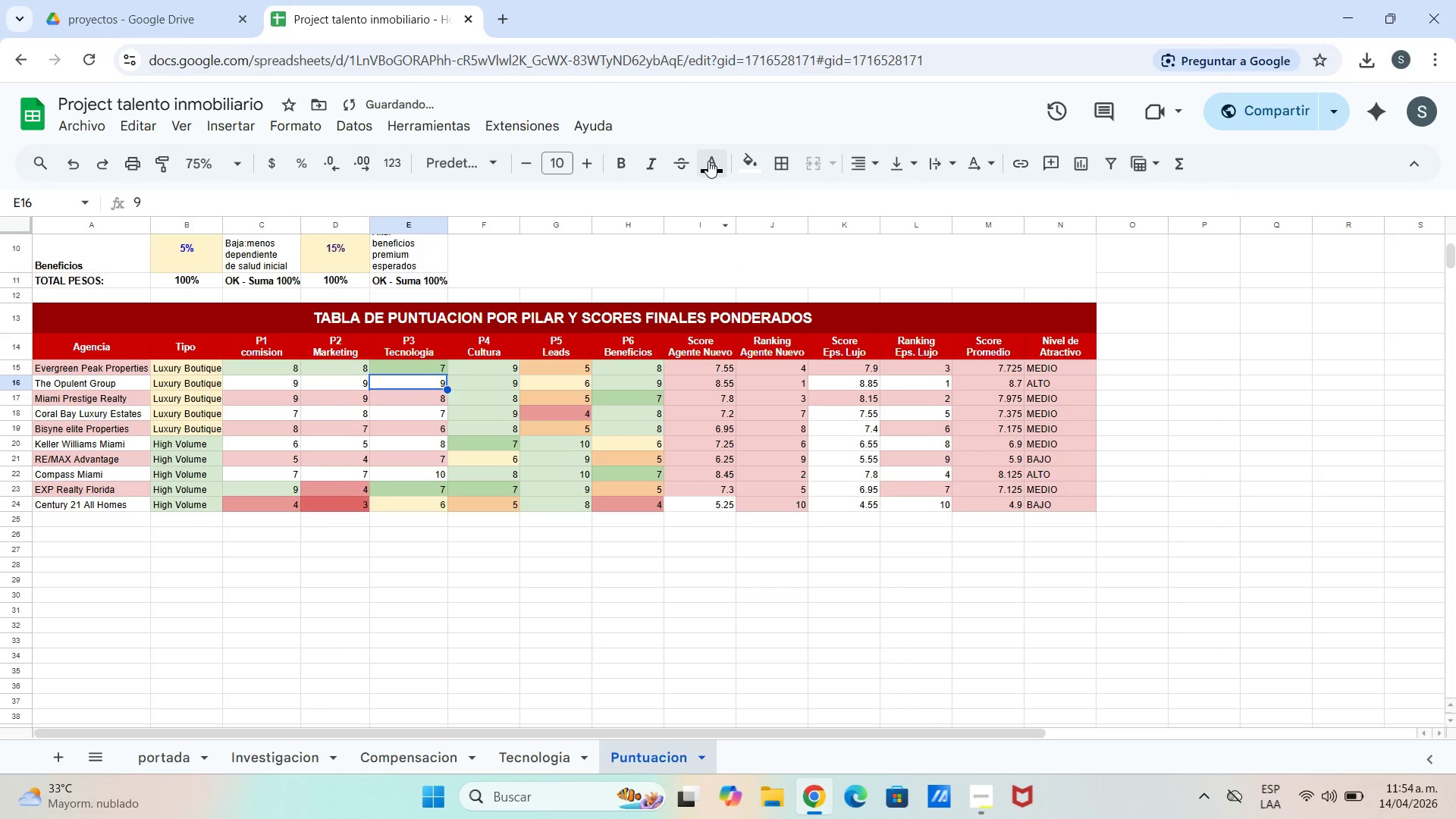 
left_click_drag(start_coordinate=[709, 153], to_coordinate=[715, 156])
 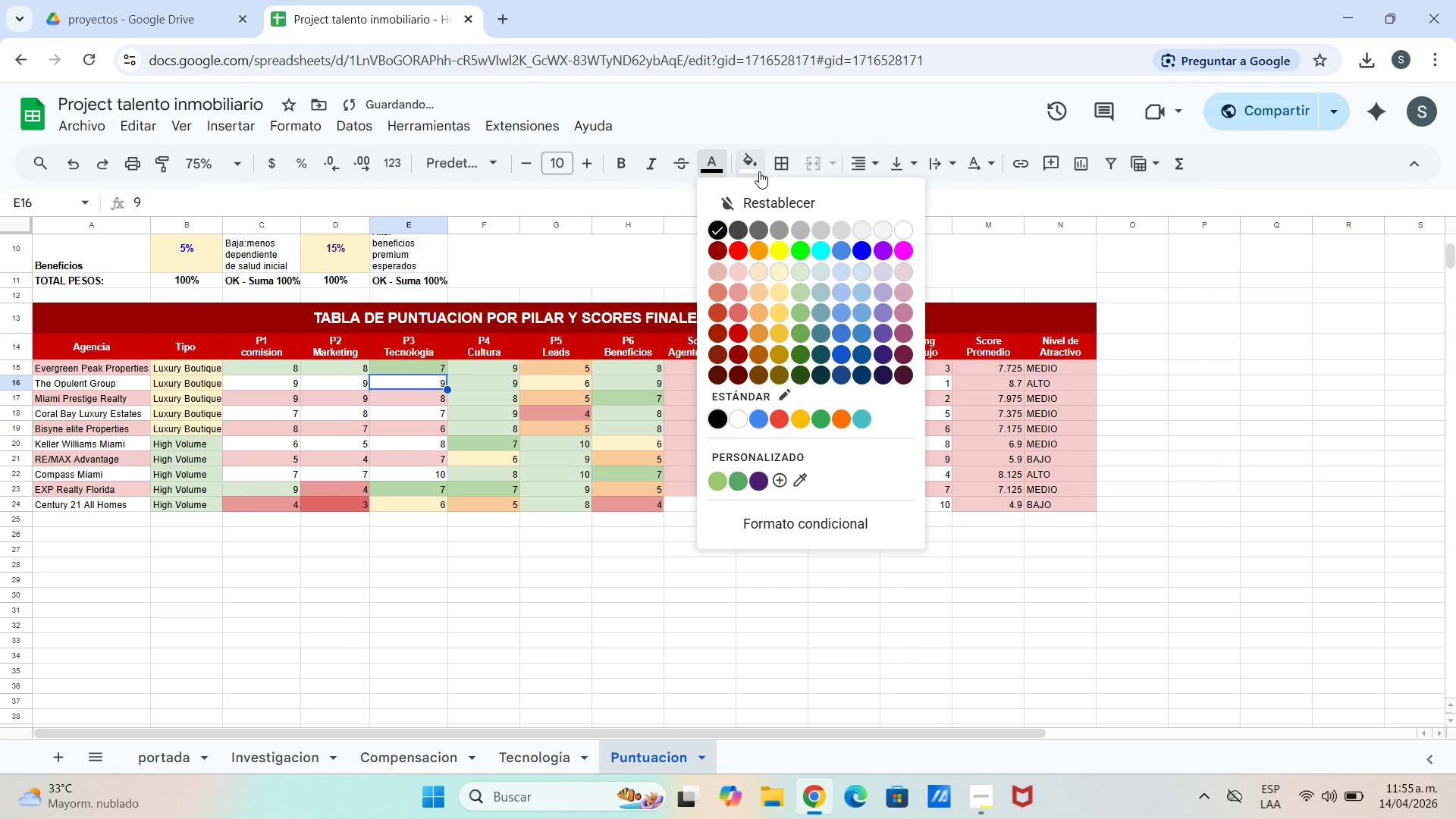 
left_click([759, 171])
 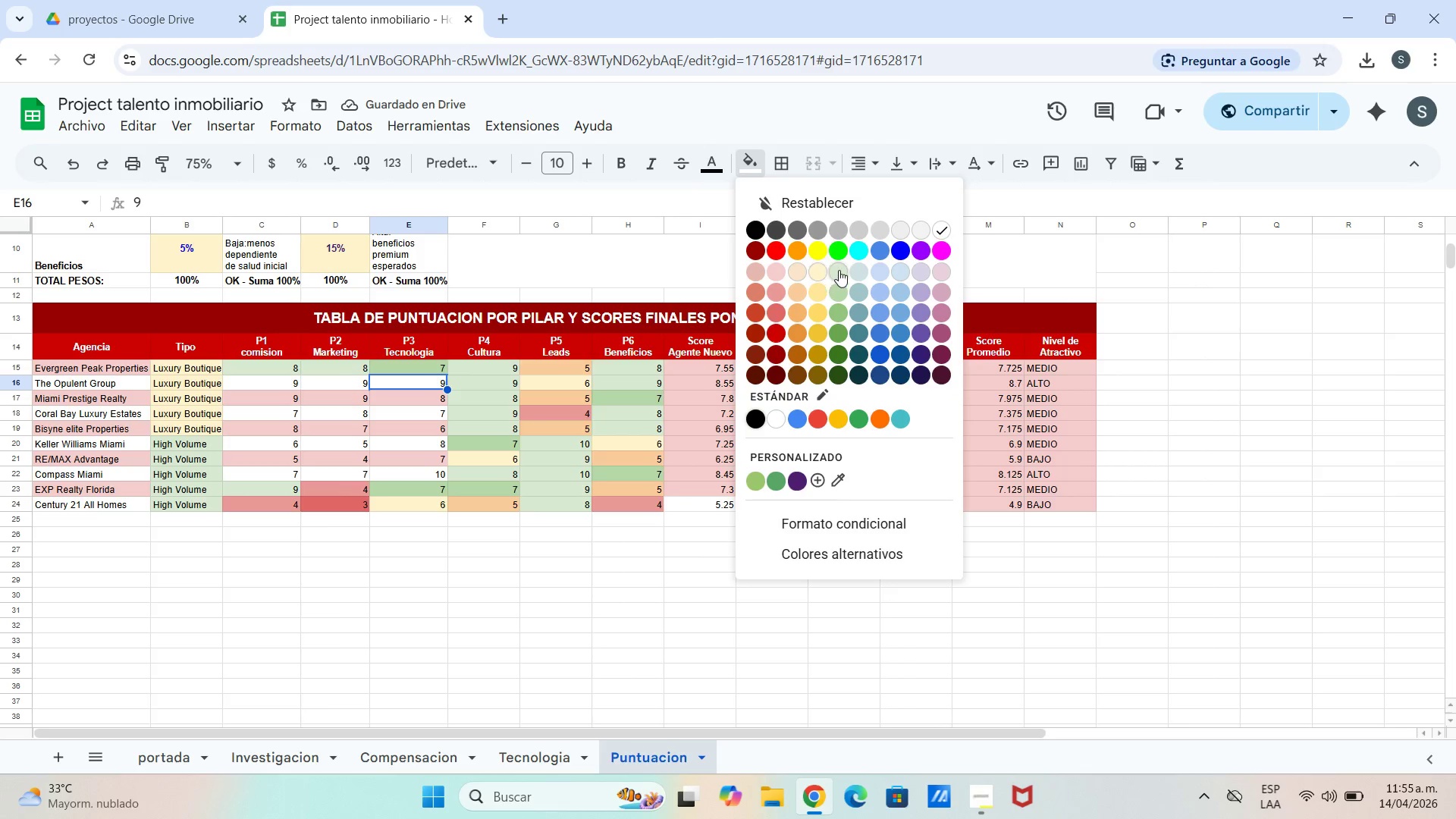 
left_click([839, 268])
 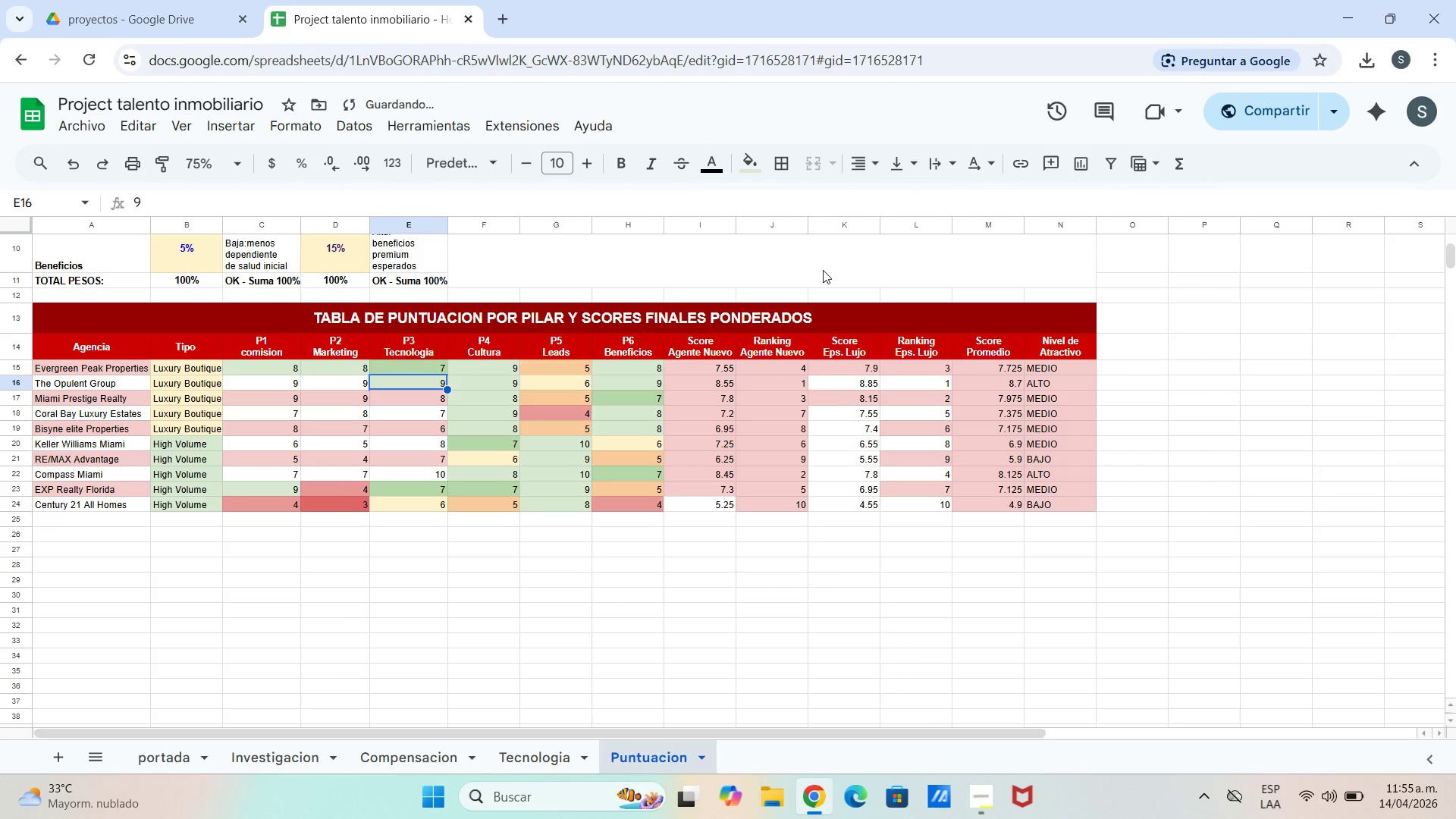 
key(ArrowDown)
 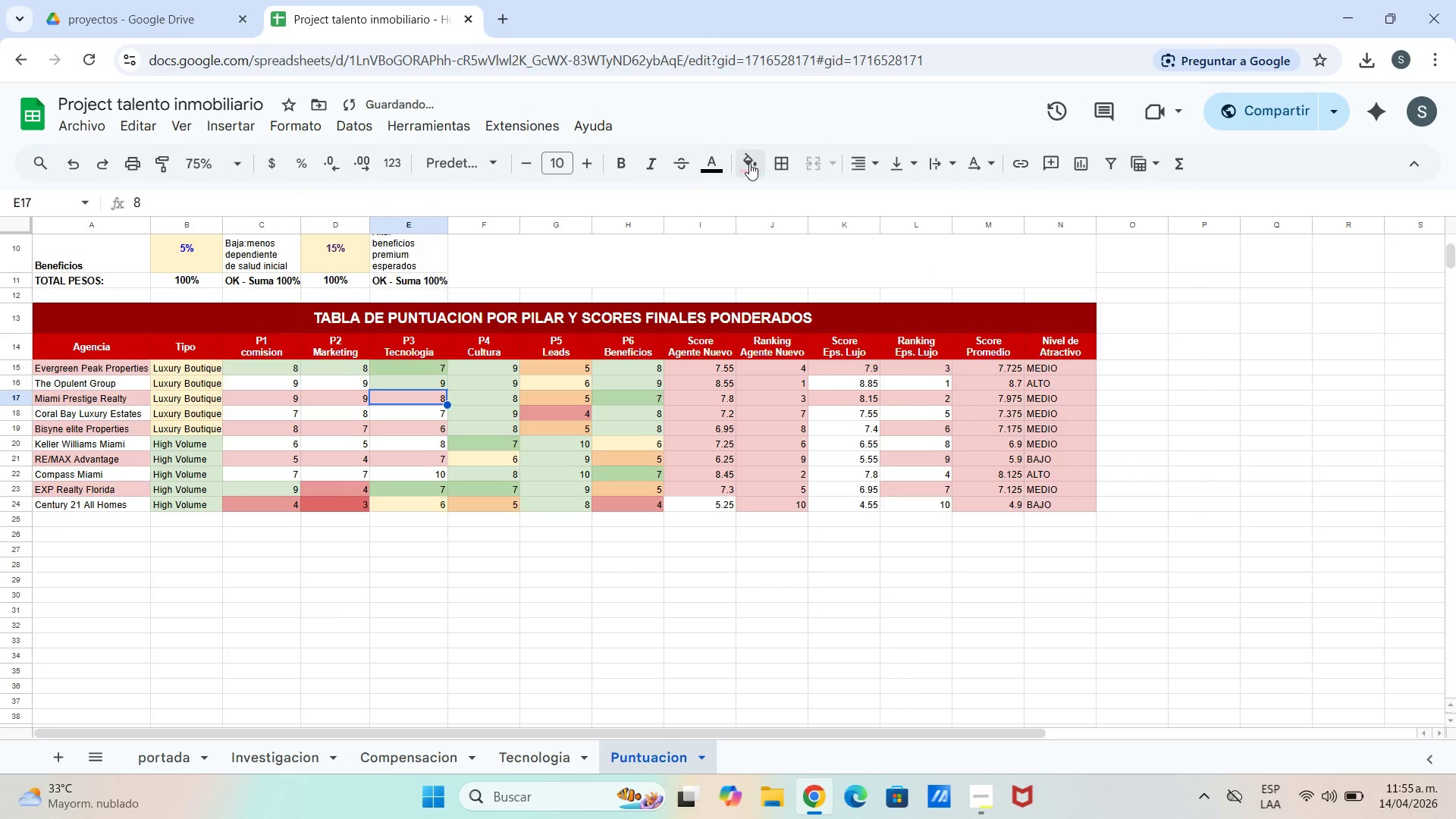 
left_click([743, 165])
 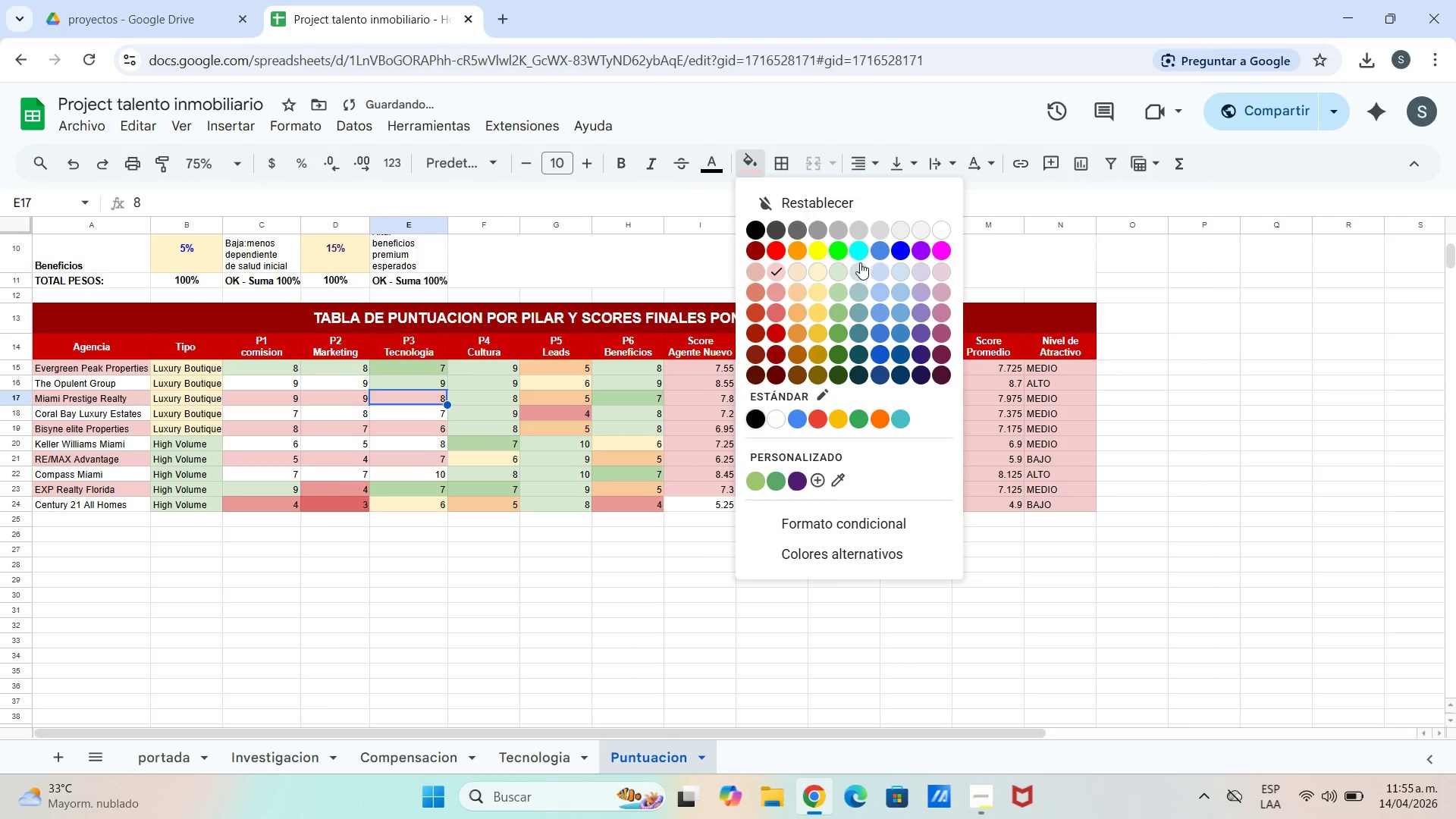 
left_click([836, 273])
 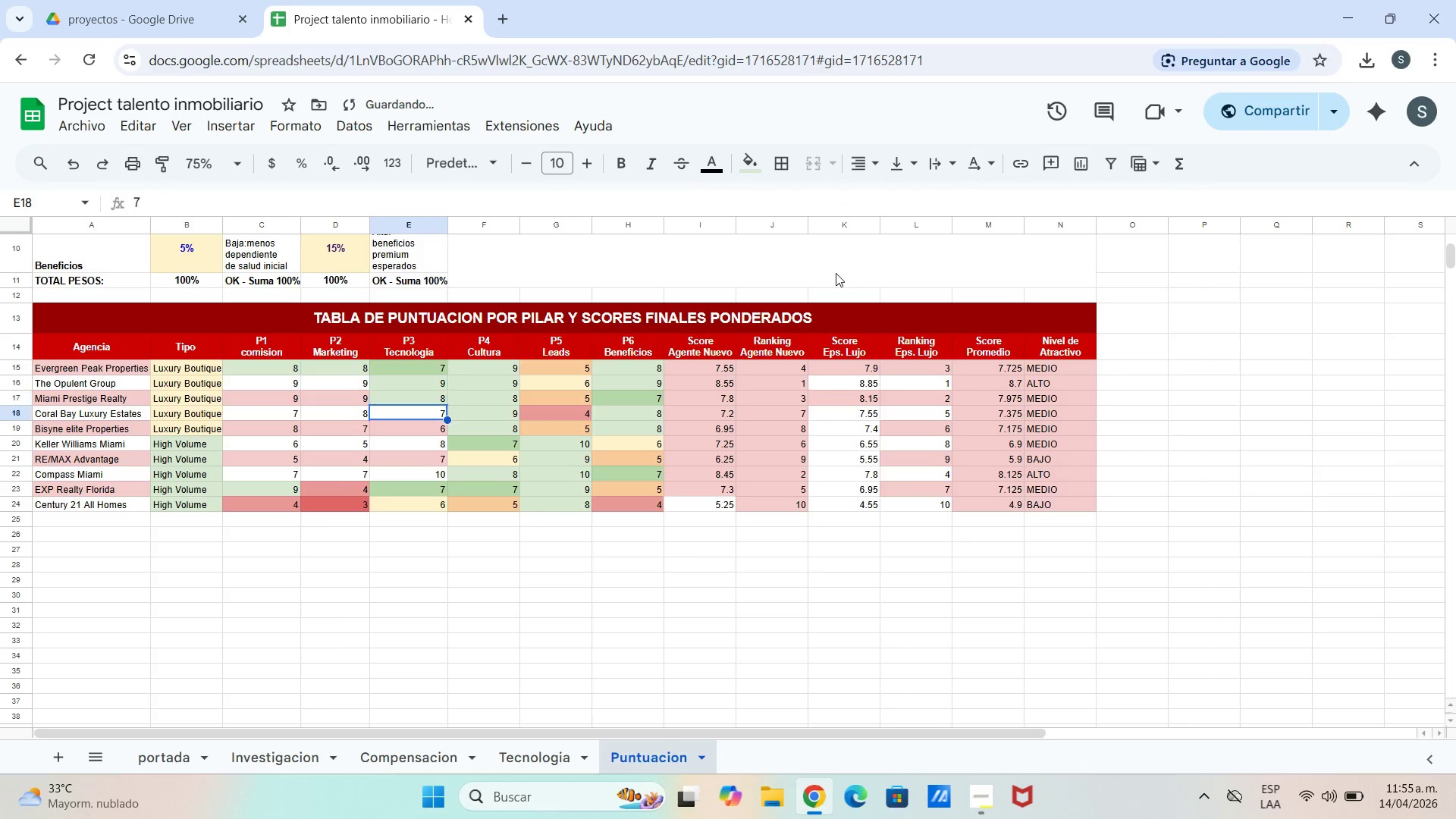 
key(ArrowDown)
 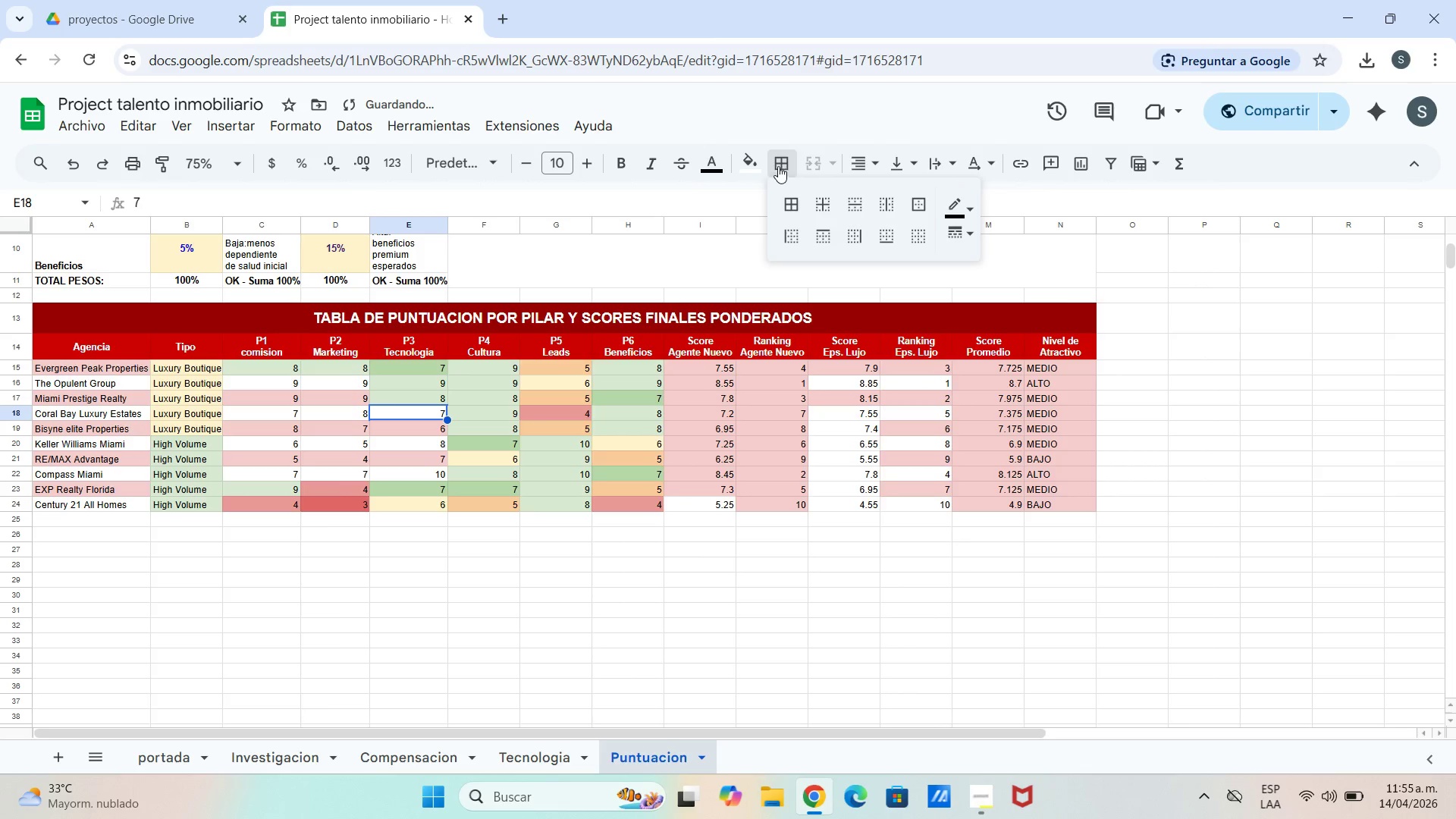 
left_click([752, 165])
 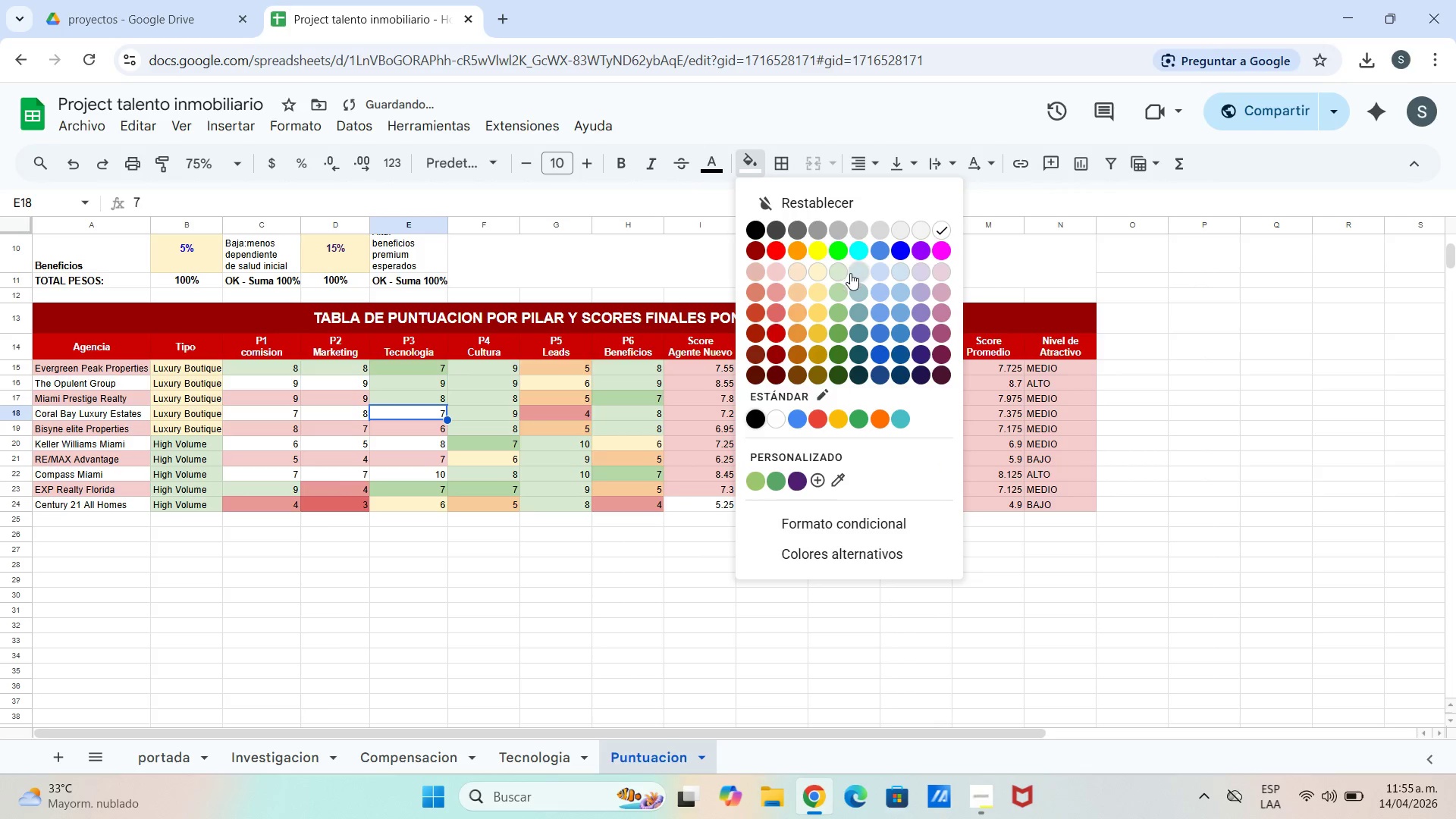 
left_click([837, 269])
 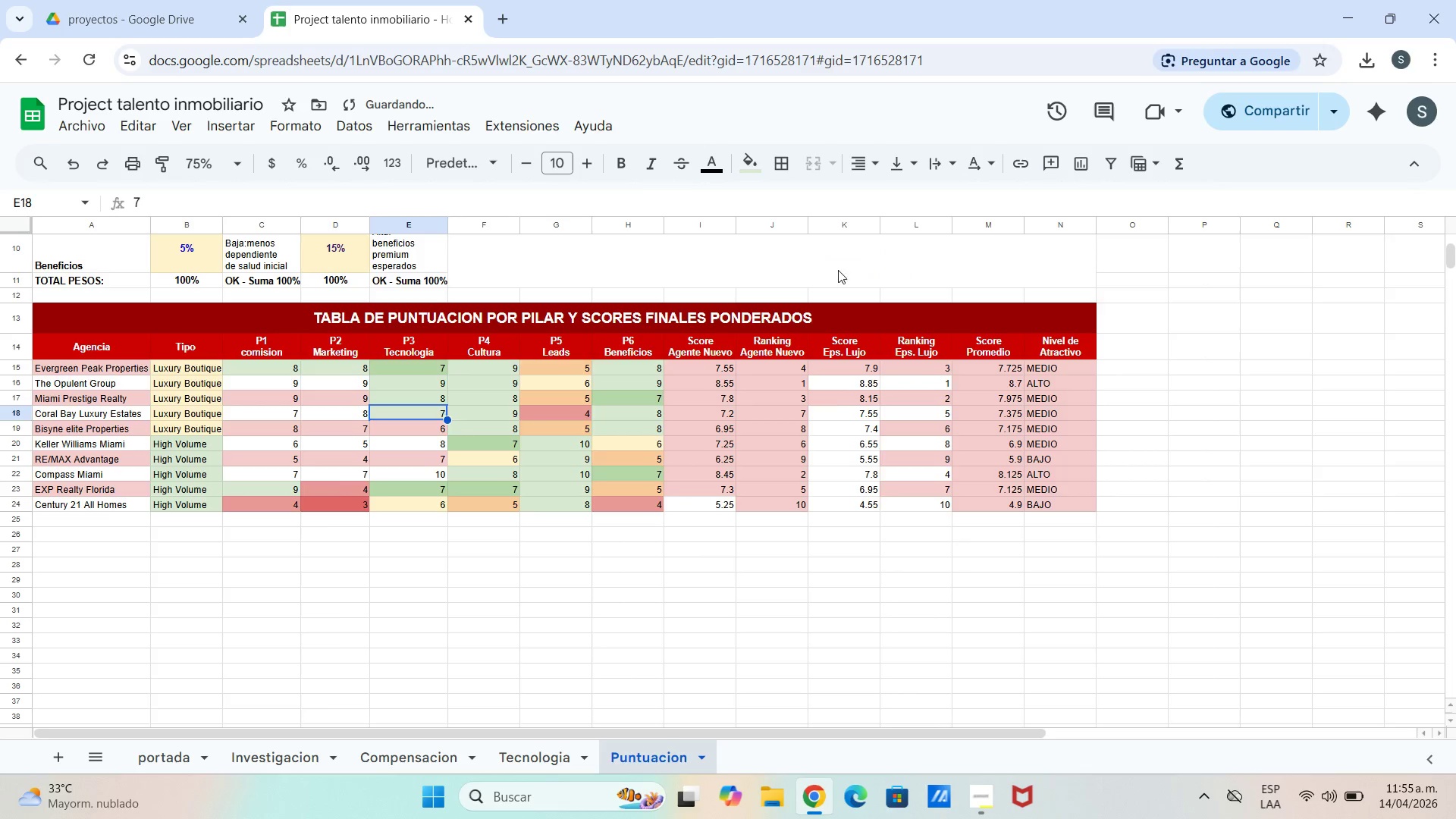 
key(ArrowDown)
 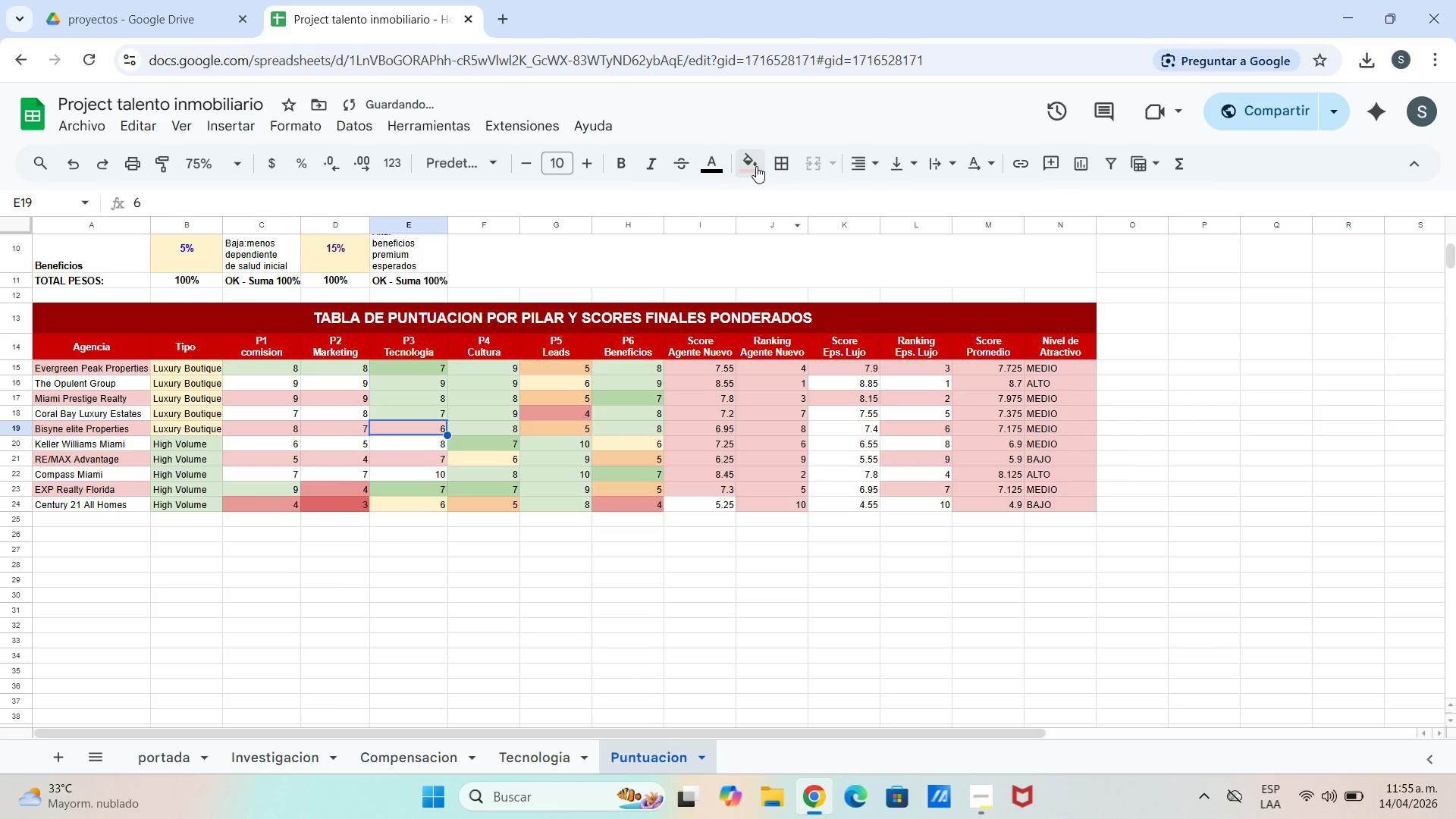 
key(ArrowUp)
 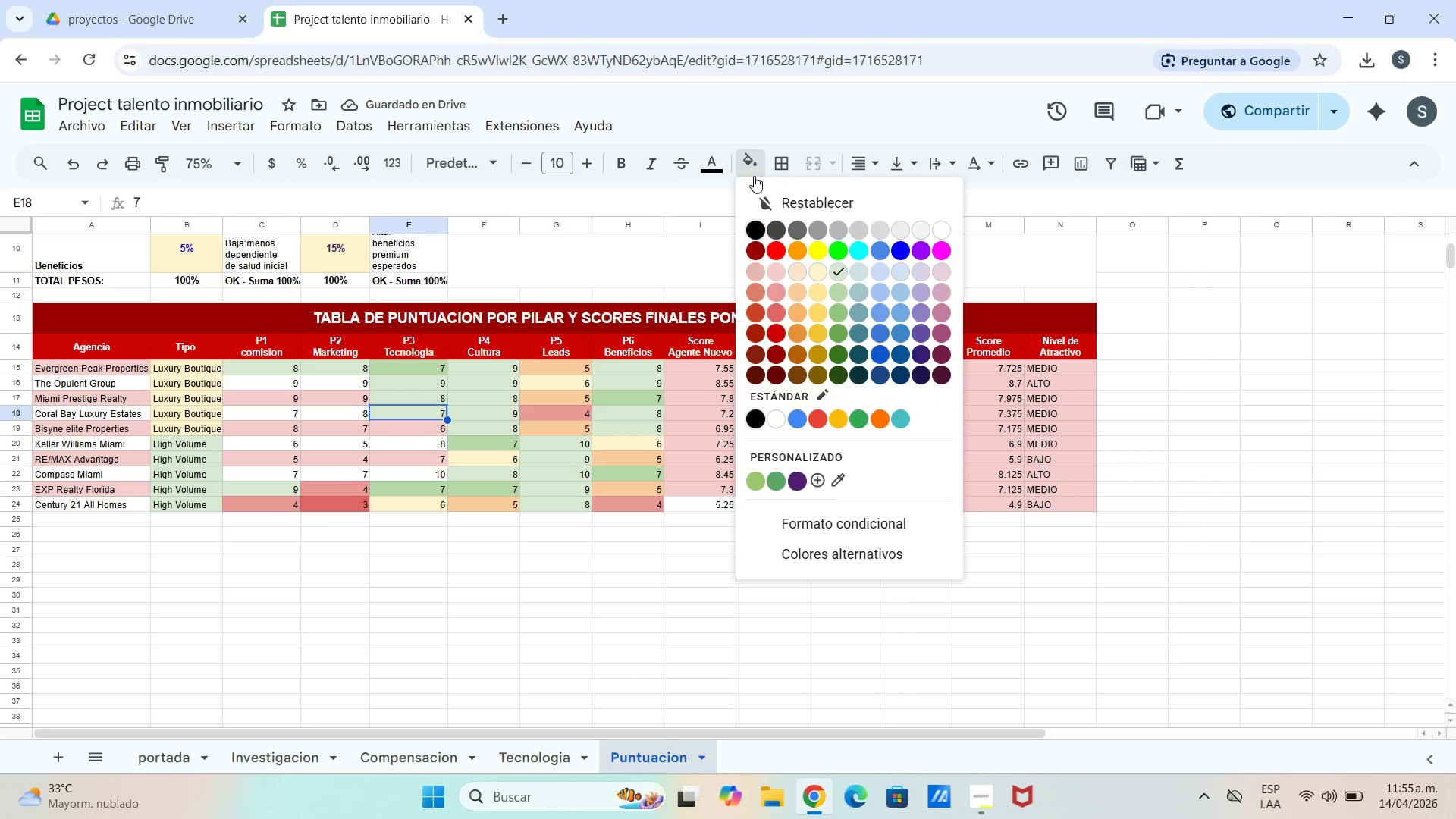 
left_click([836, 296])
 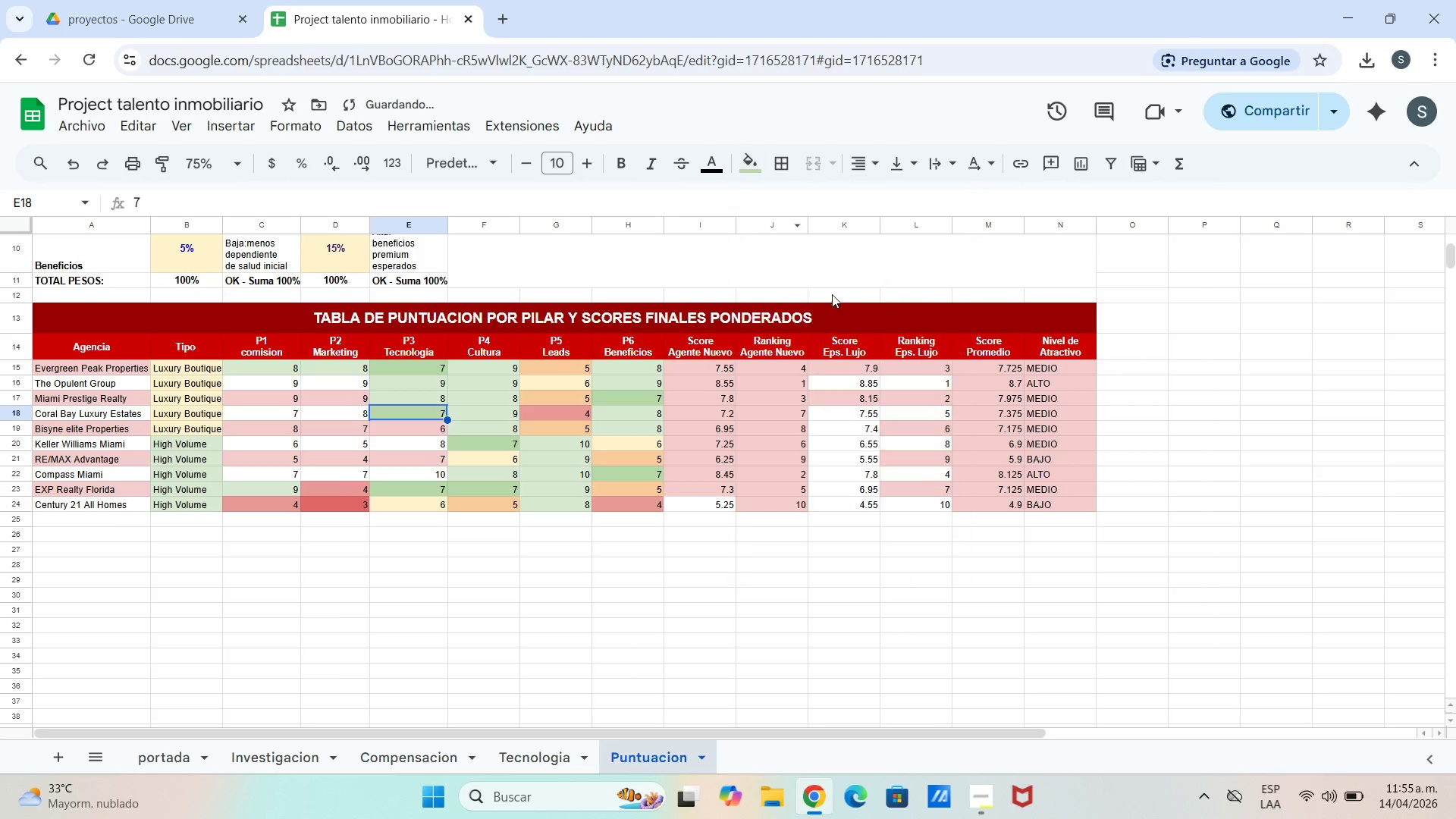 
key(ArrowDown)
 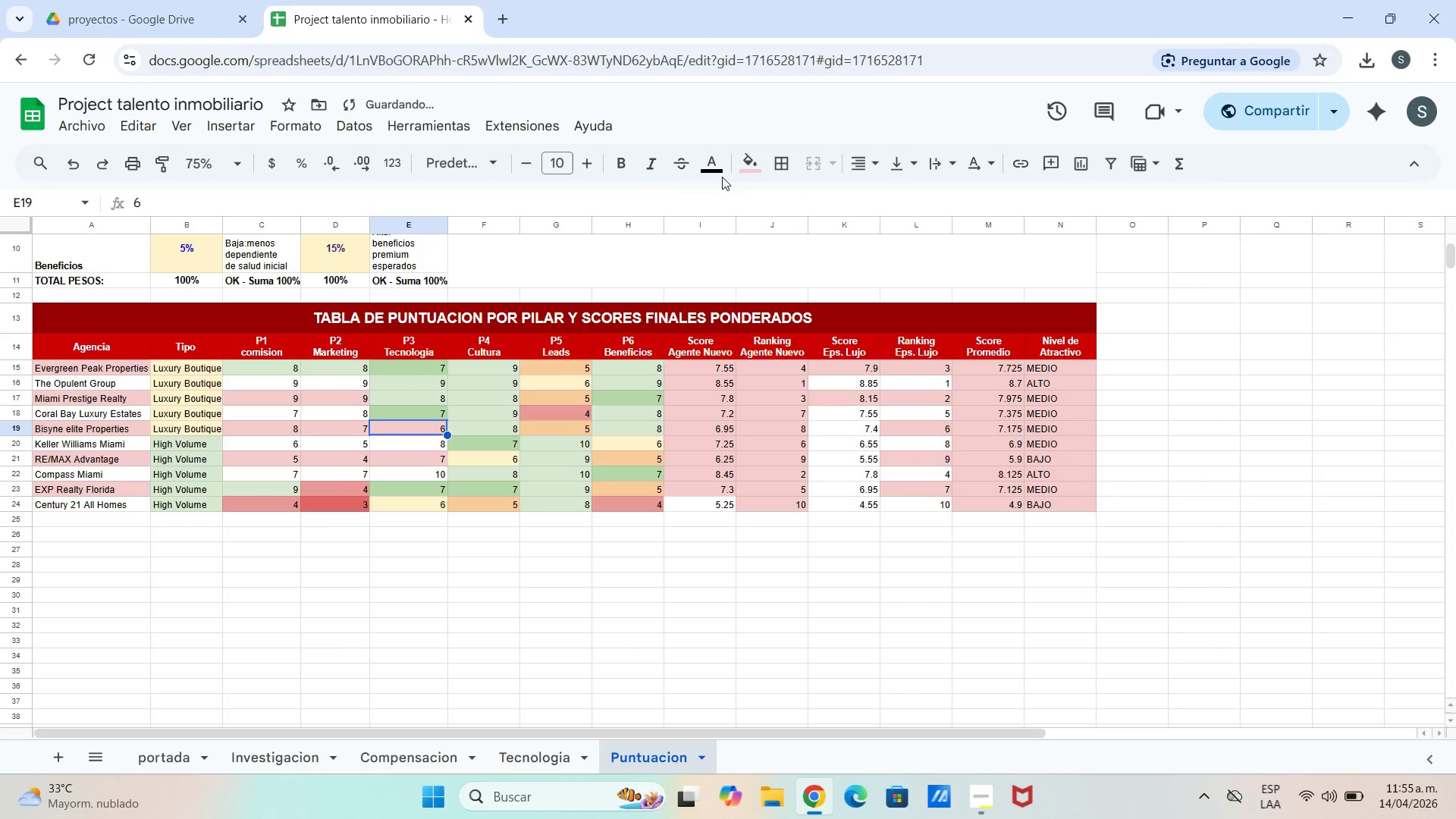 
left_click_drag(start_coordinate=[749, 162], to_coordinate=[760, 162])
 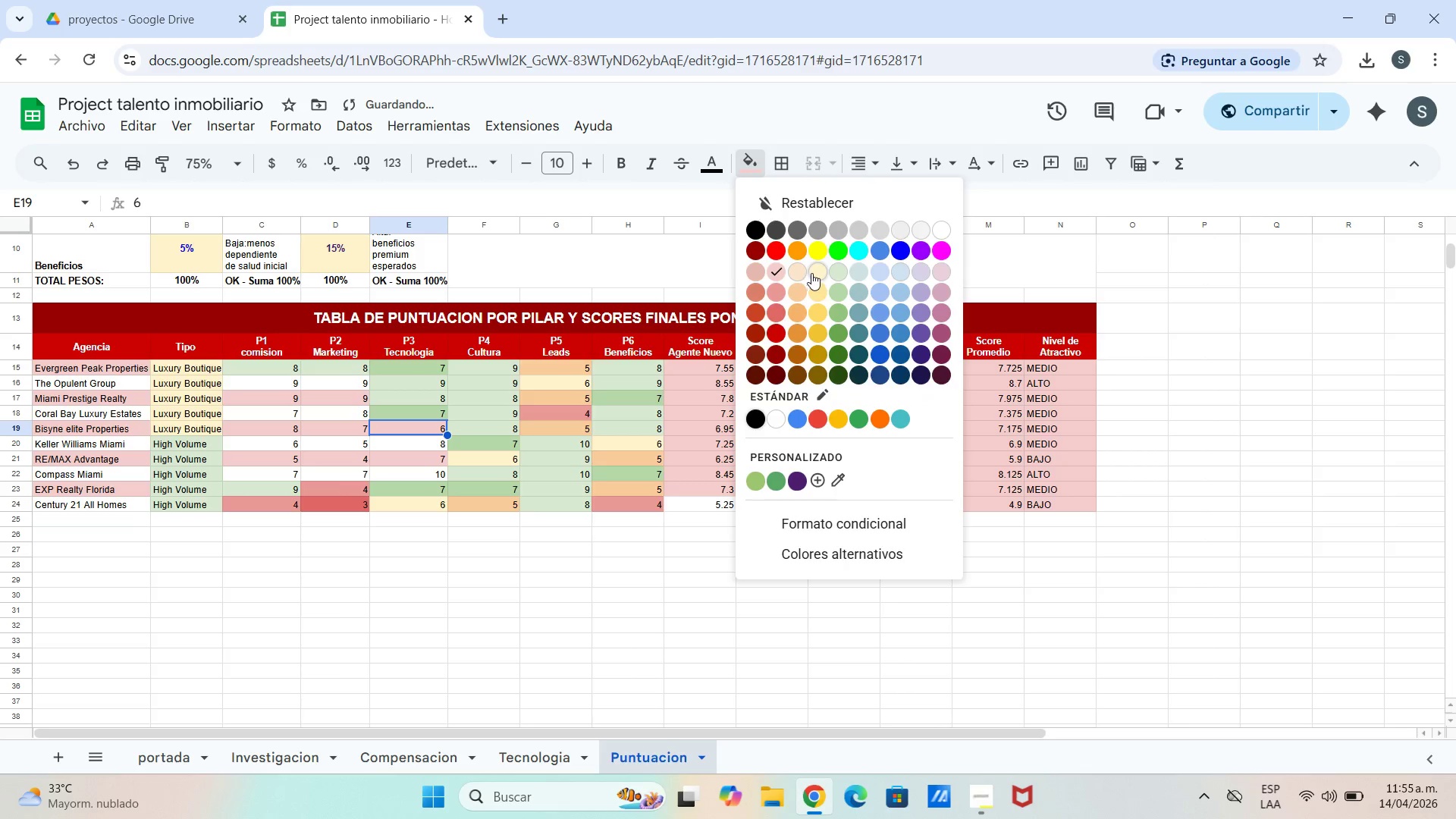 
key(ArrowDown)
 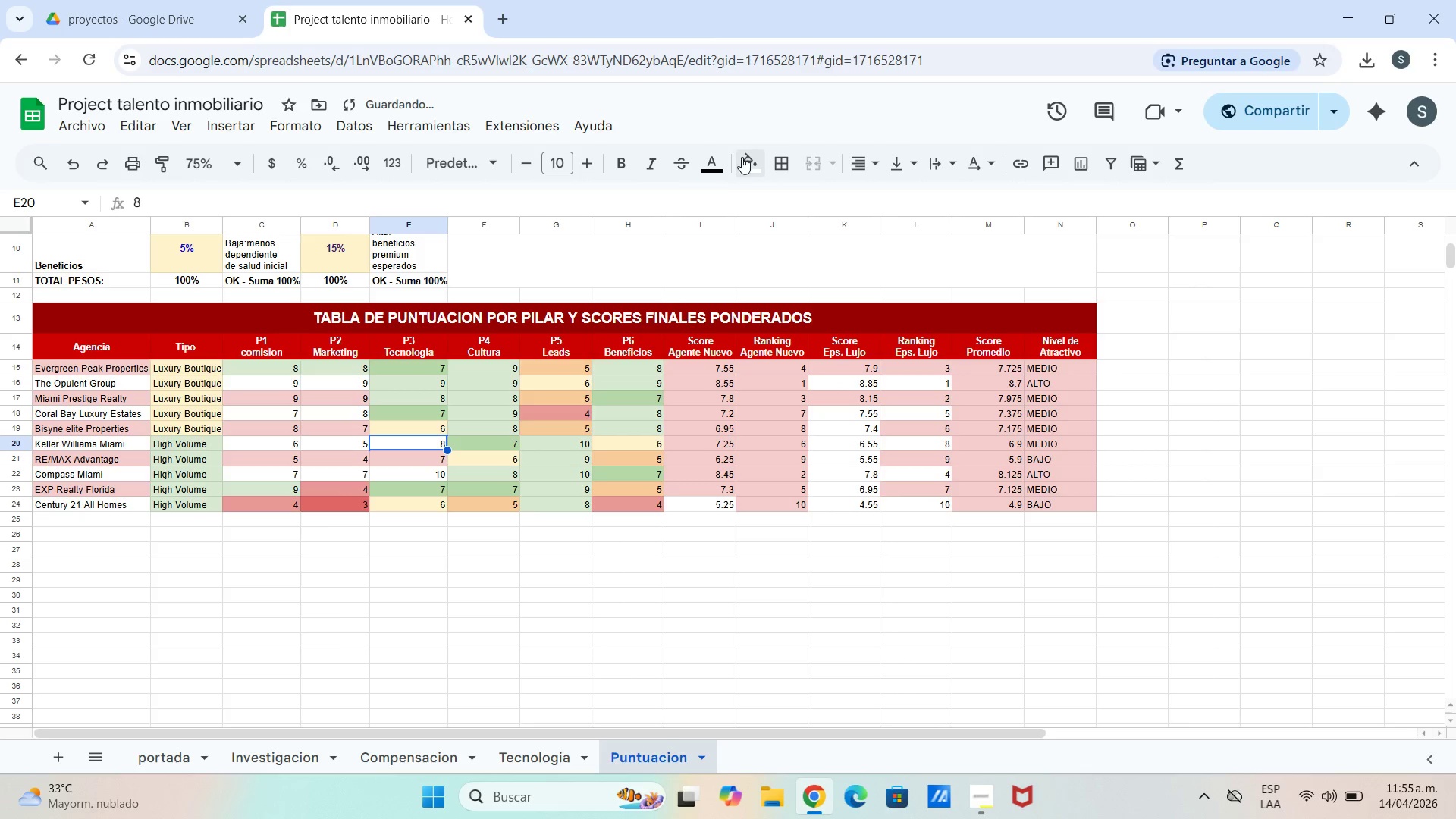 
left_click_drag(start_coordinate=[720, 166], to_coordinate=[723, 166])
 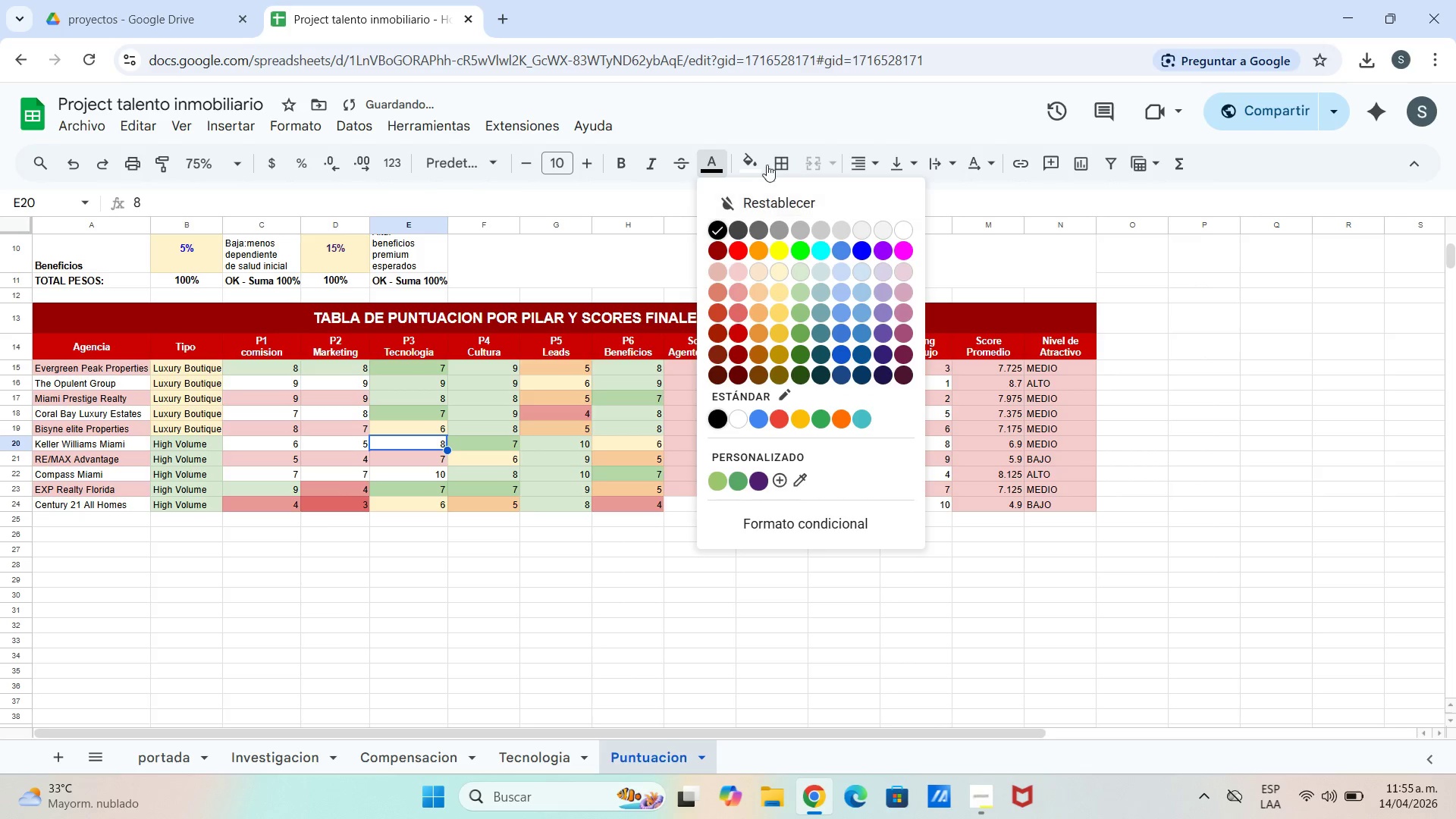 
left_click_drag(start_coordinate=[755, 149], to_coordinate=[756, 152])
 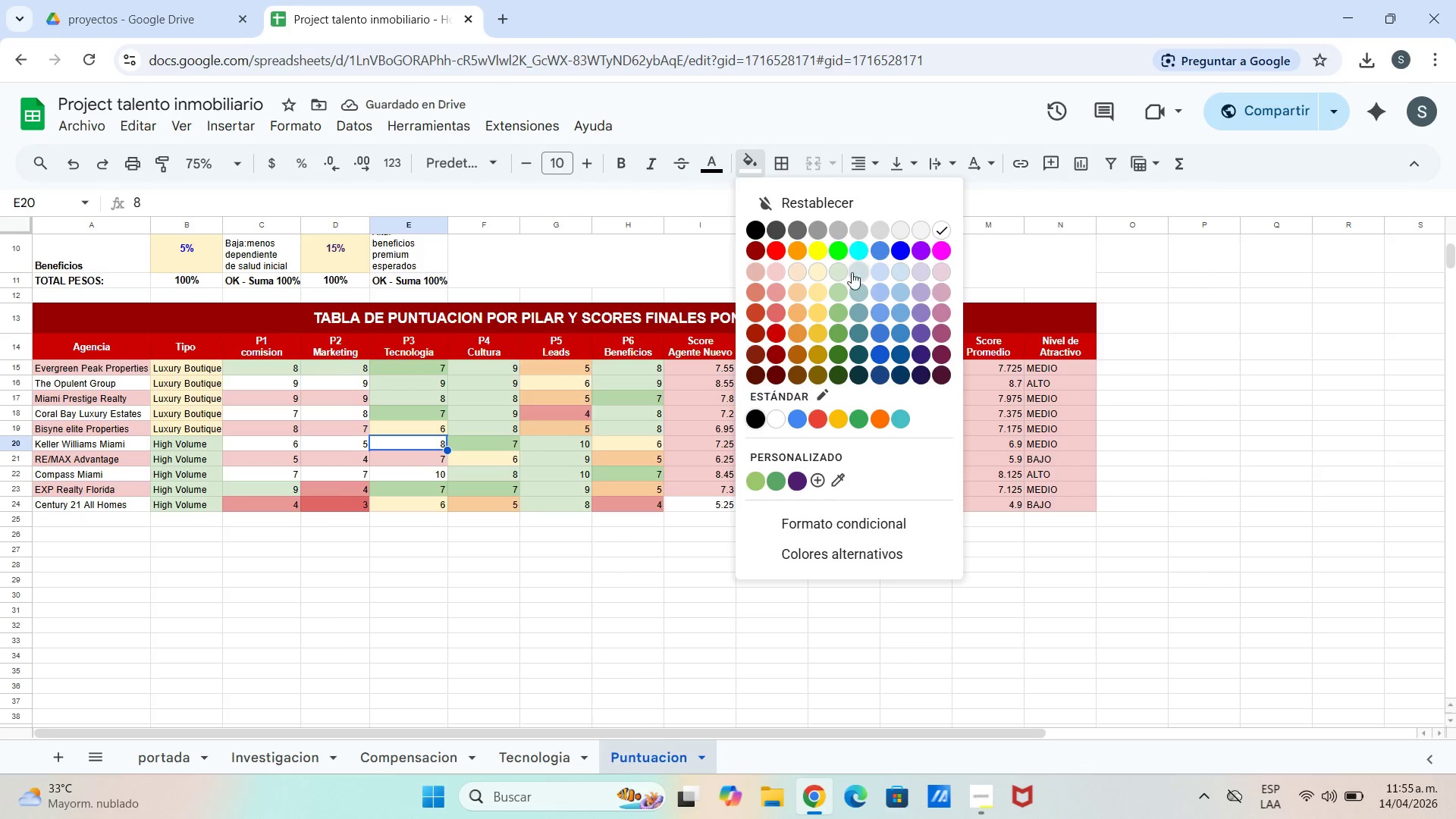 
left_click([839, 272])
 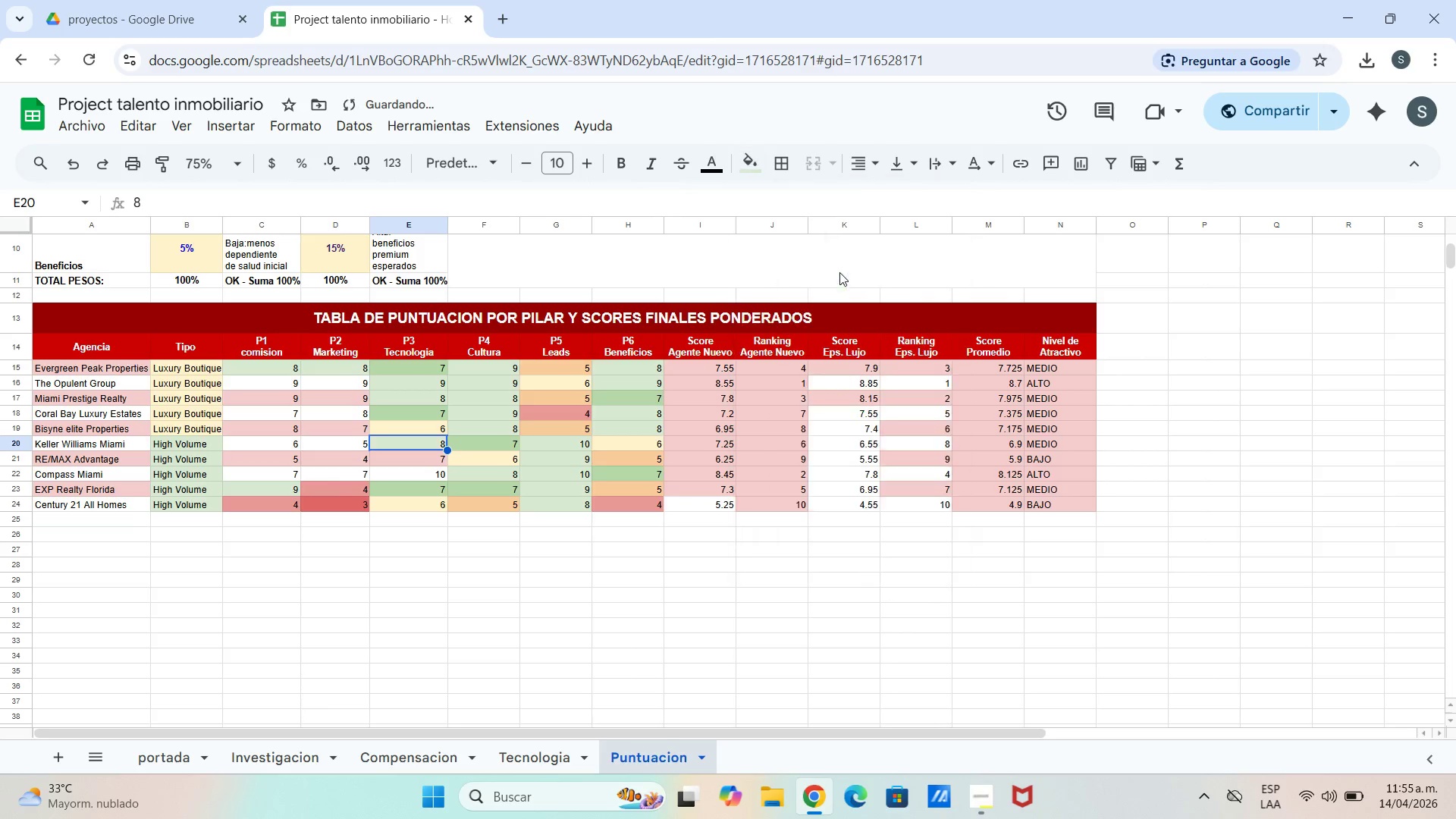 
key(ArrowDown)
 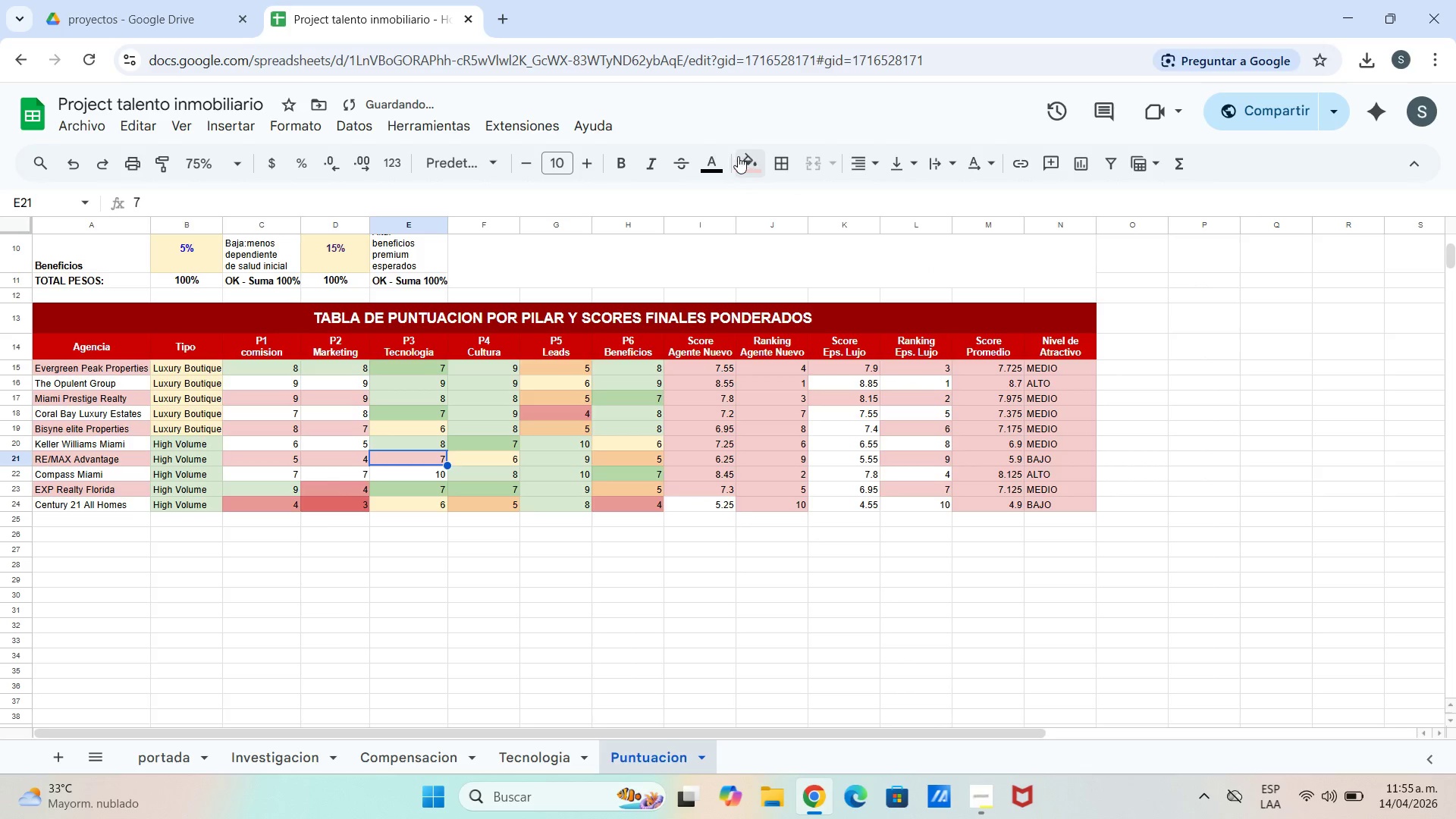 
left_click_drag(start_coordinate=[750, 160], to_coordinate=[754, 160])
 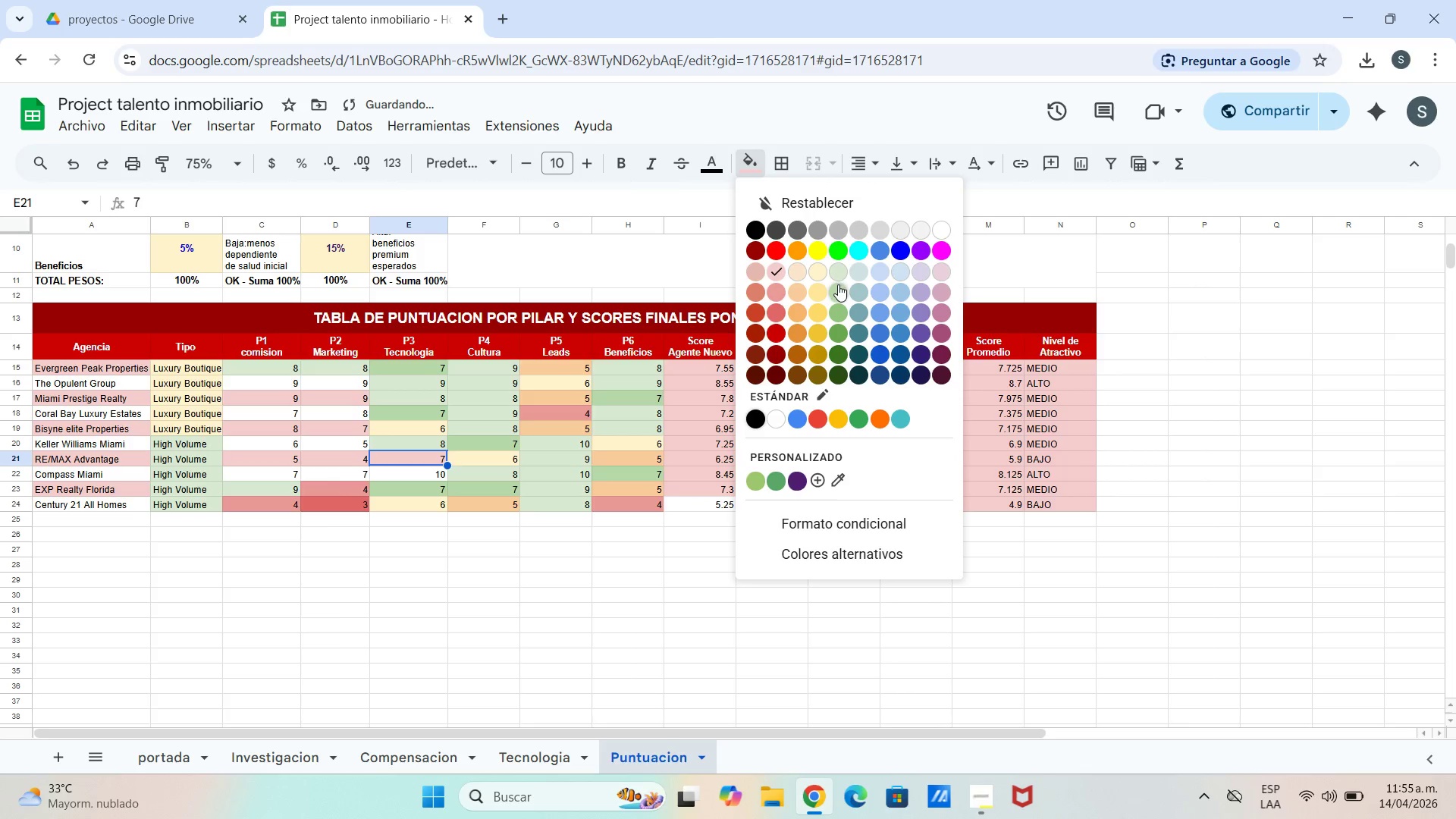 
left_click([837, 287])
 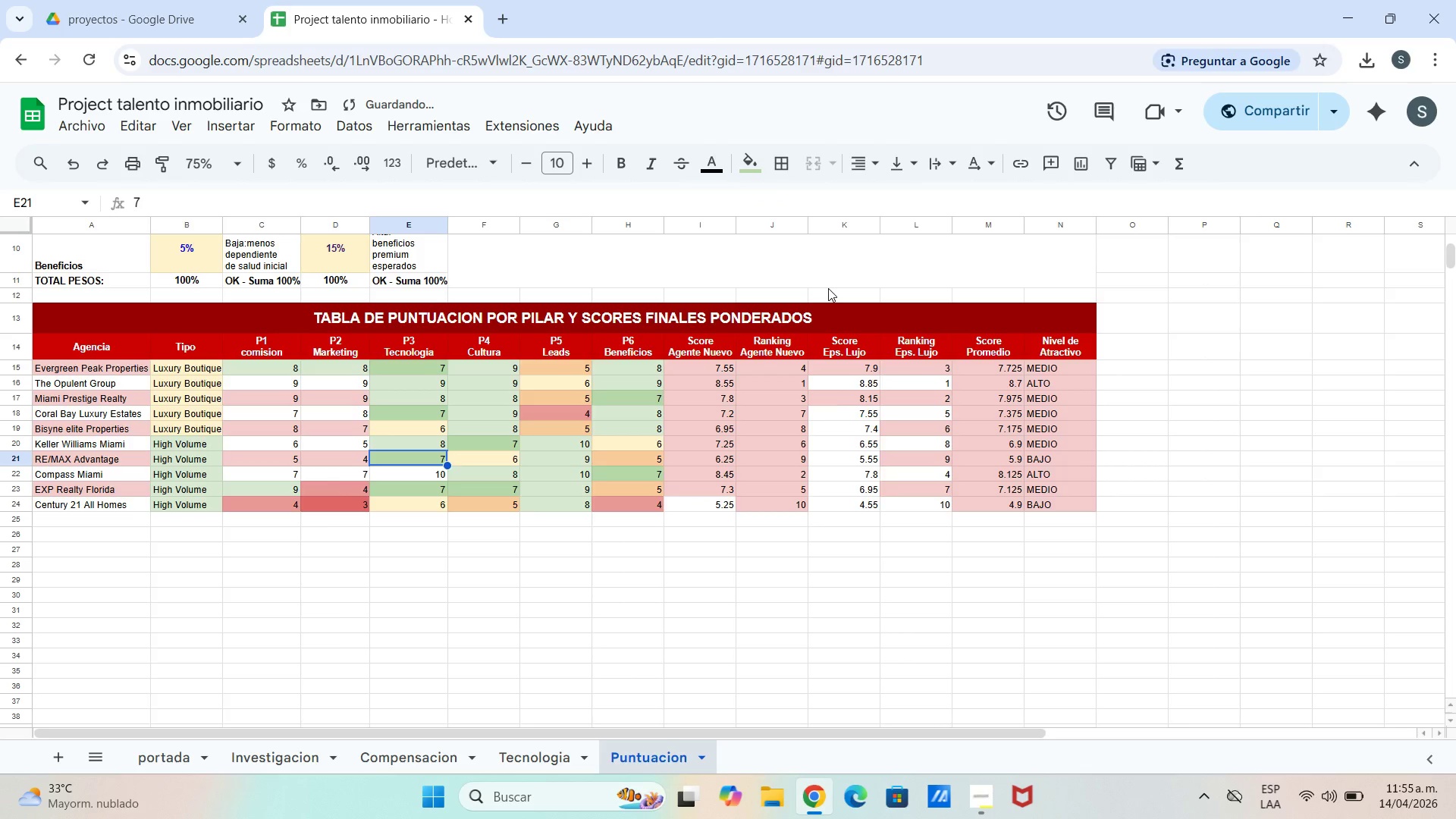 
key(ArrowDown)
 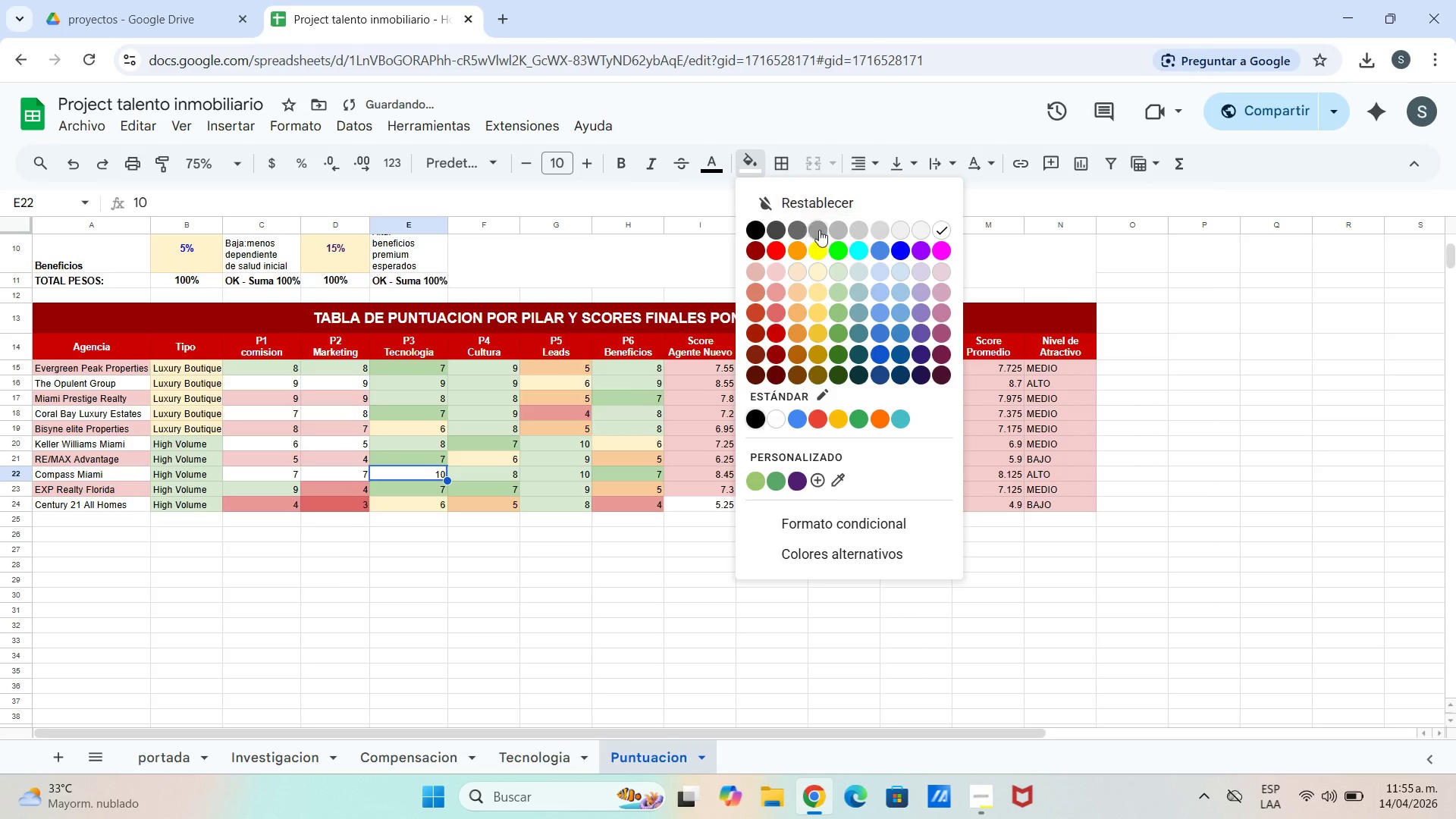 
left_click([844, 273])
 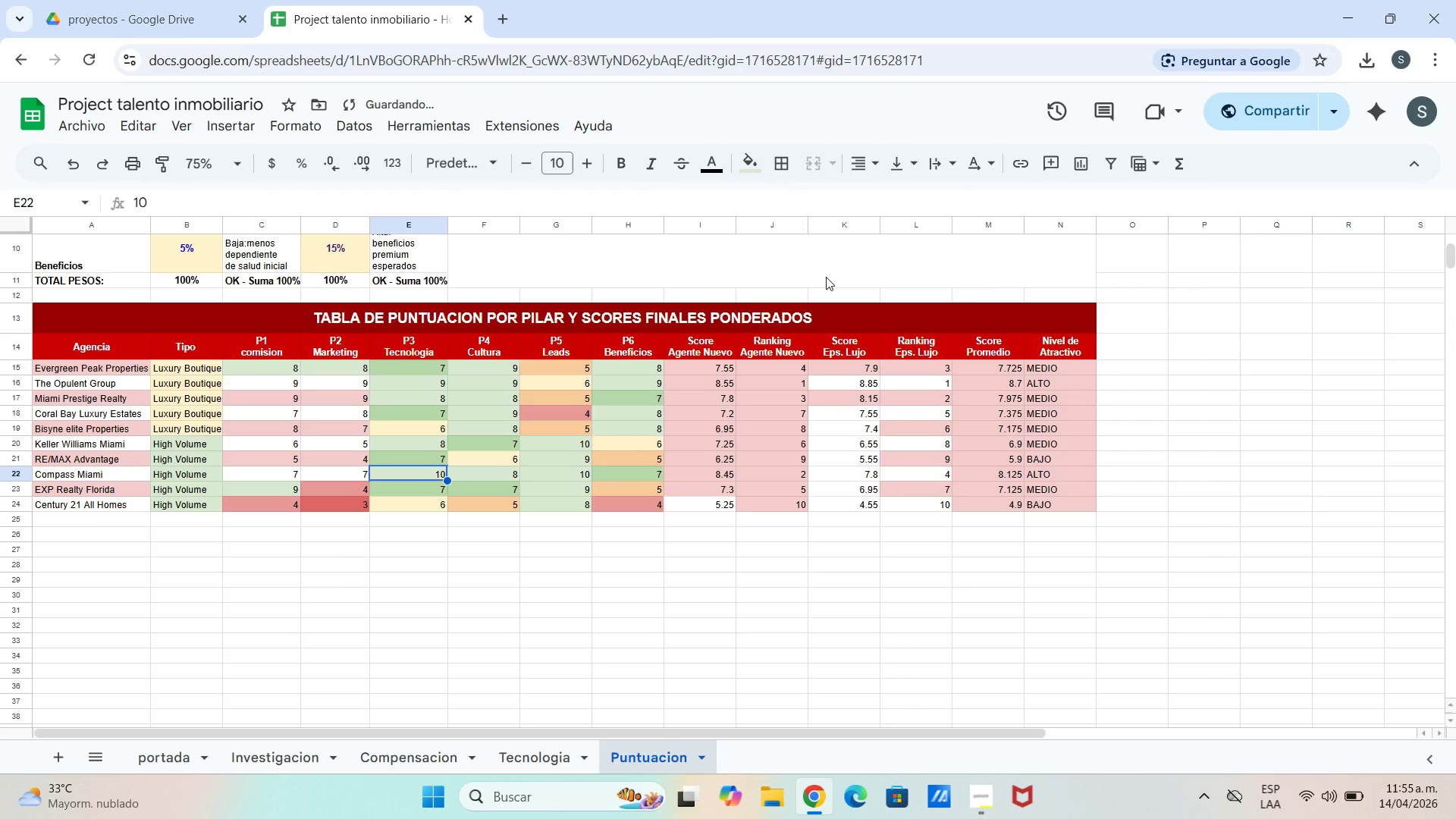 
key(ArrowLeft)
 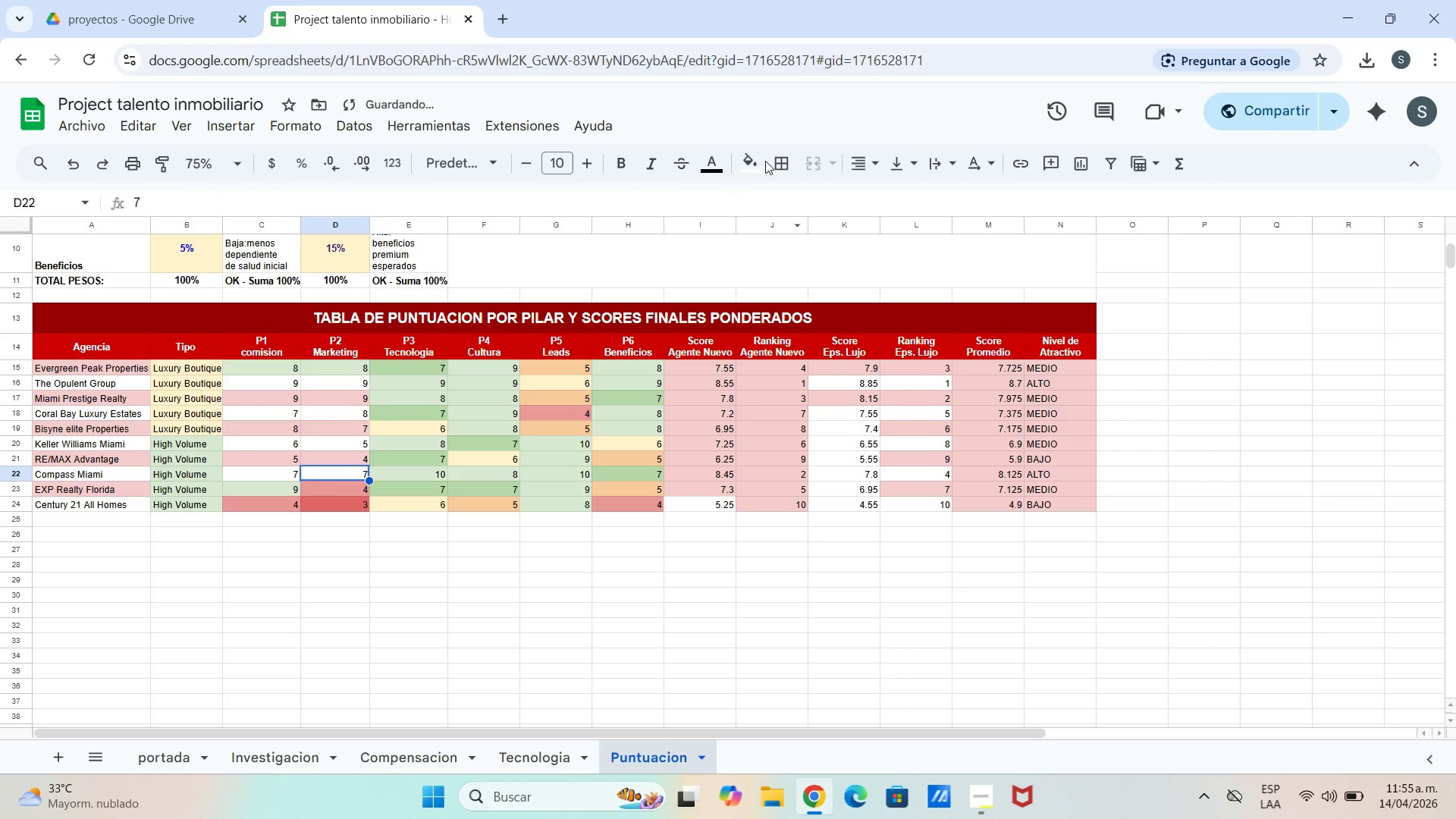 
left_click([757, 162])
 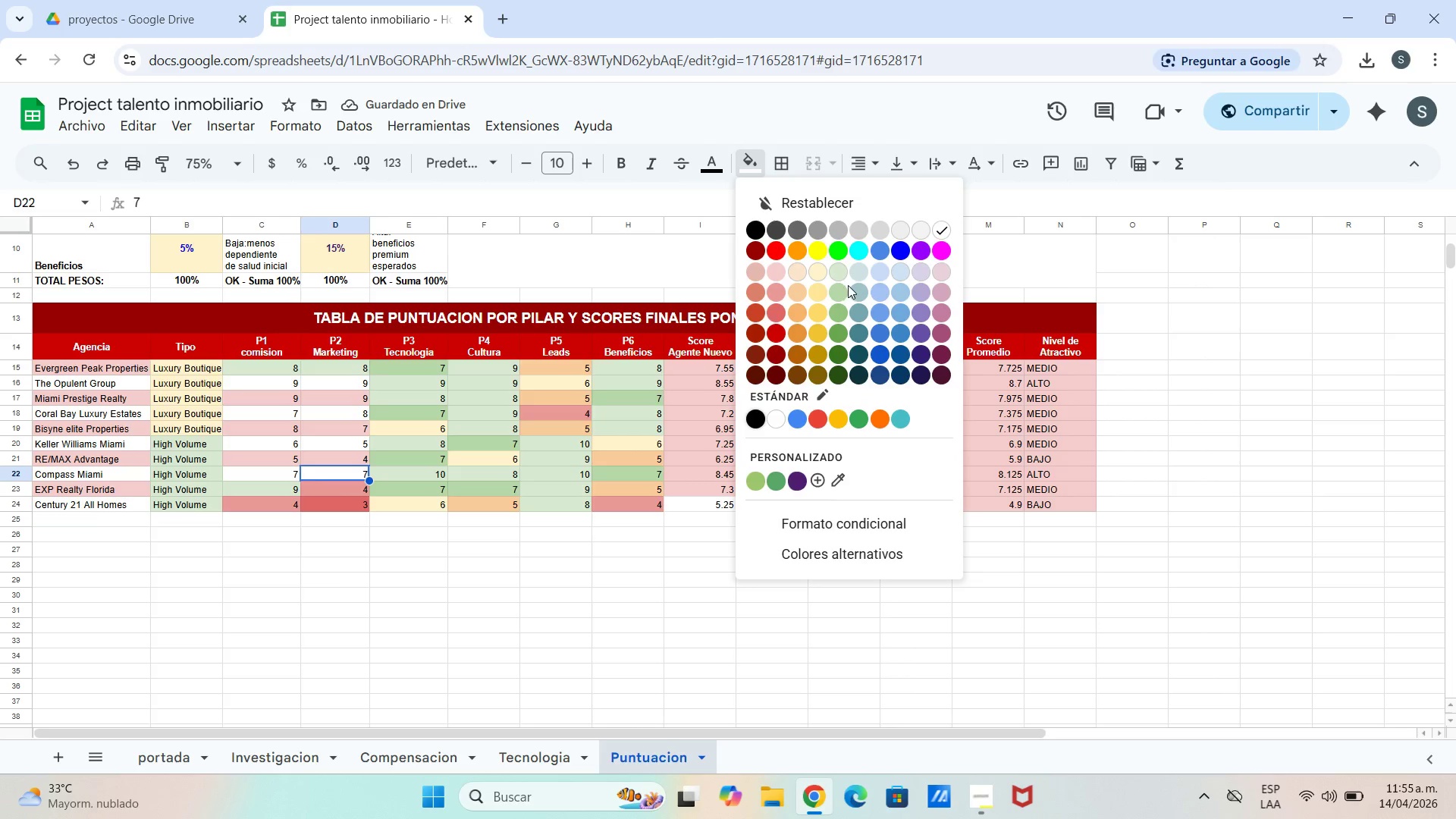 
left_click([838, 286])
 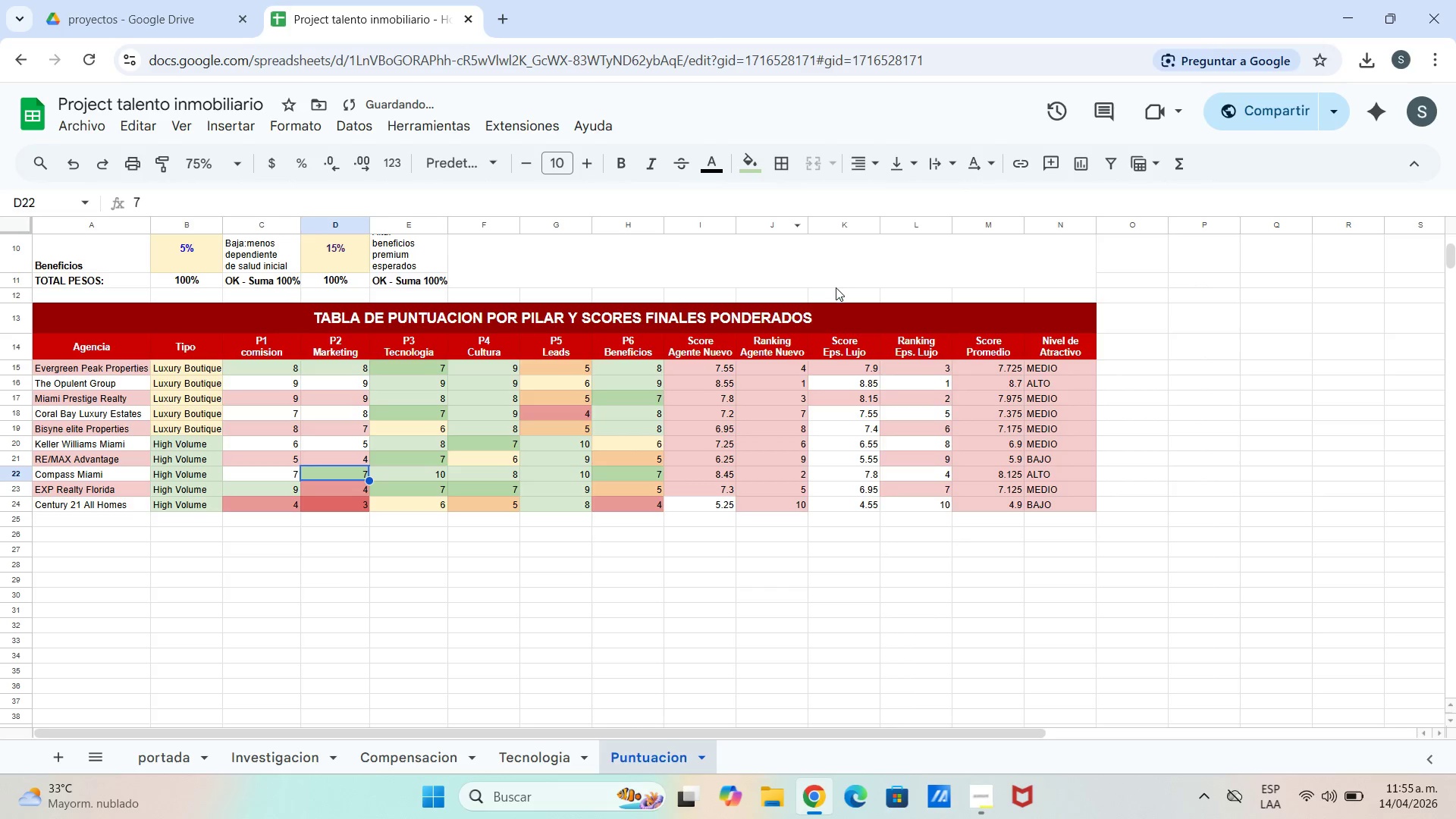 
key(ArrowDown)
 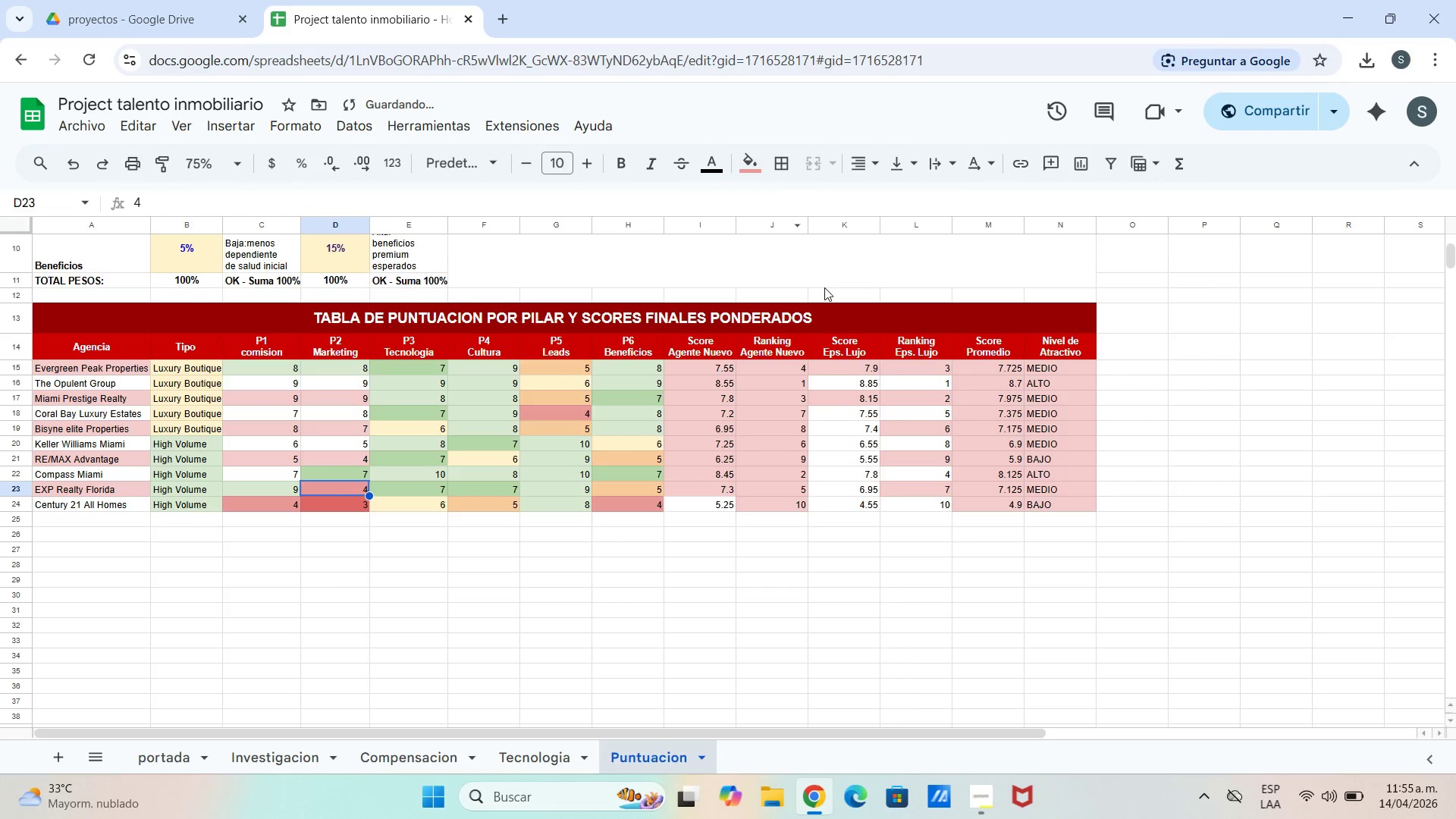 
key(ArrowLeft)
 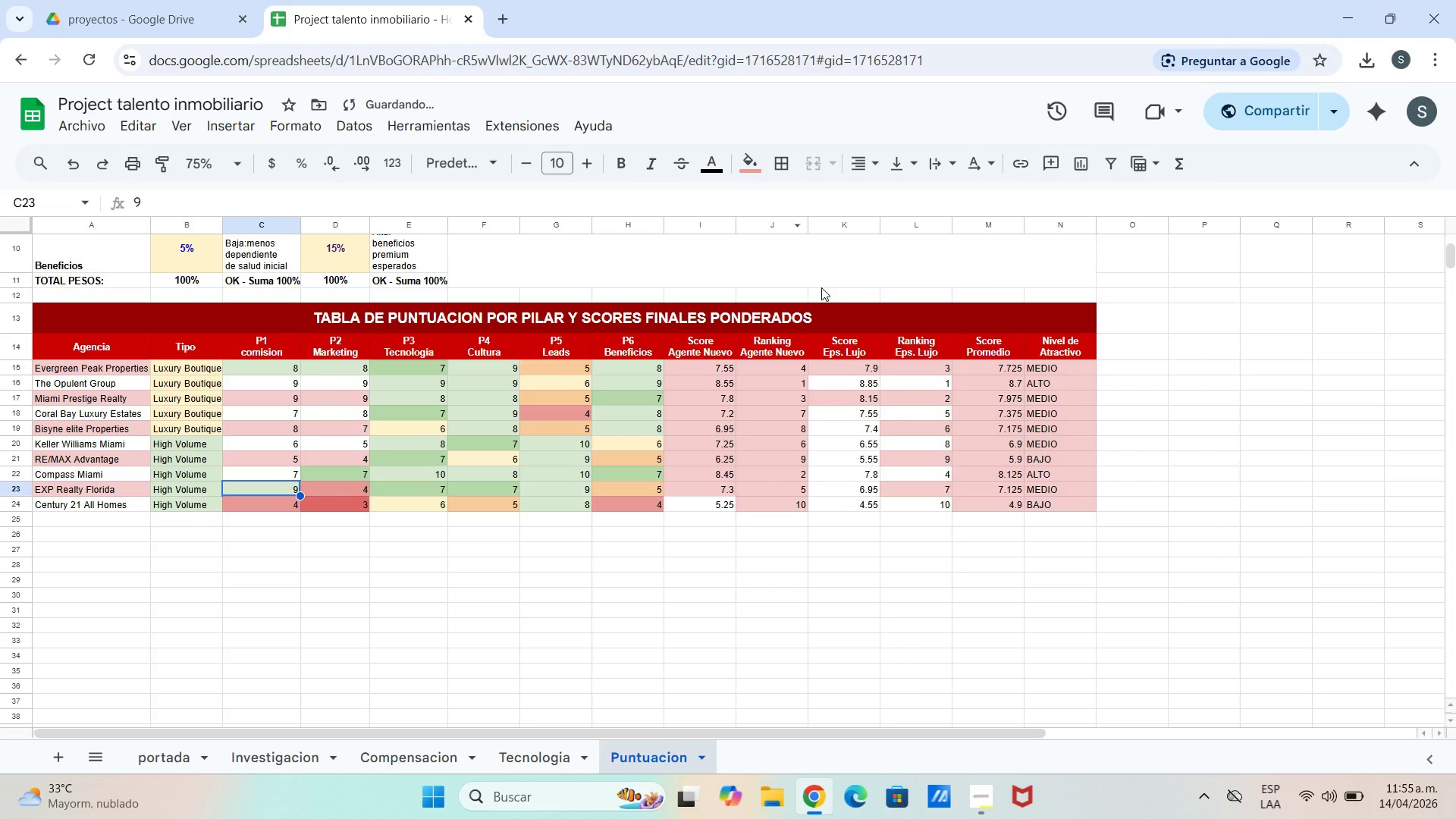 
key(ArrowUp)
 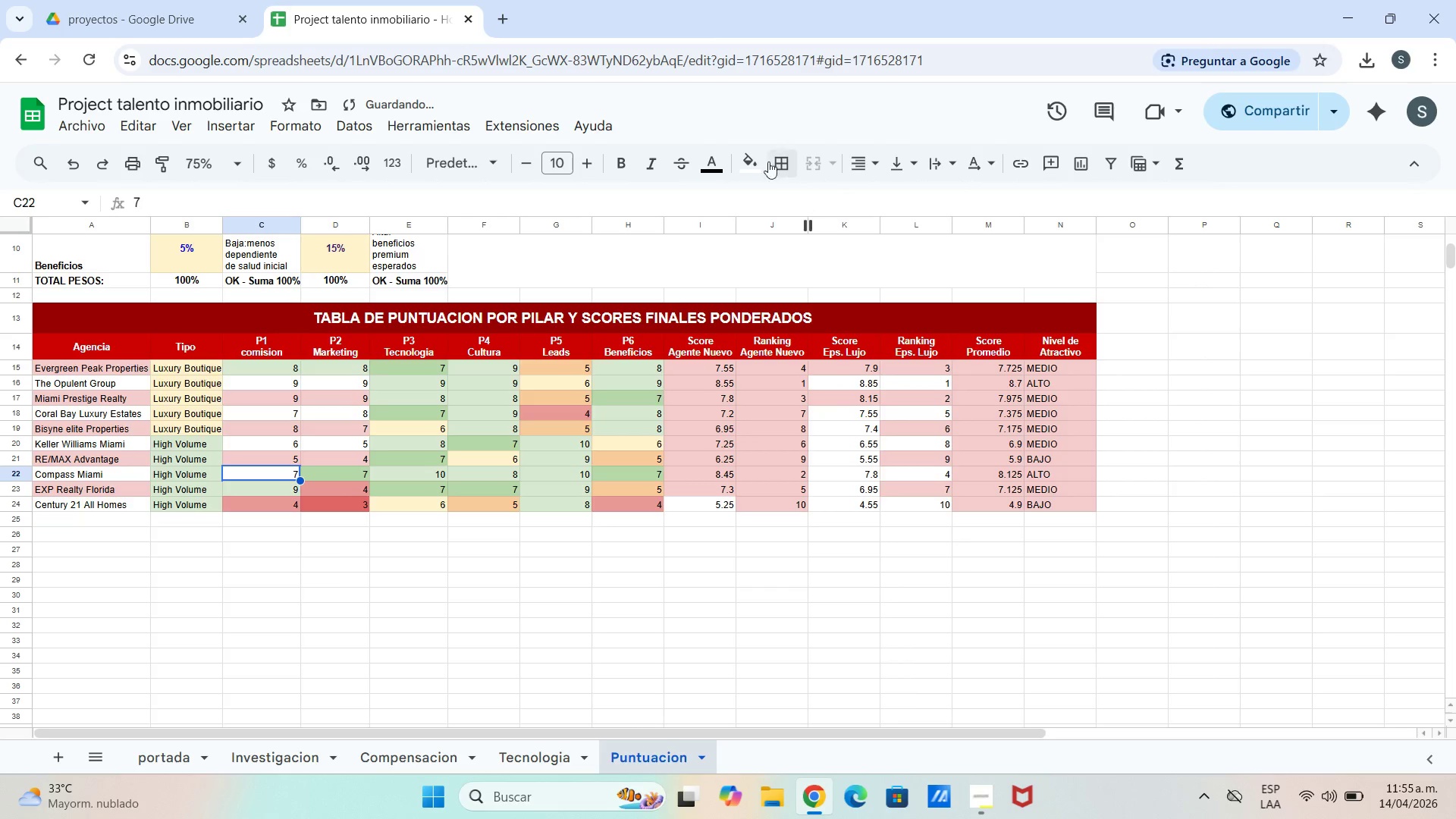 
left_click([745, 153])
 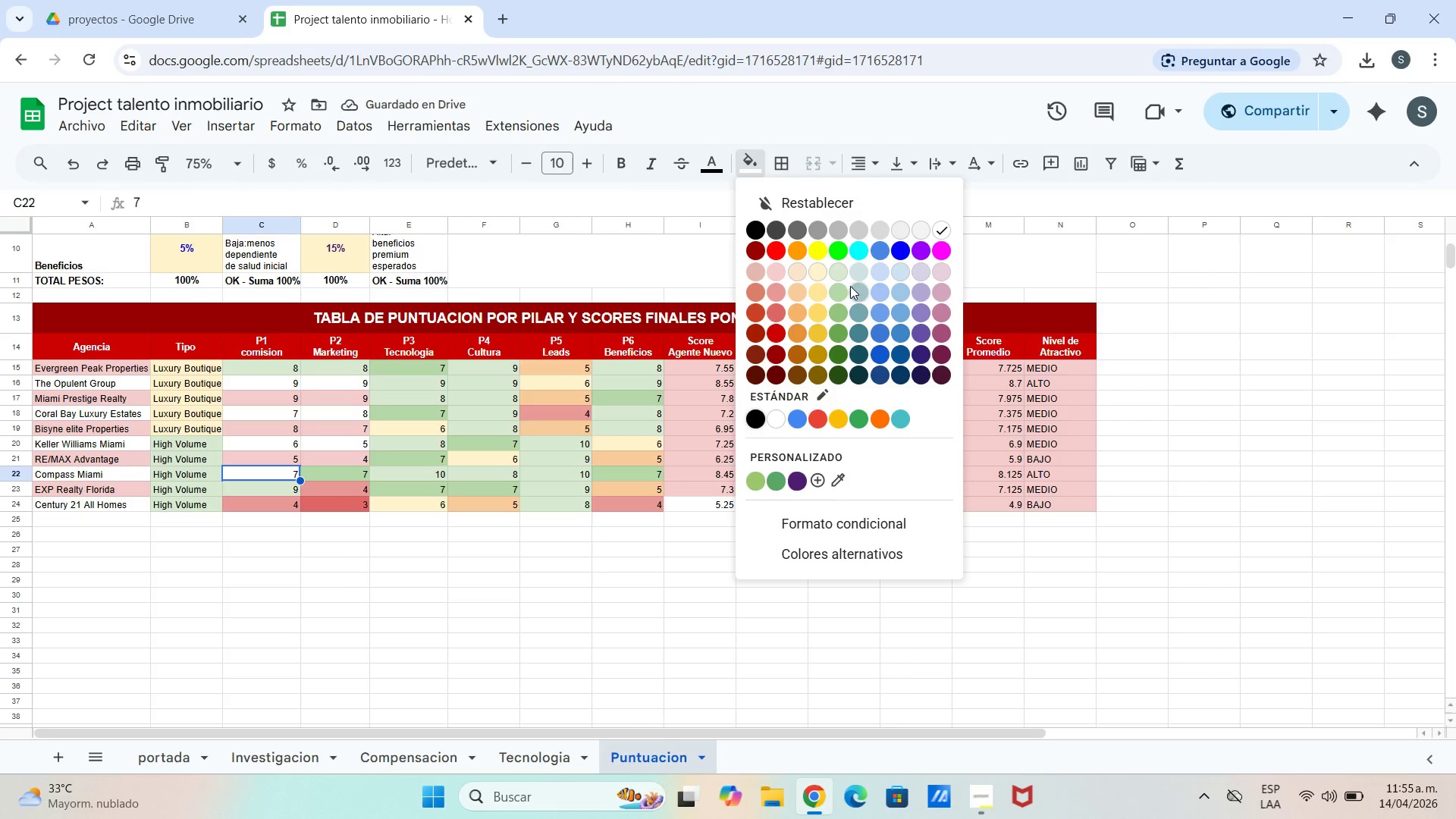 
left_click([843, 287])
 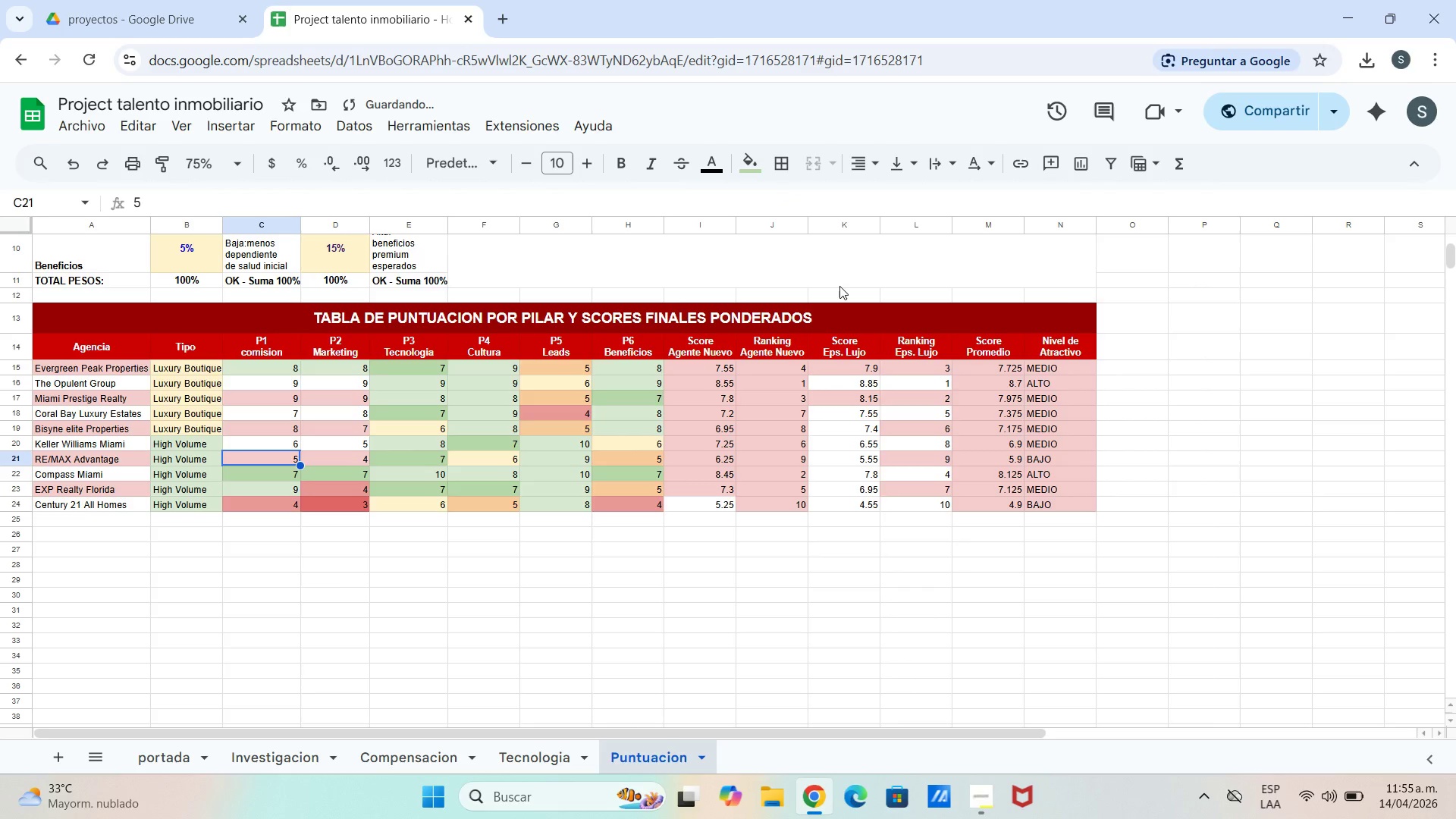 
key(ArrowUp)
 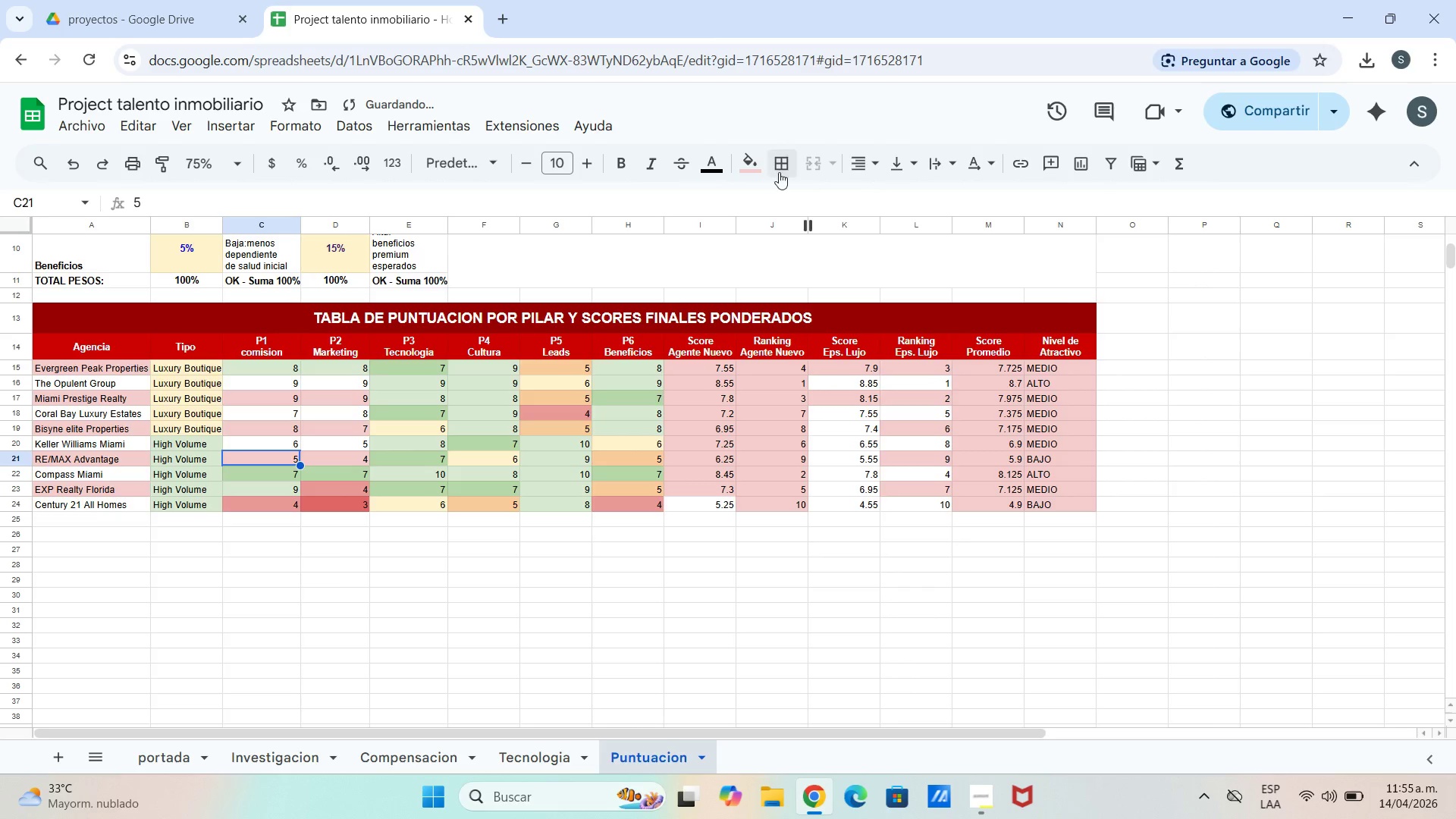 
left_click([748, 162])
 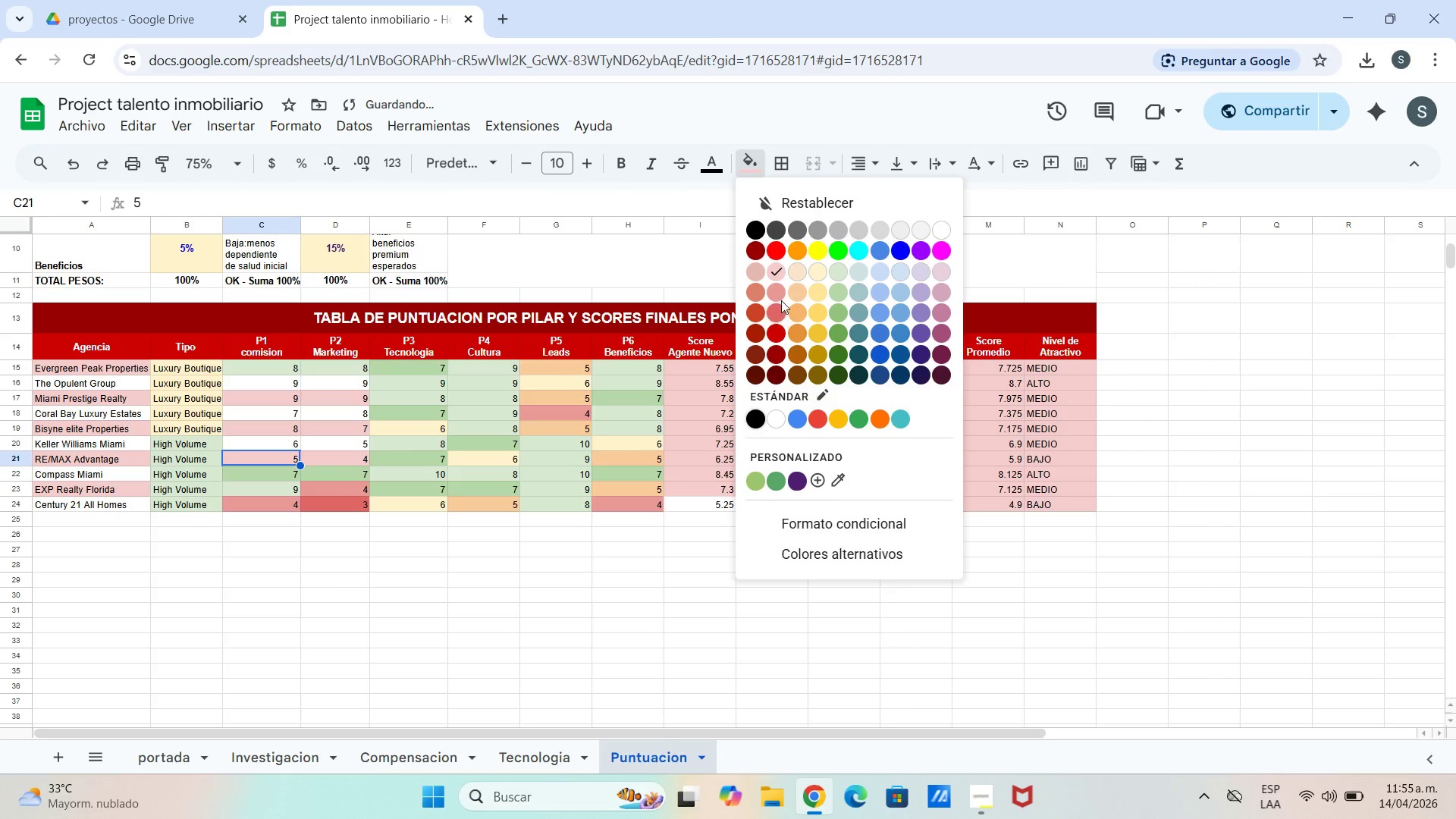 
left_click([774, 289])
 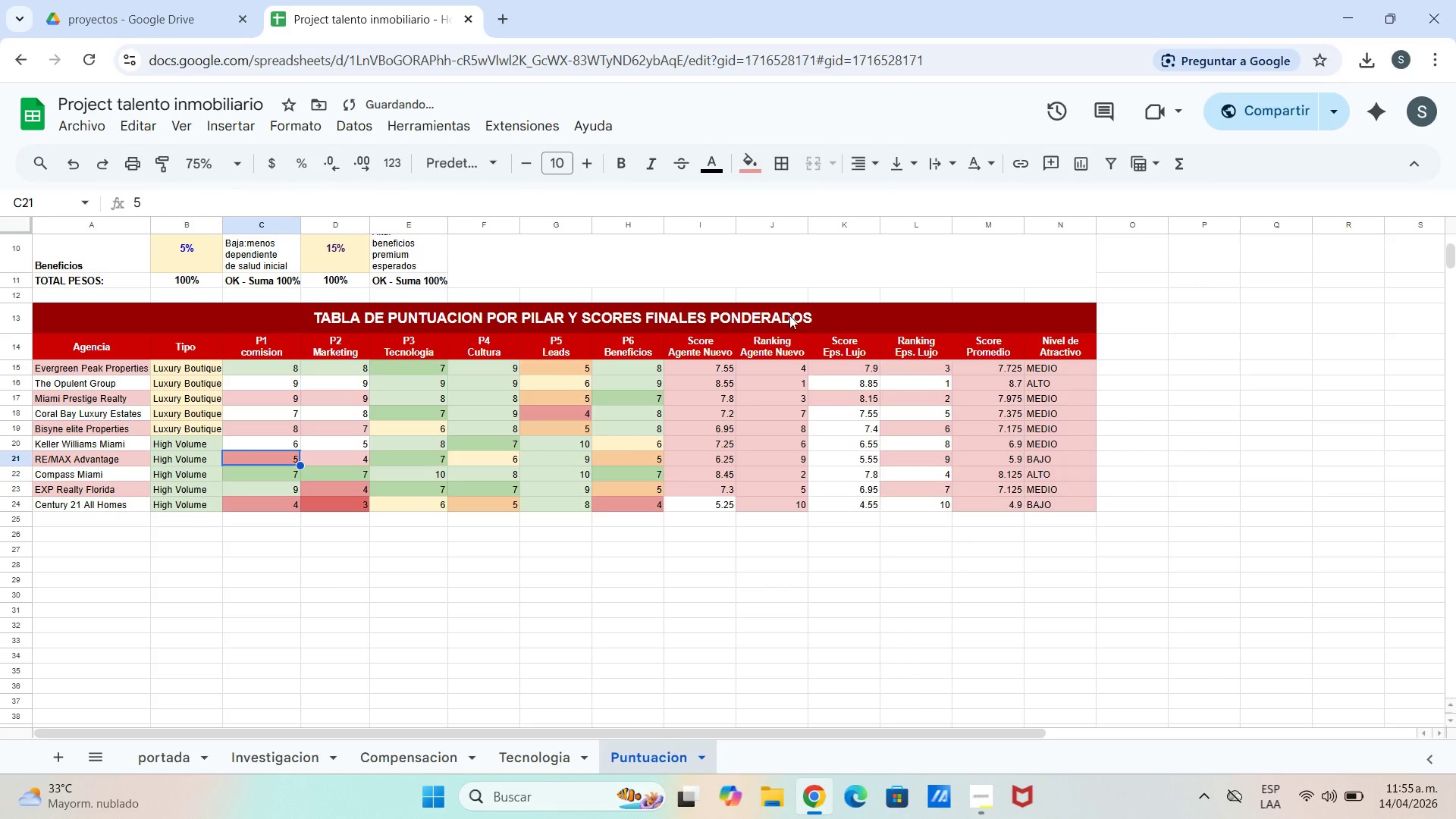 
key(ArrowRight)
 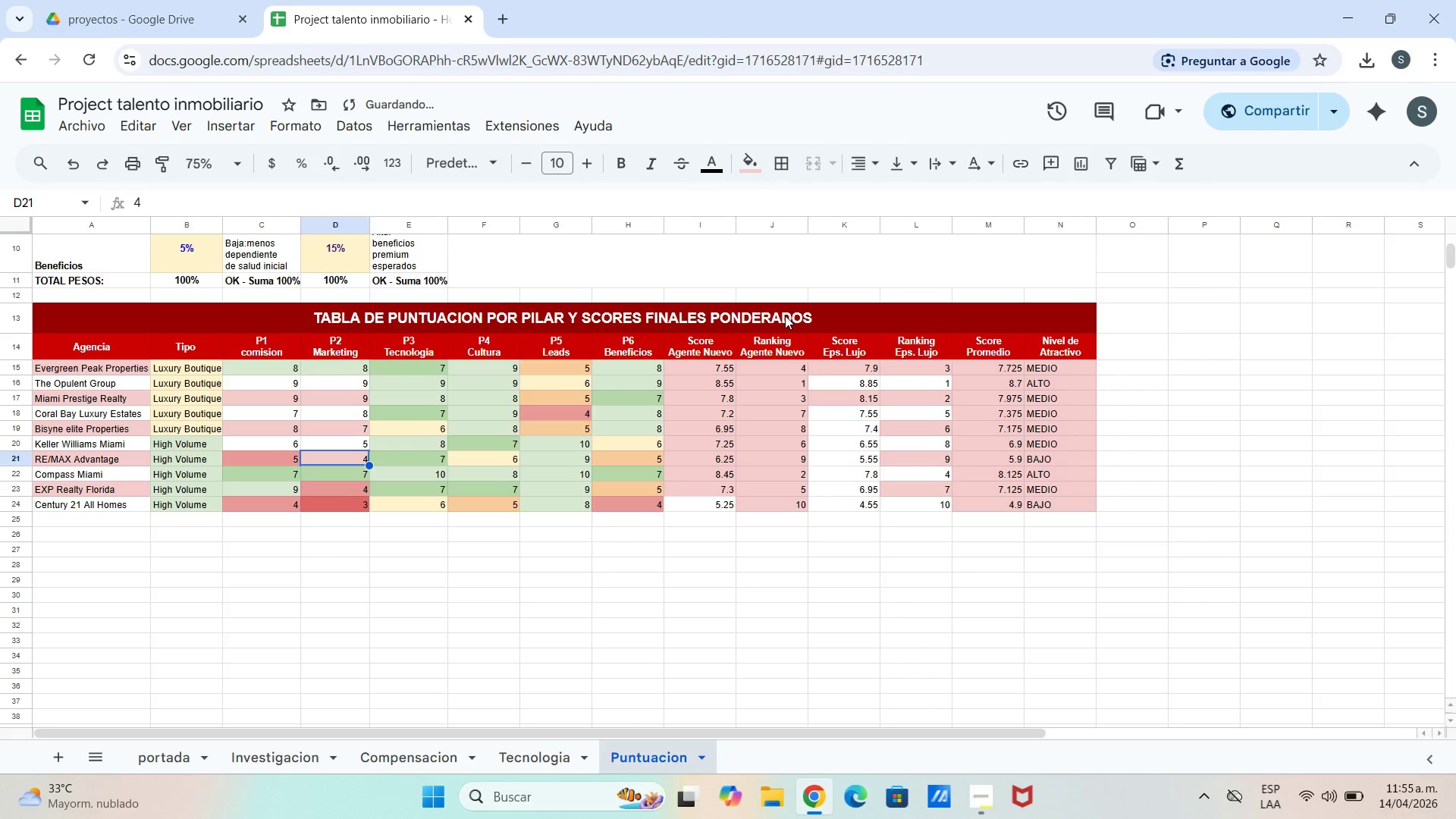 
key(ArrowLeft)
 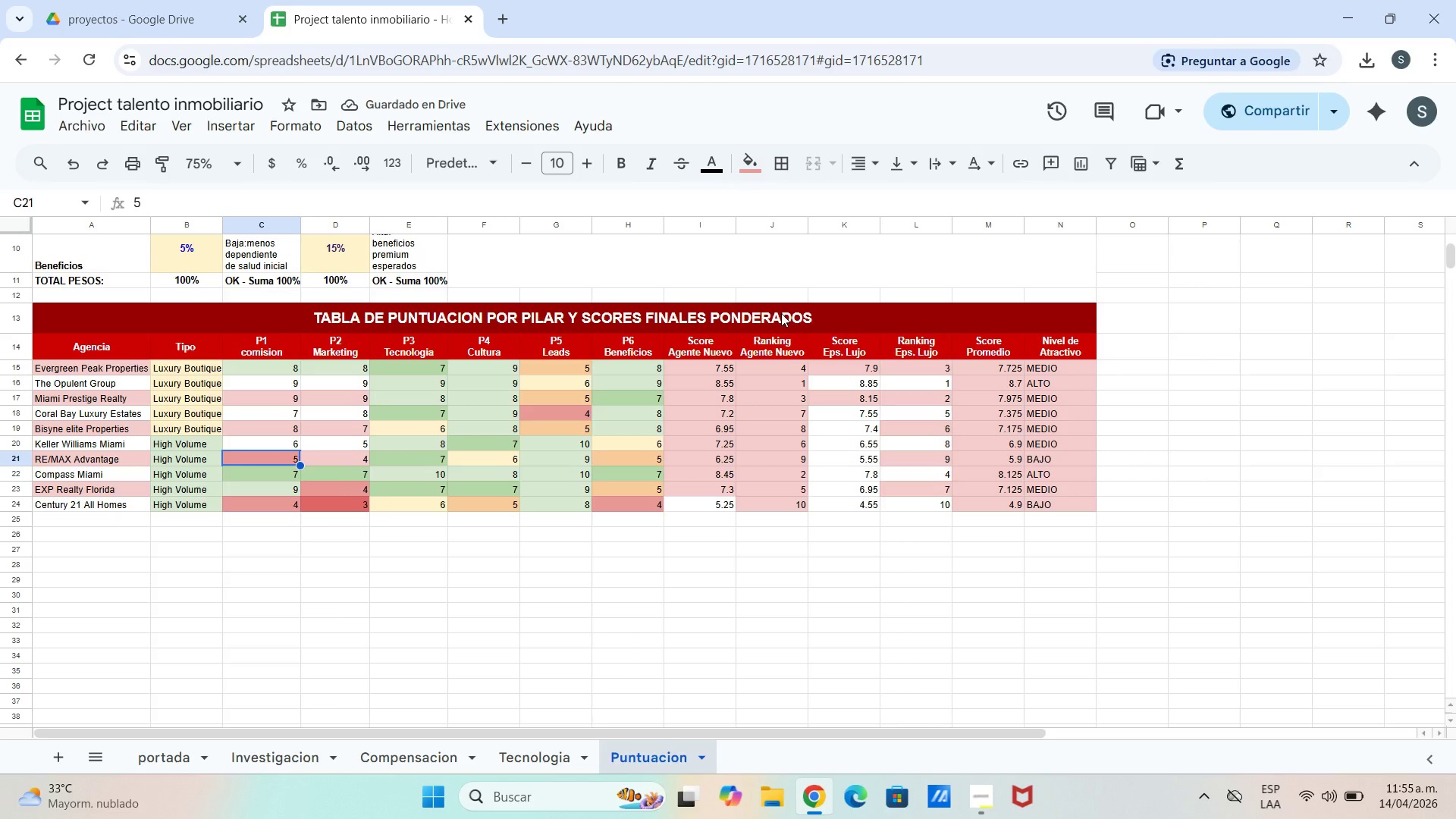 
key(ArrowRight)
 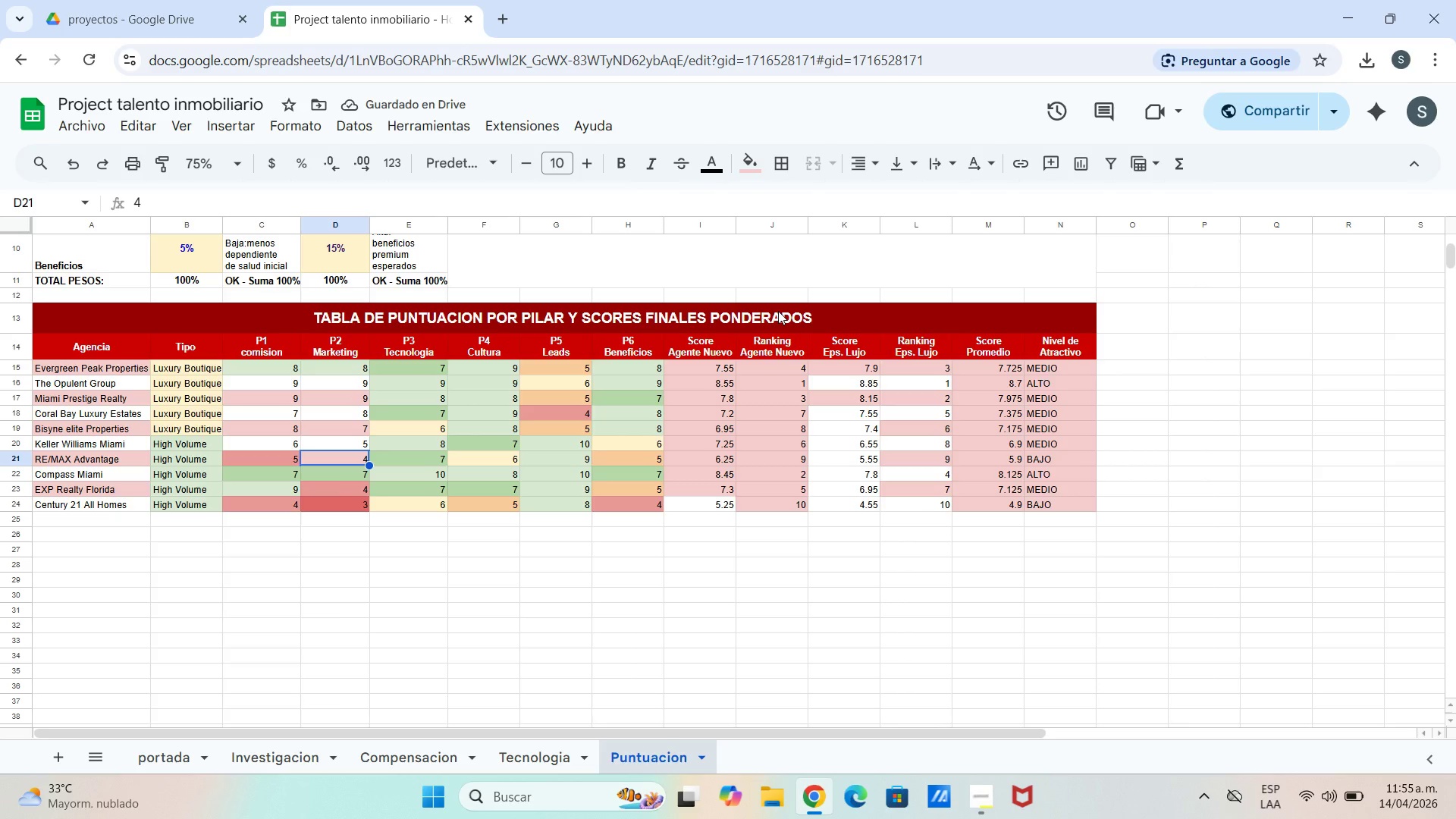 
key(ArrowLeft)
 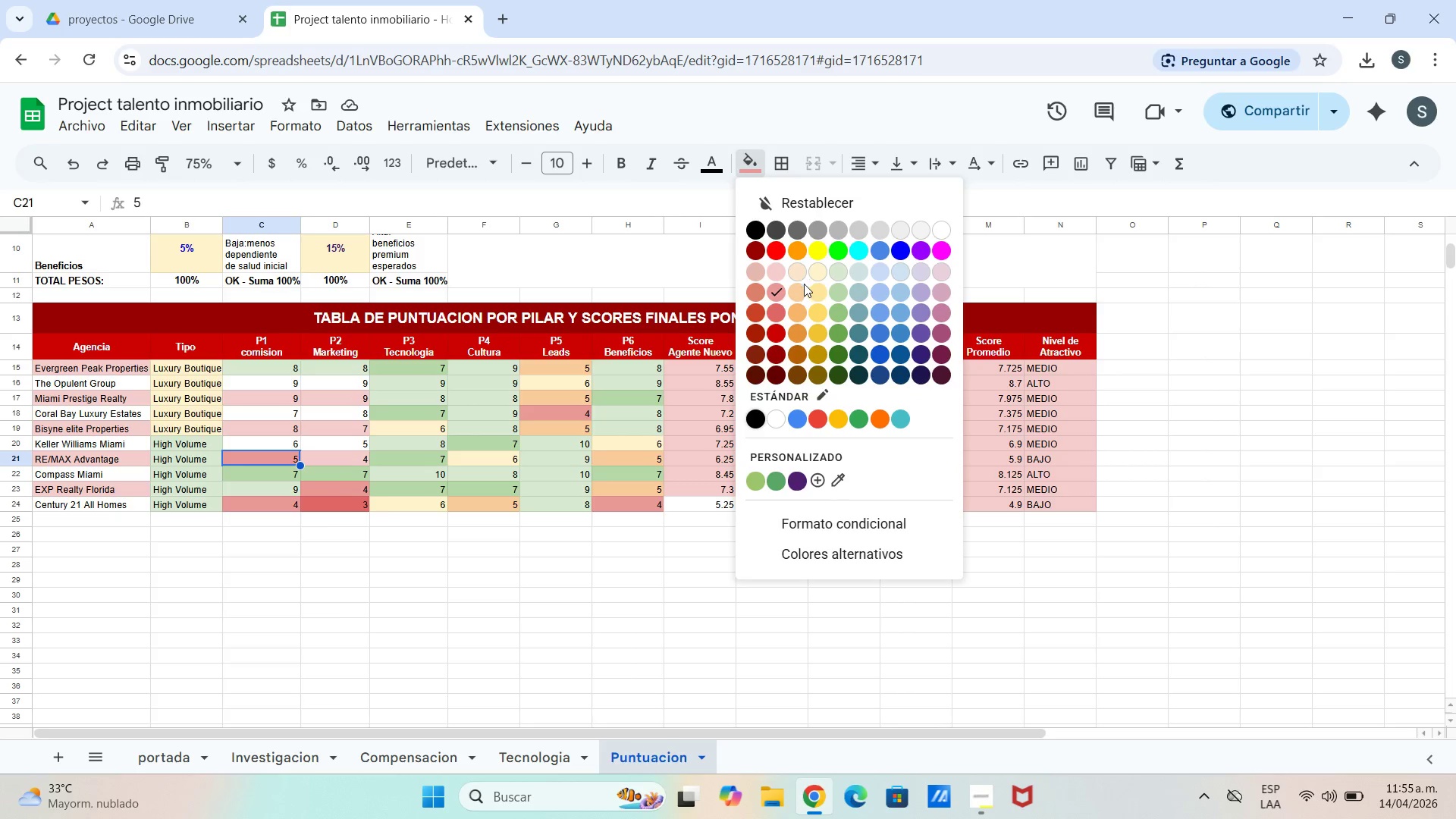 
left_click([797, 298])
 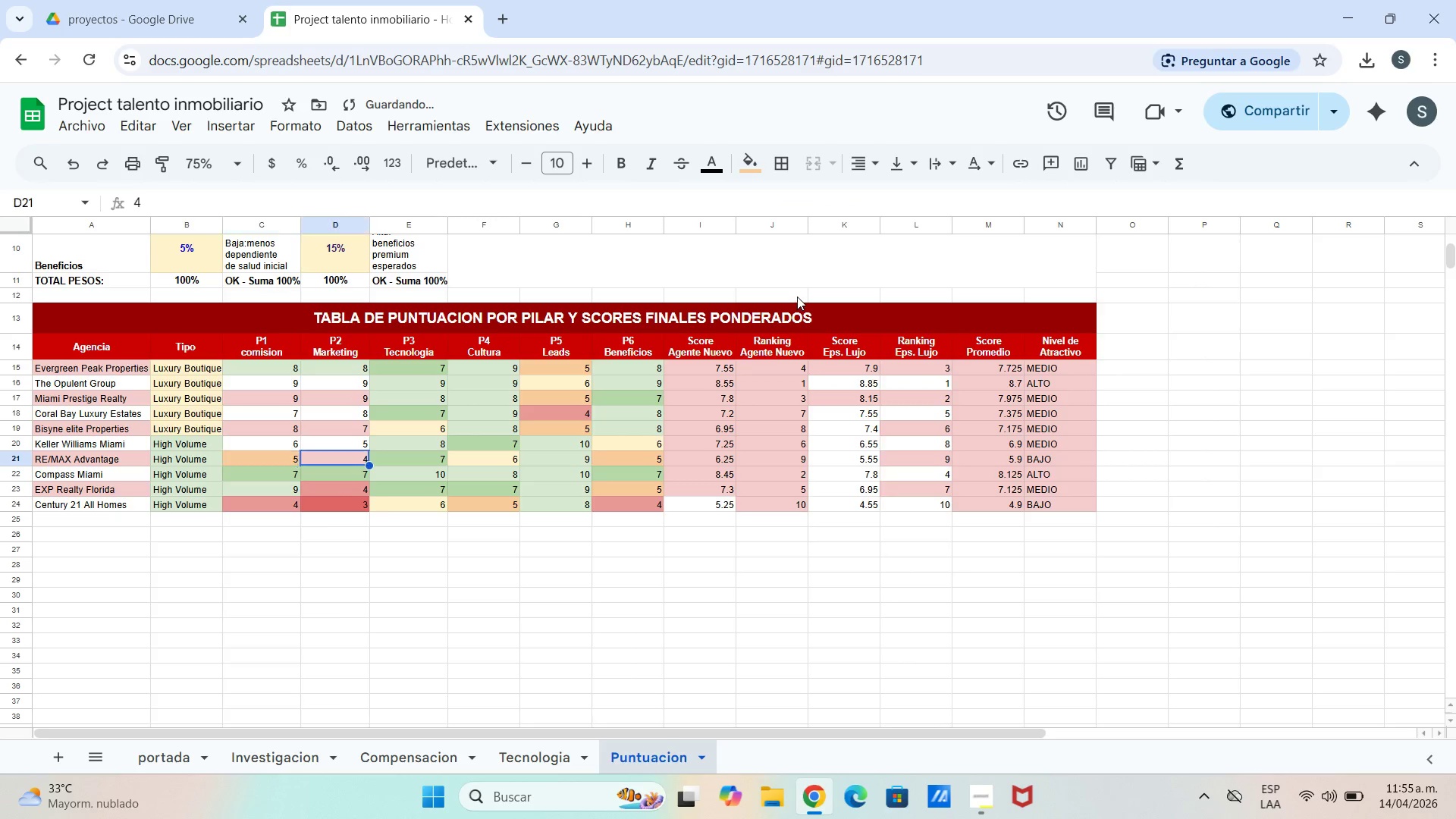 
key(ArrowRight)
 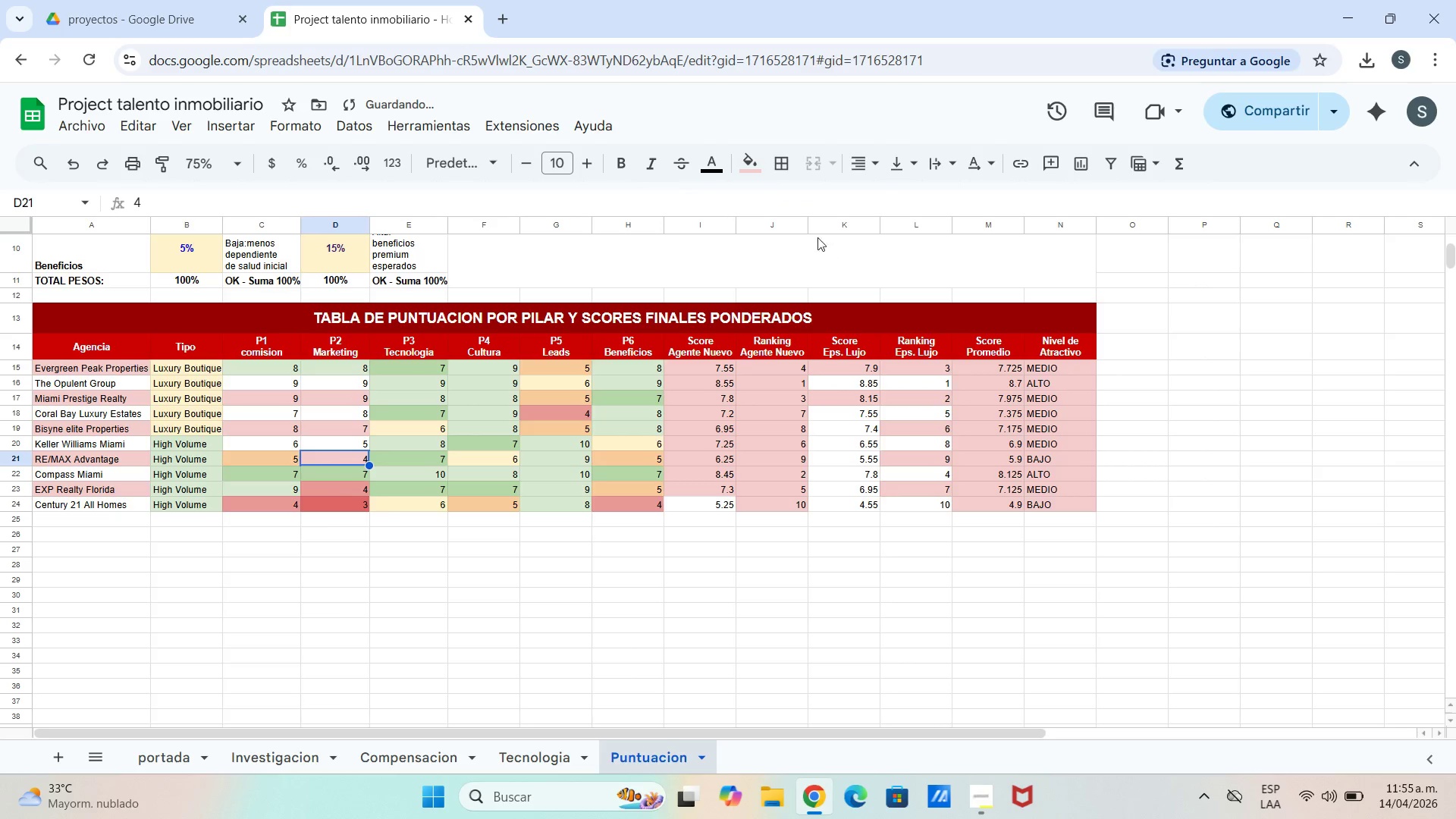 
key(ArrowUp)
 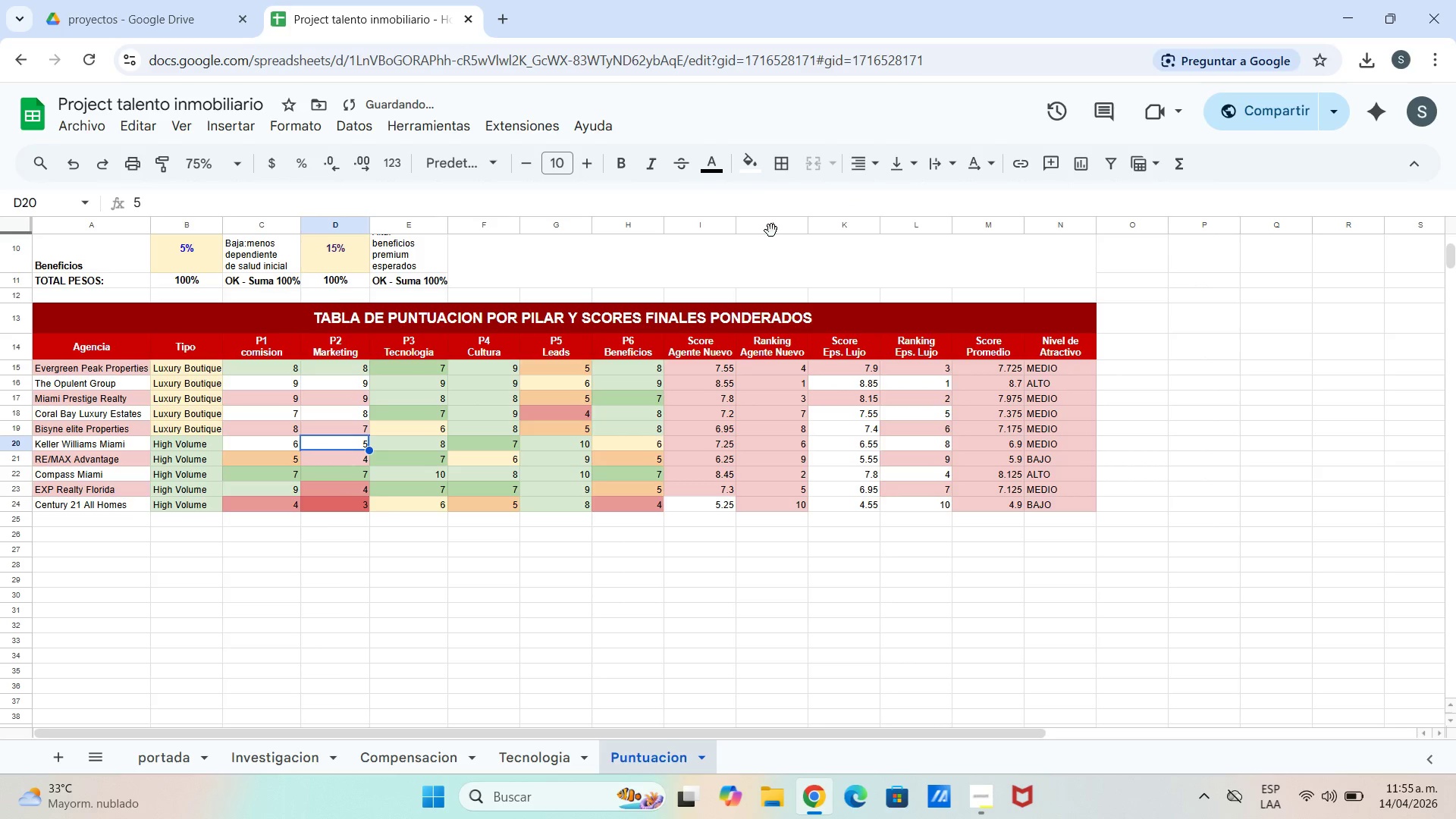 
key(ArrowDown)
 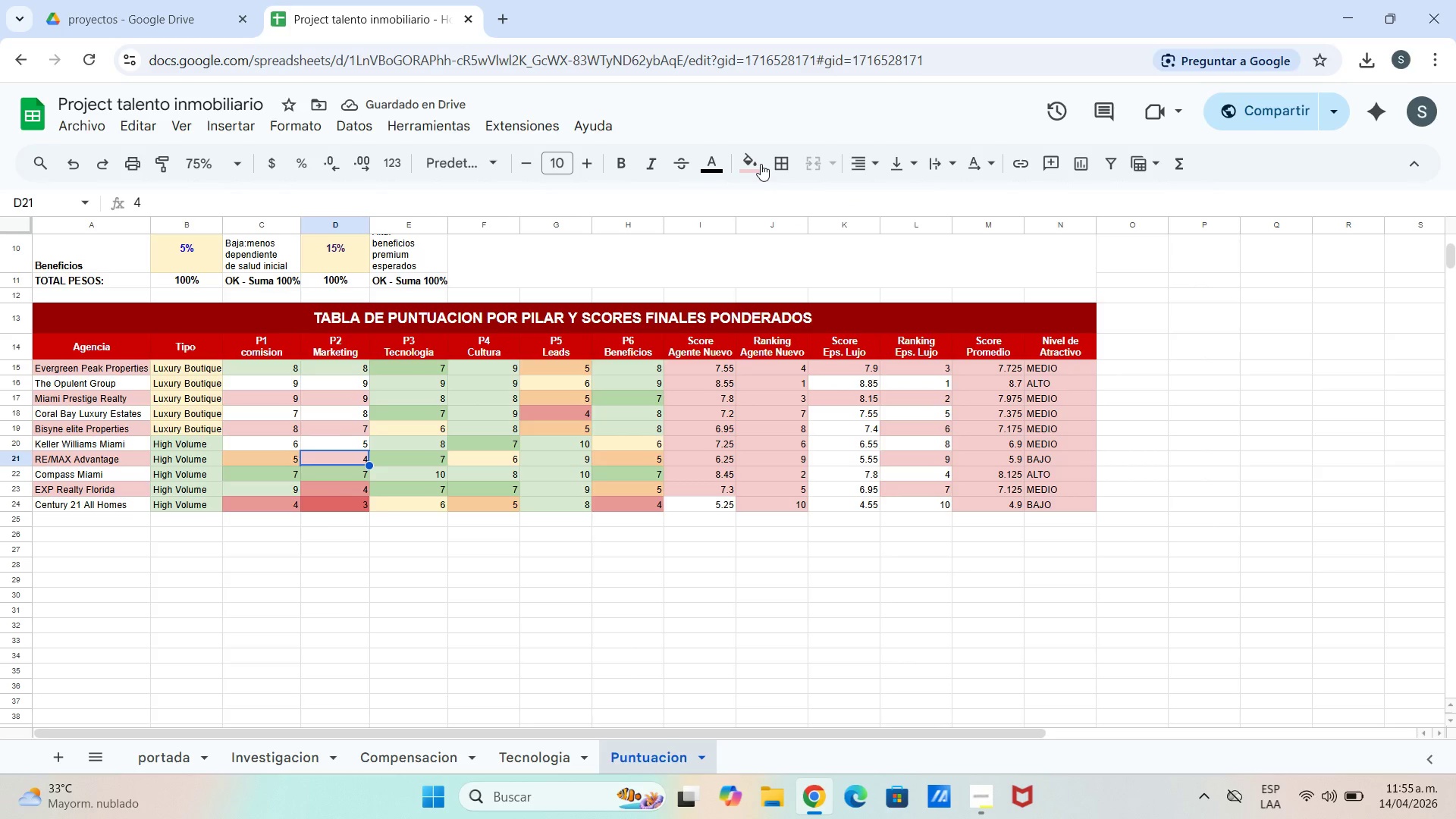 
double_click([747, 158])
 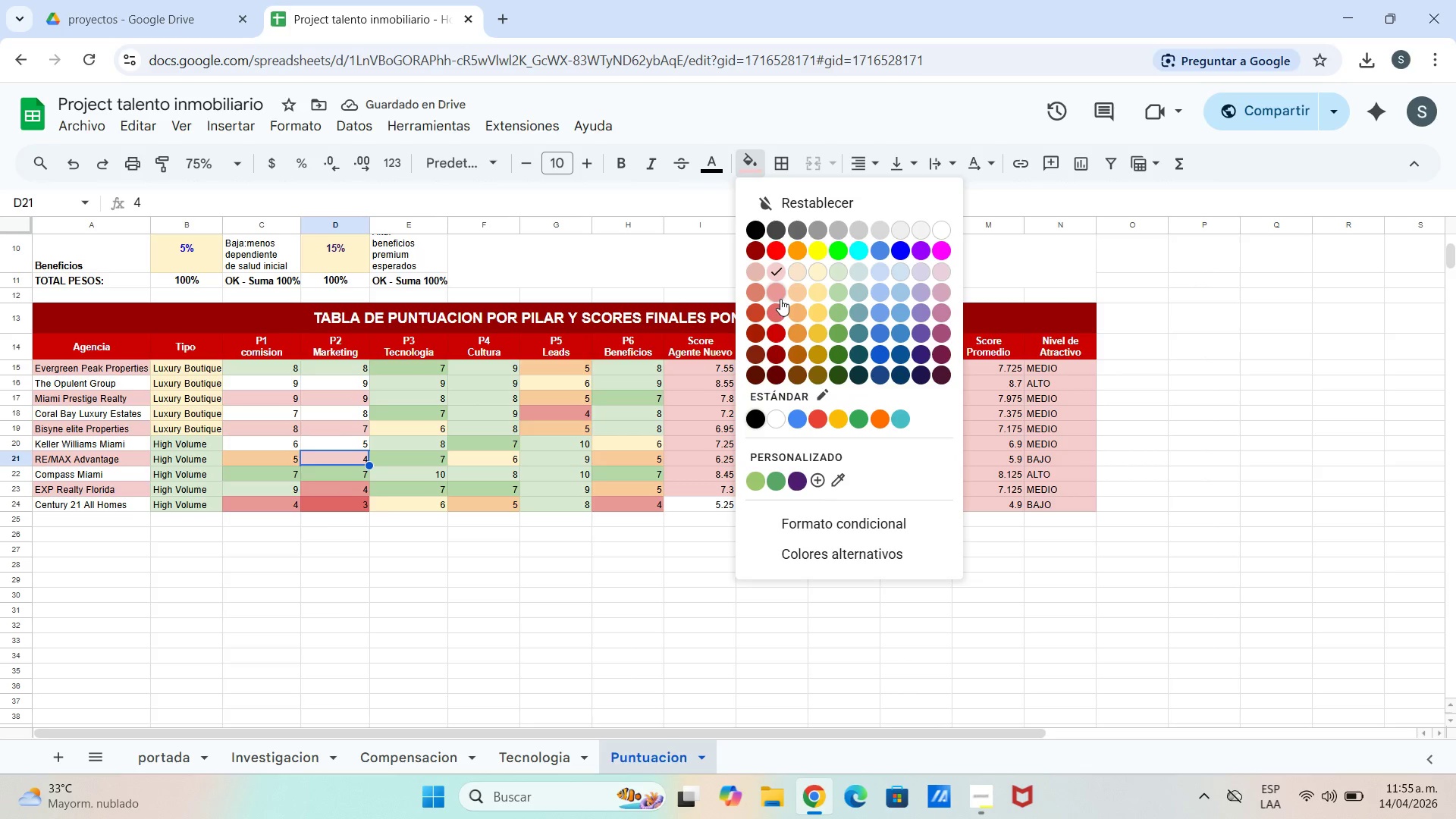 
left_click([780, 300])
 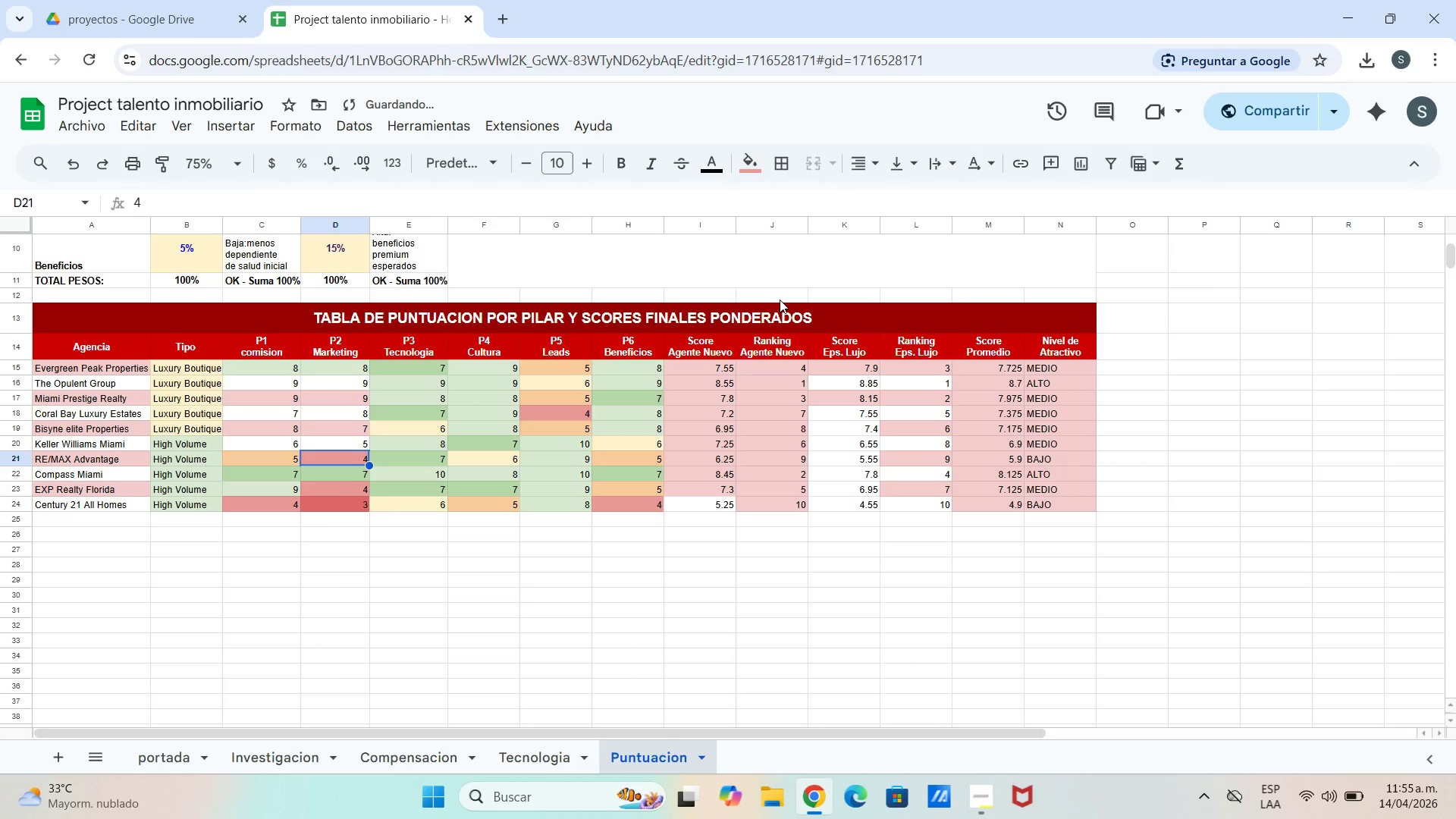 
key(ArrowUp)
 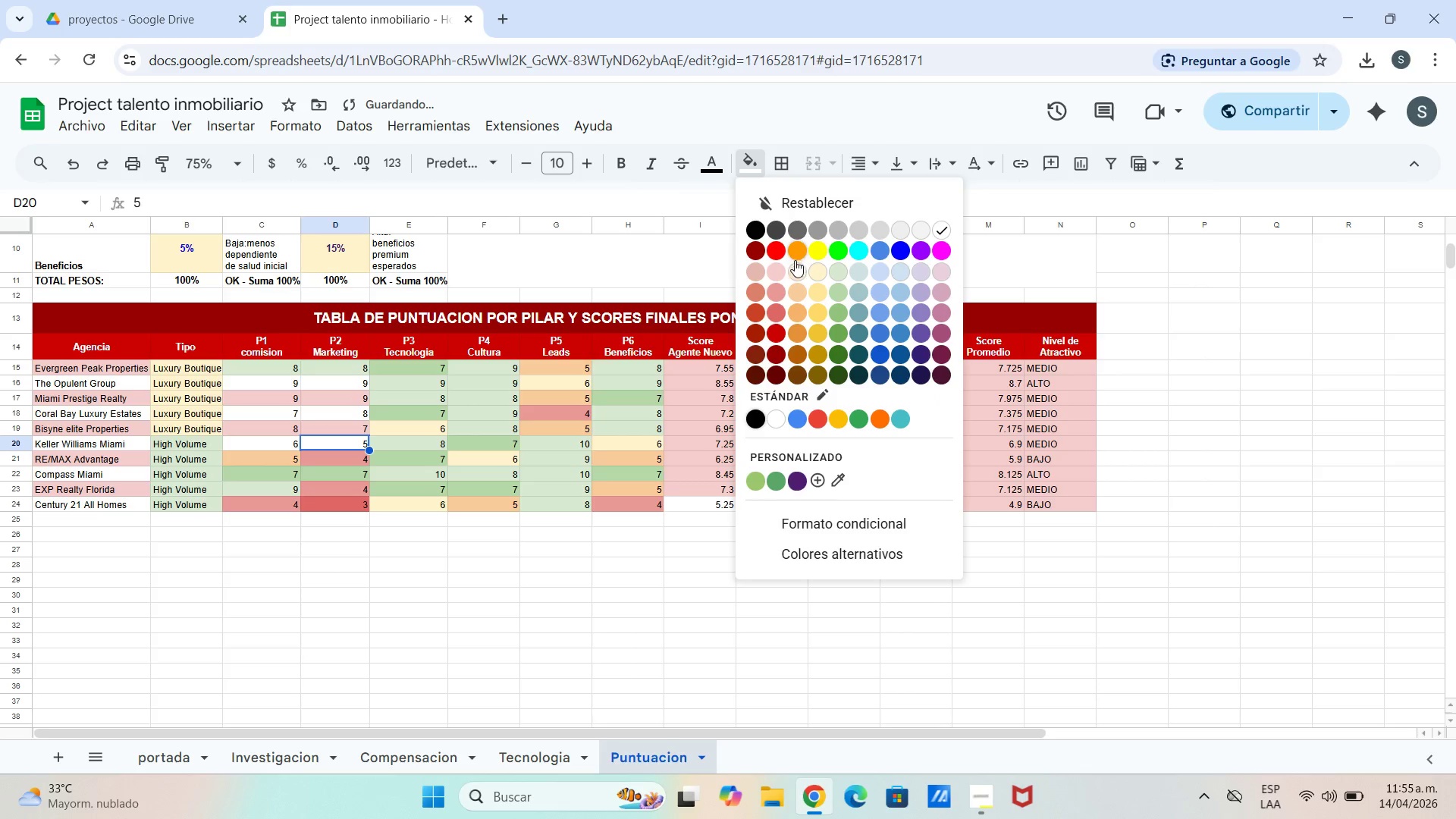 
left_click([800, 290])
 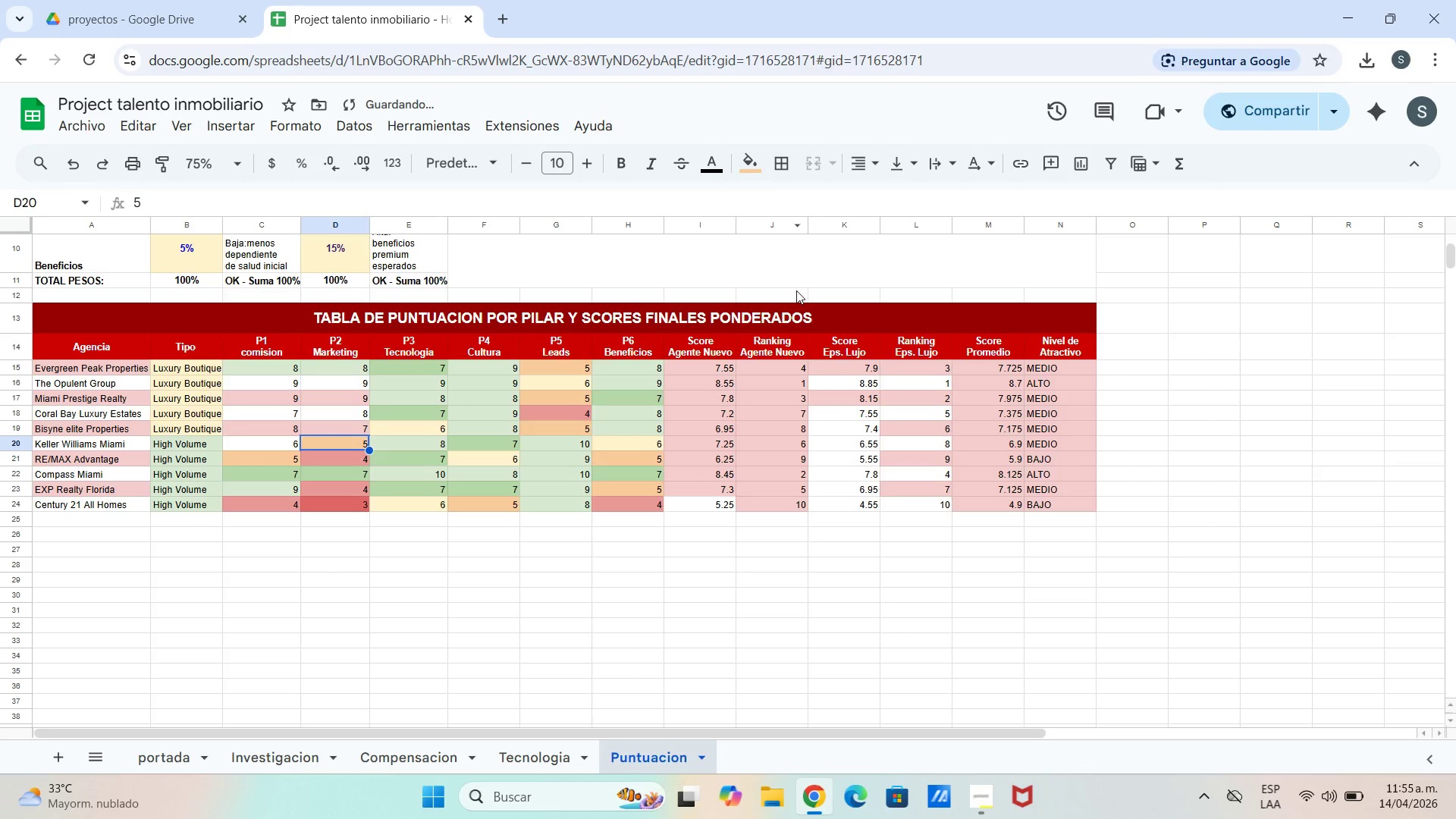 
key(ArrowLeft)
 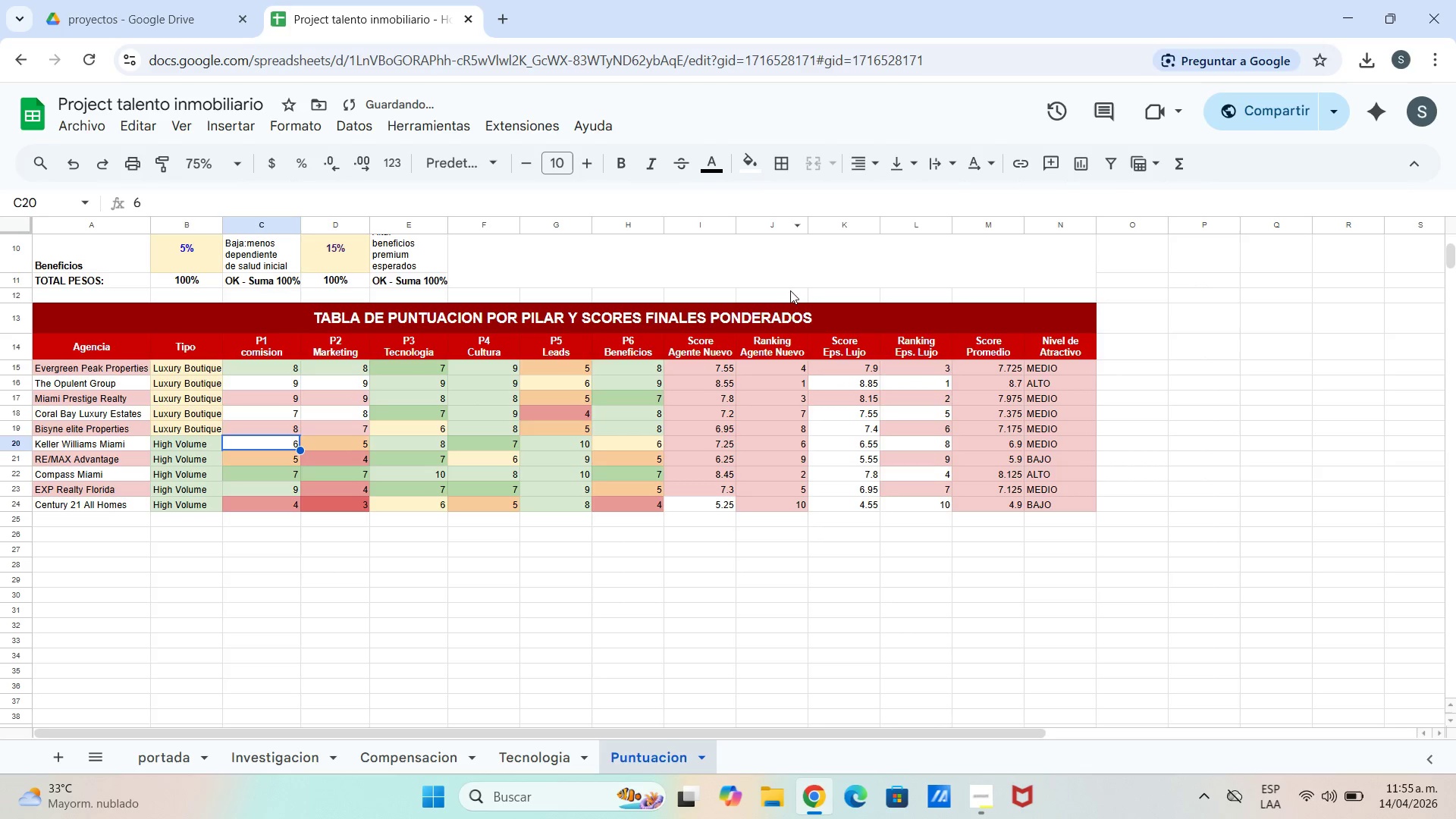 
key(ArrowUp)
 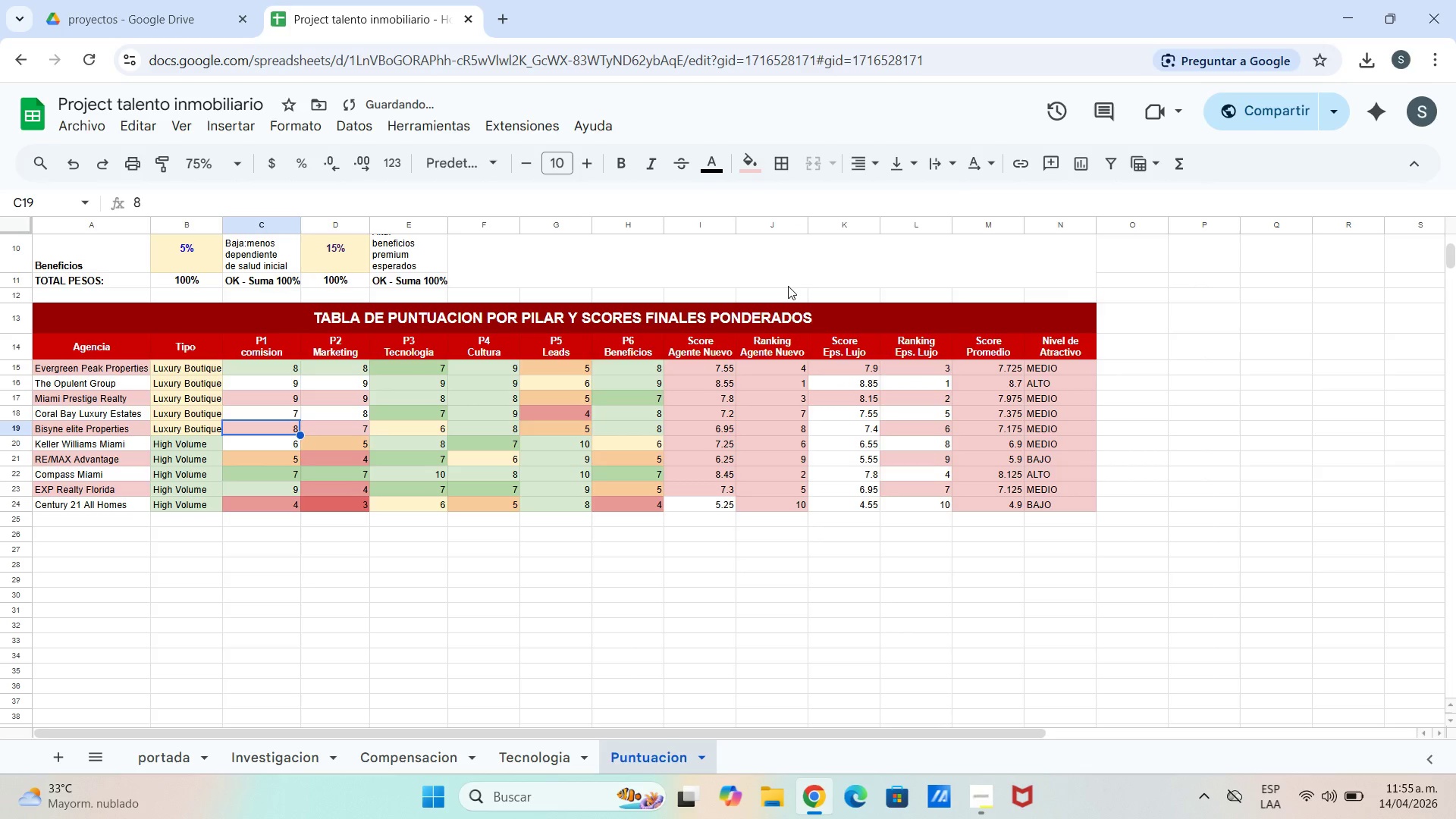 
key(ArrowDown)
 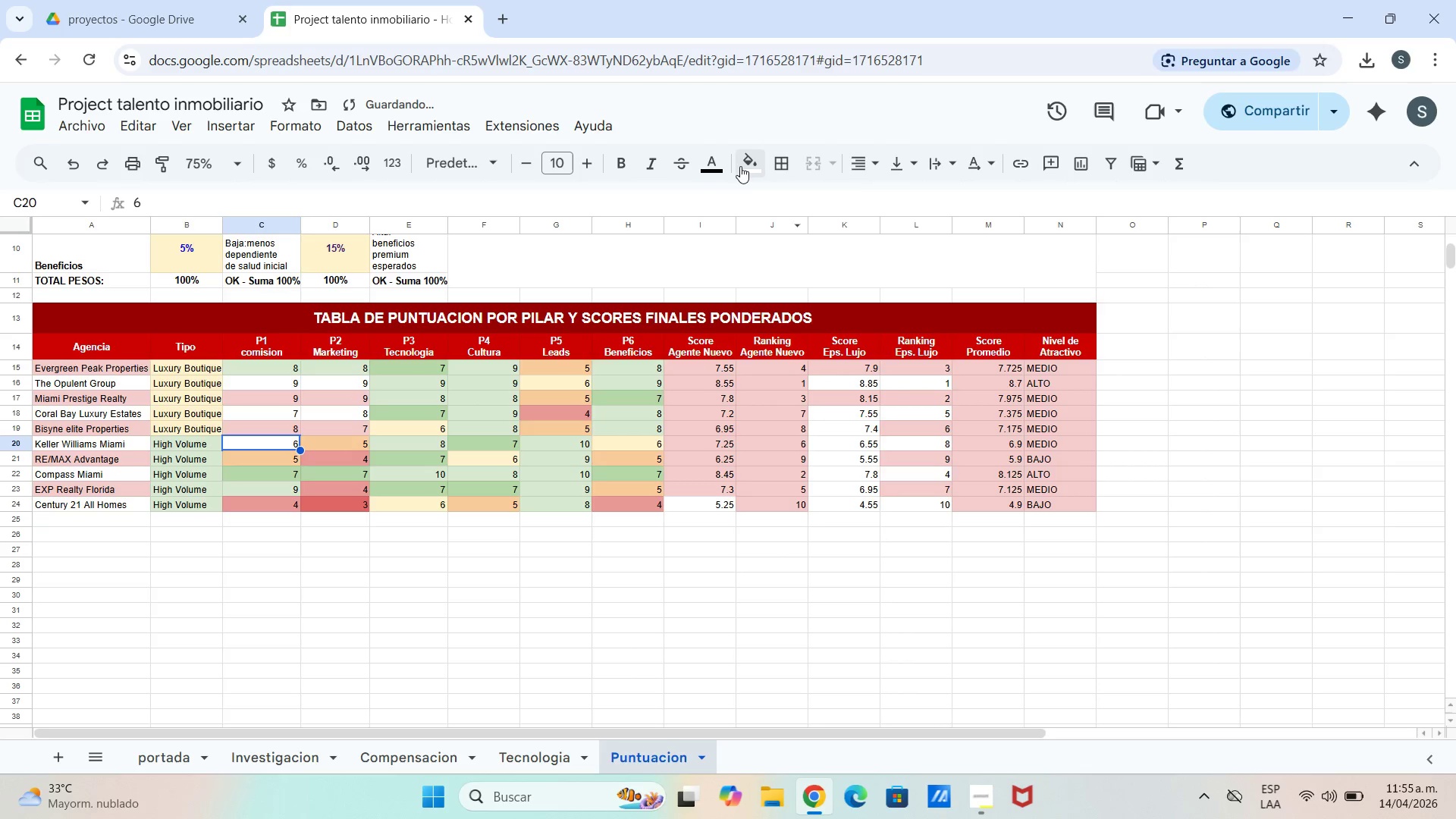 
left_click([739, 165])
 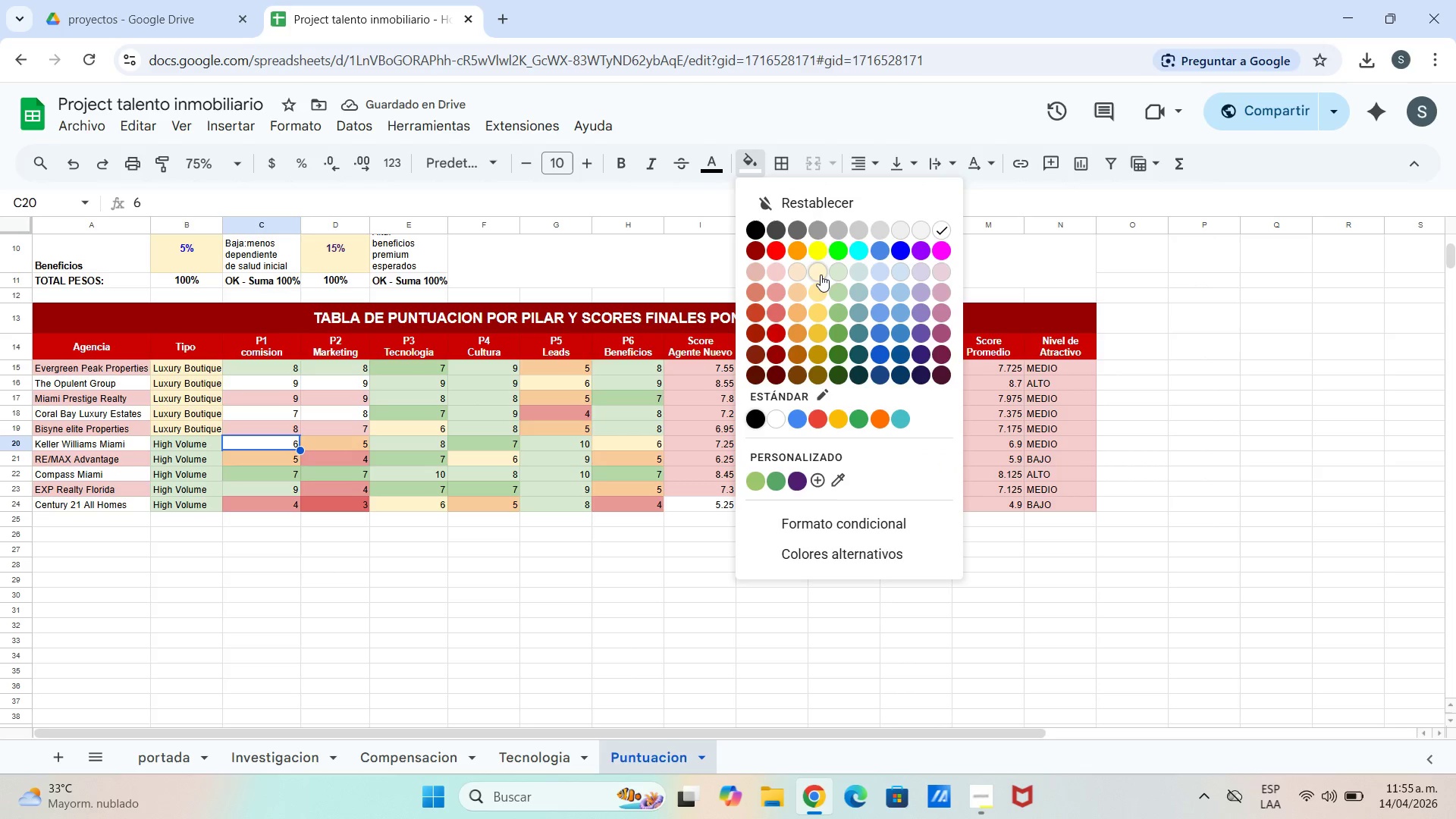 
left_click([815, 272])
 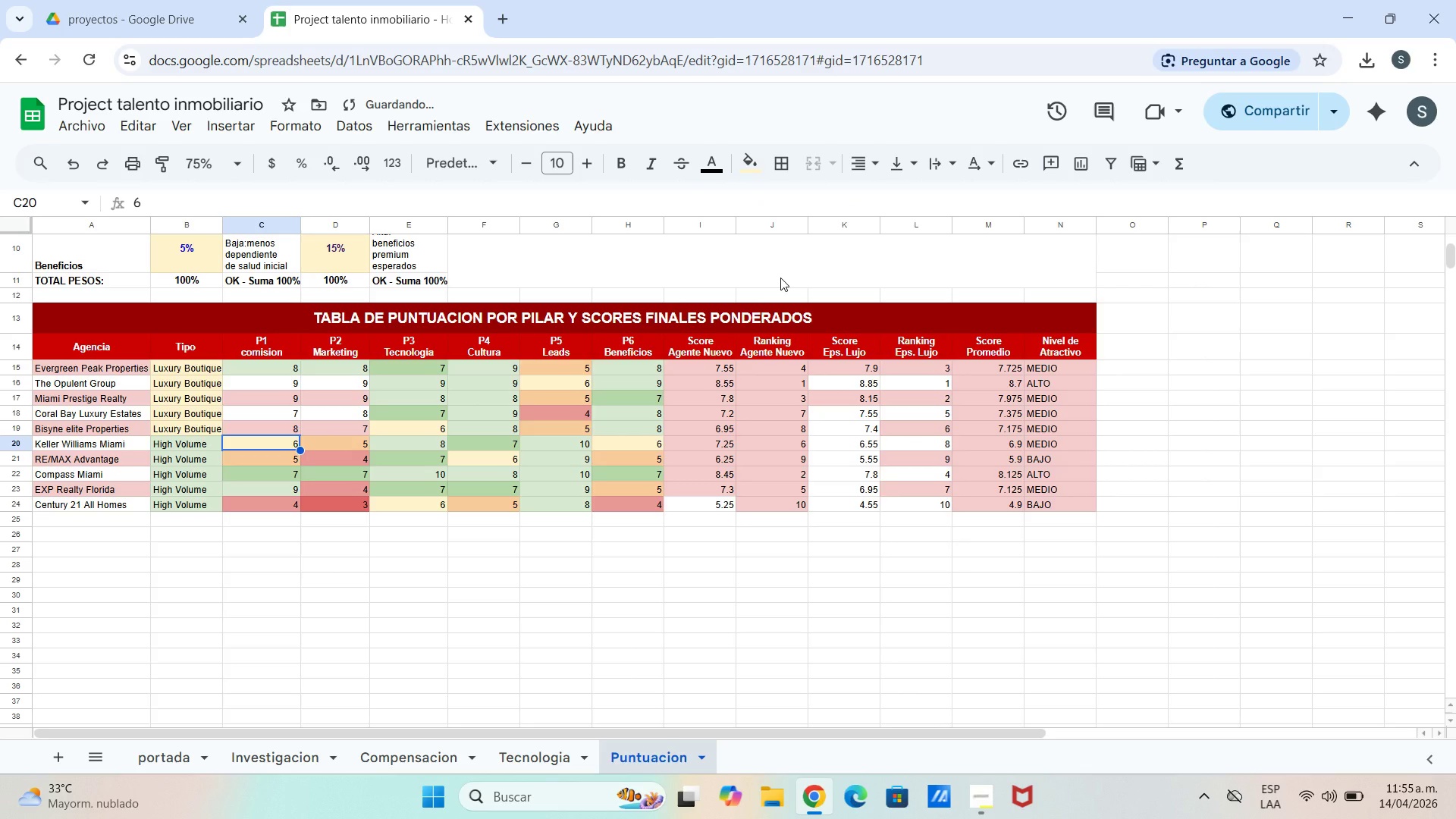 
key(ArrowUp)
 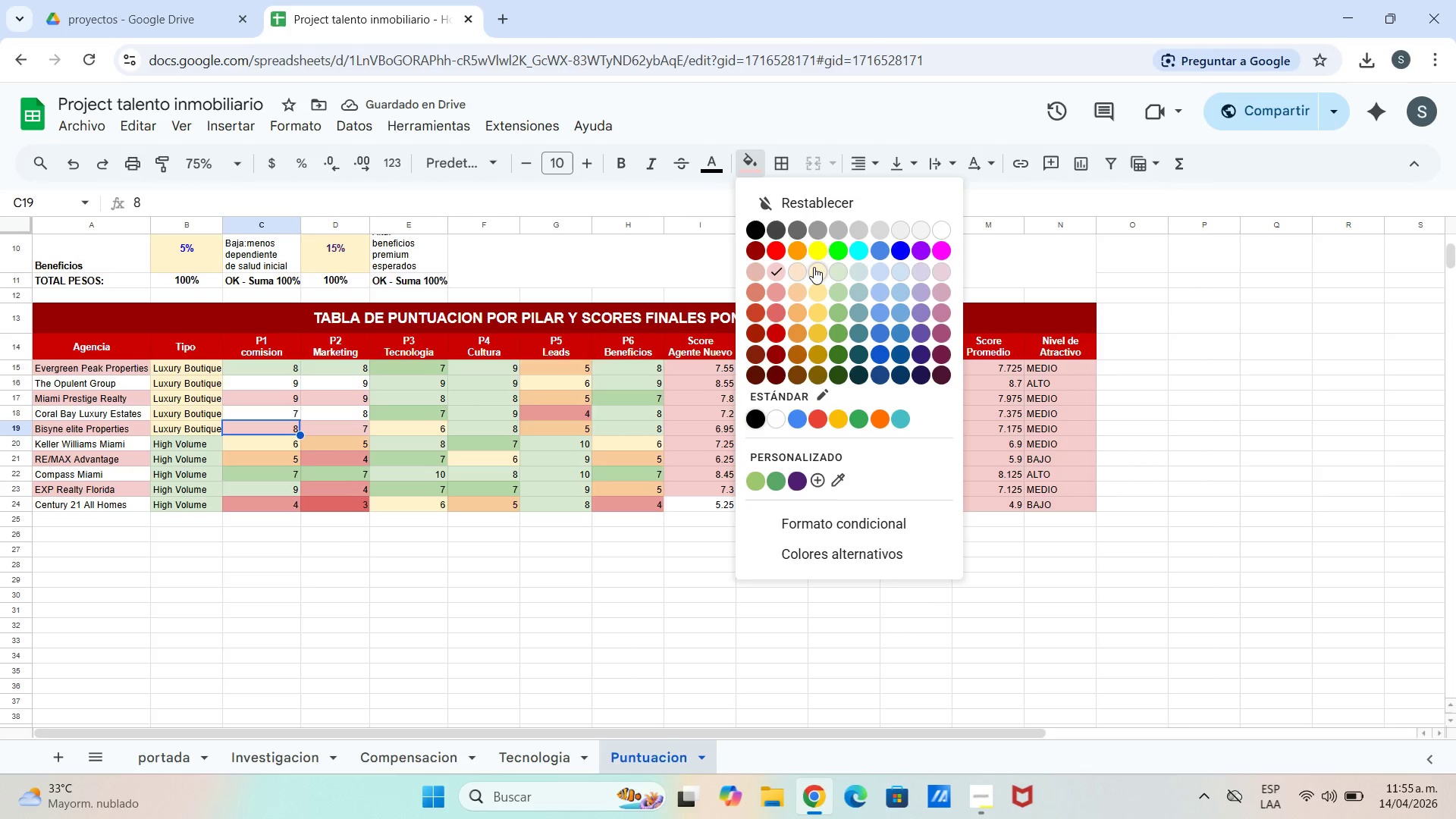 
left_click([840, 273])
 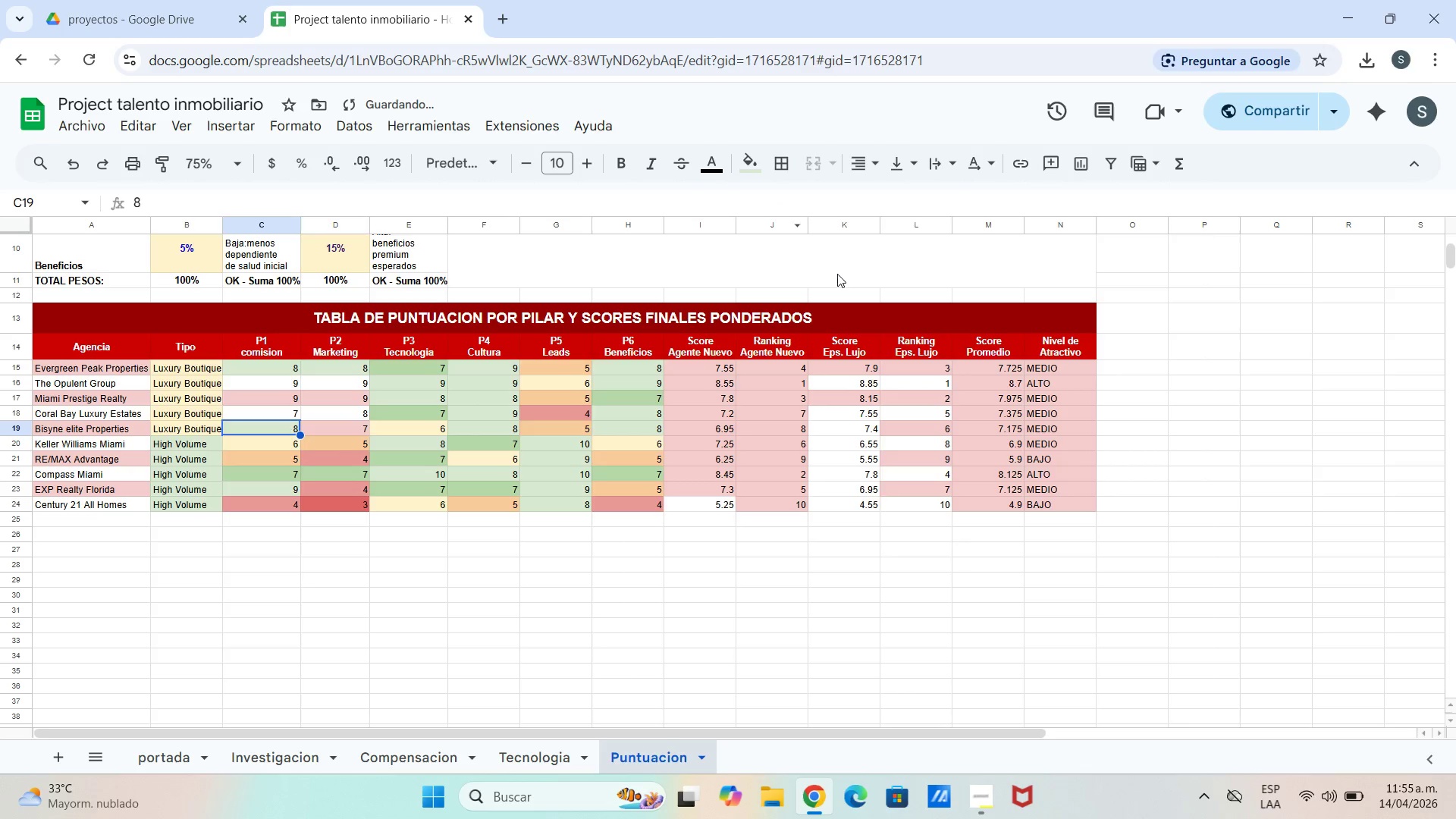 
key(ArrowRight)
 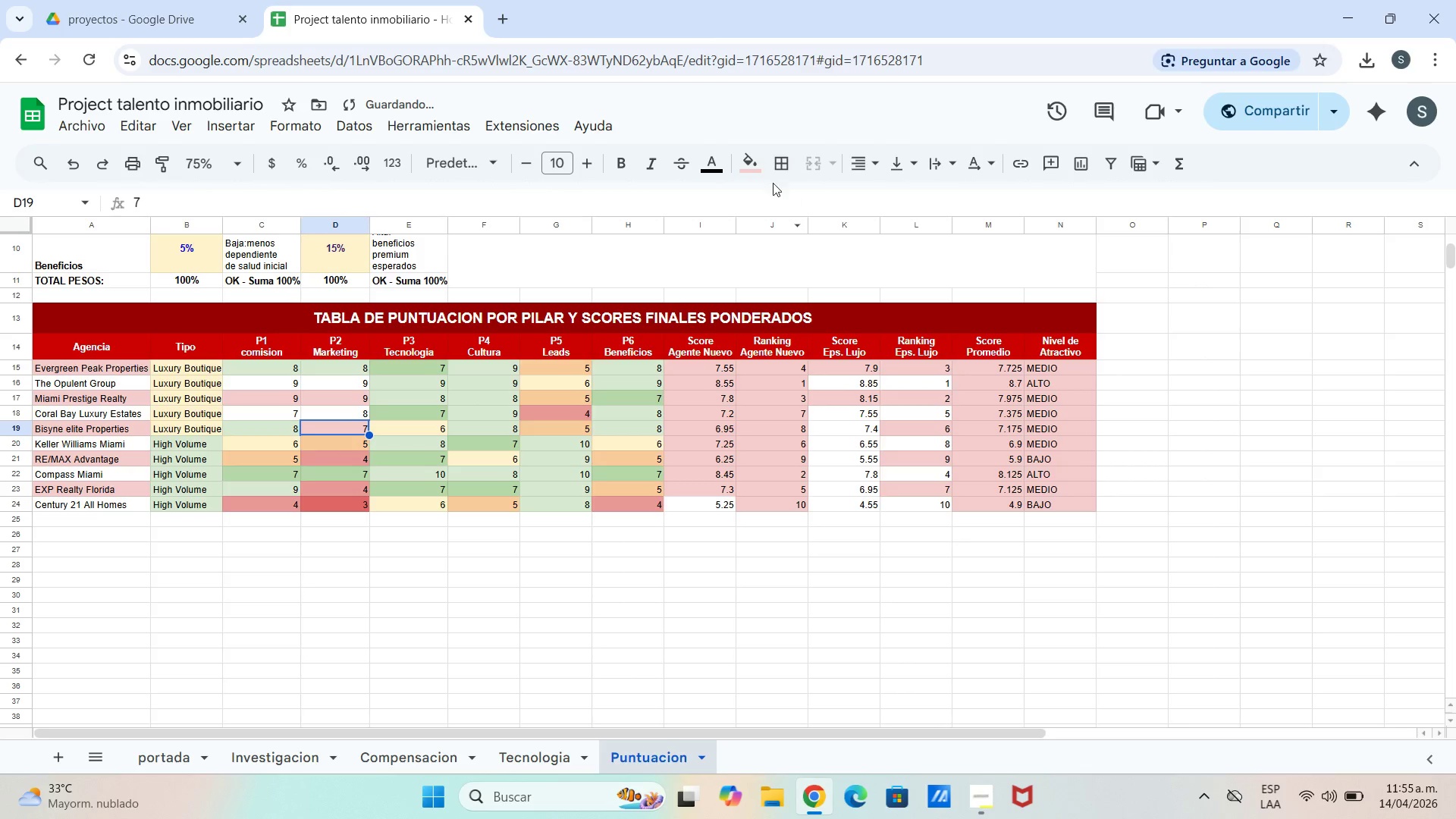 
left_click([752, 162])
 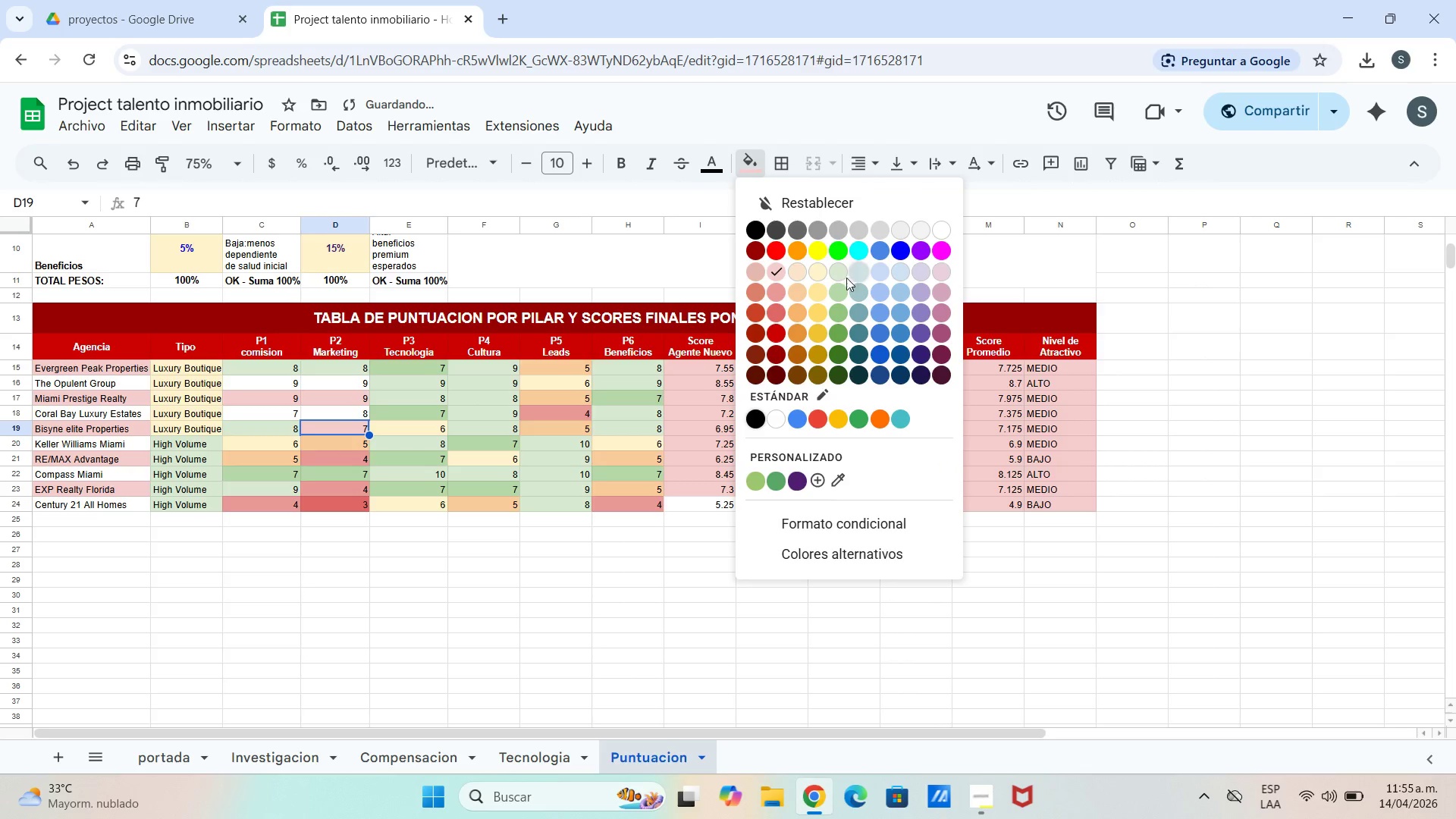 
left_click([835, 278])
 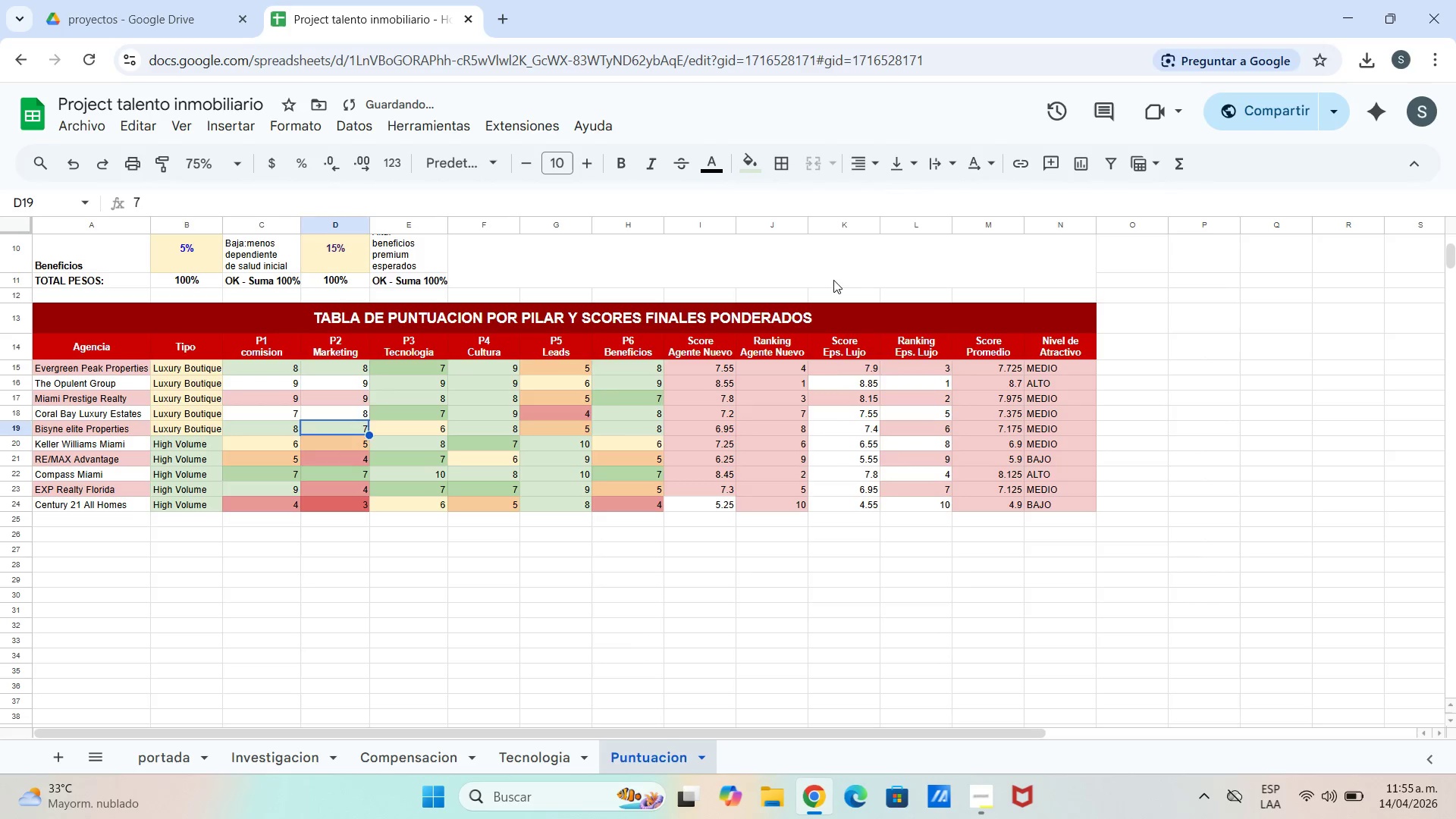 
key(ArrowUp)
 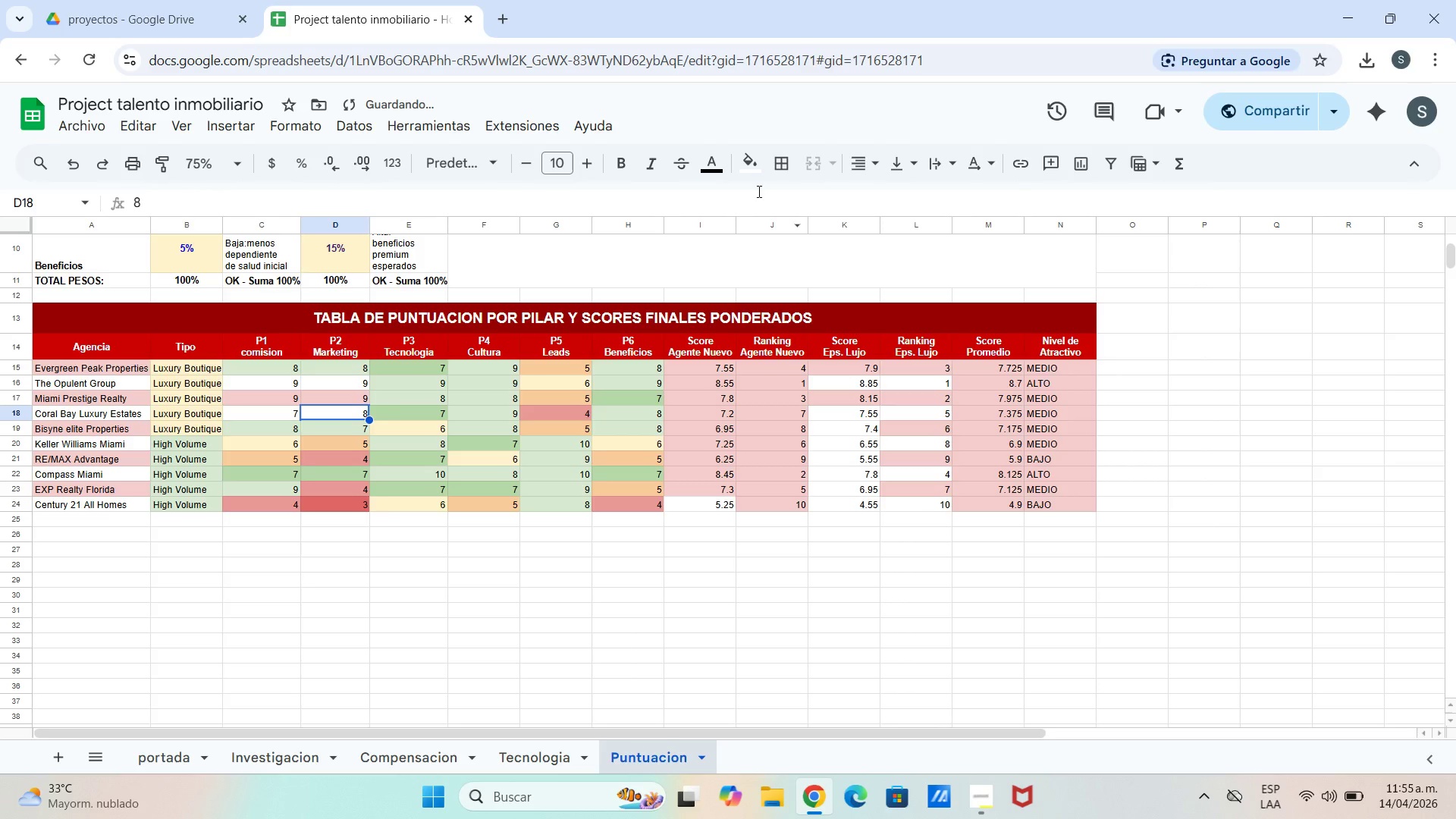 
left_click_drag(start_coordinate=[758, 165], to_coordinate=[758, 168])
 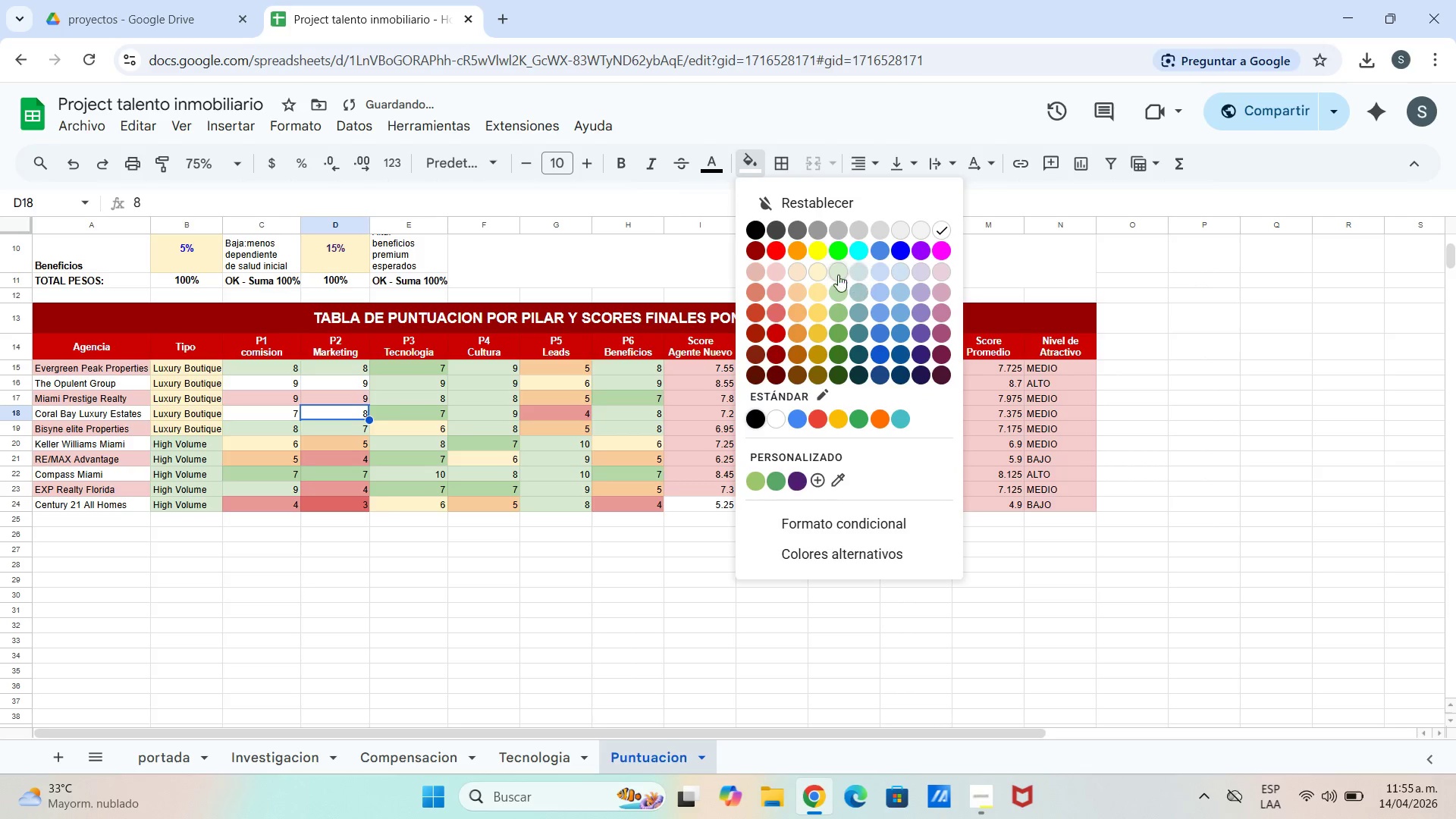 
left_click([833, 271])
 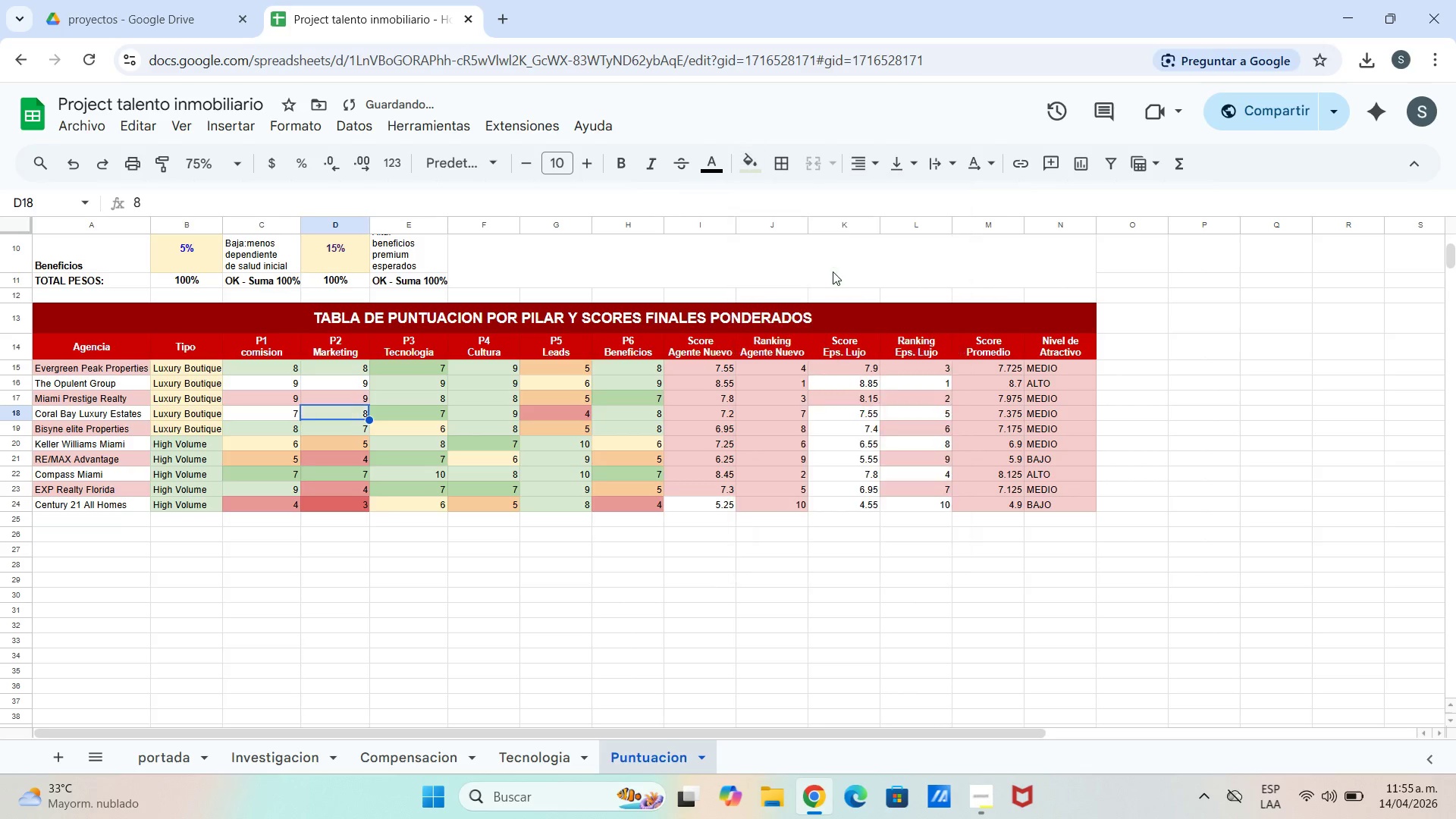 
key(ArrowUp)
 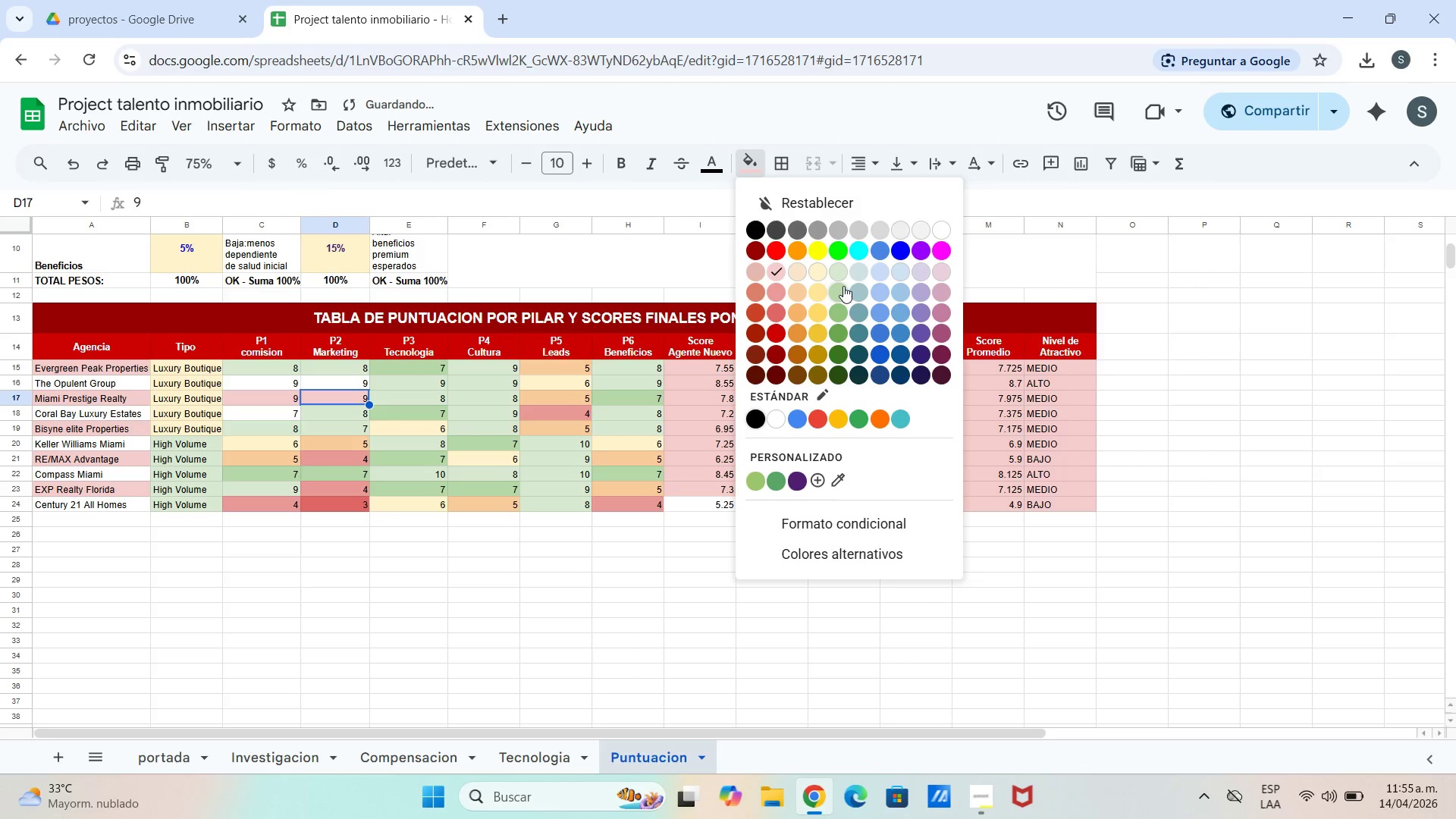 
left_click([838, 272])
 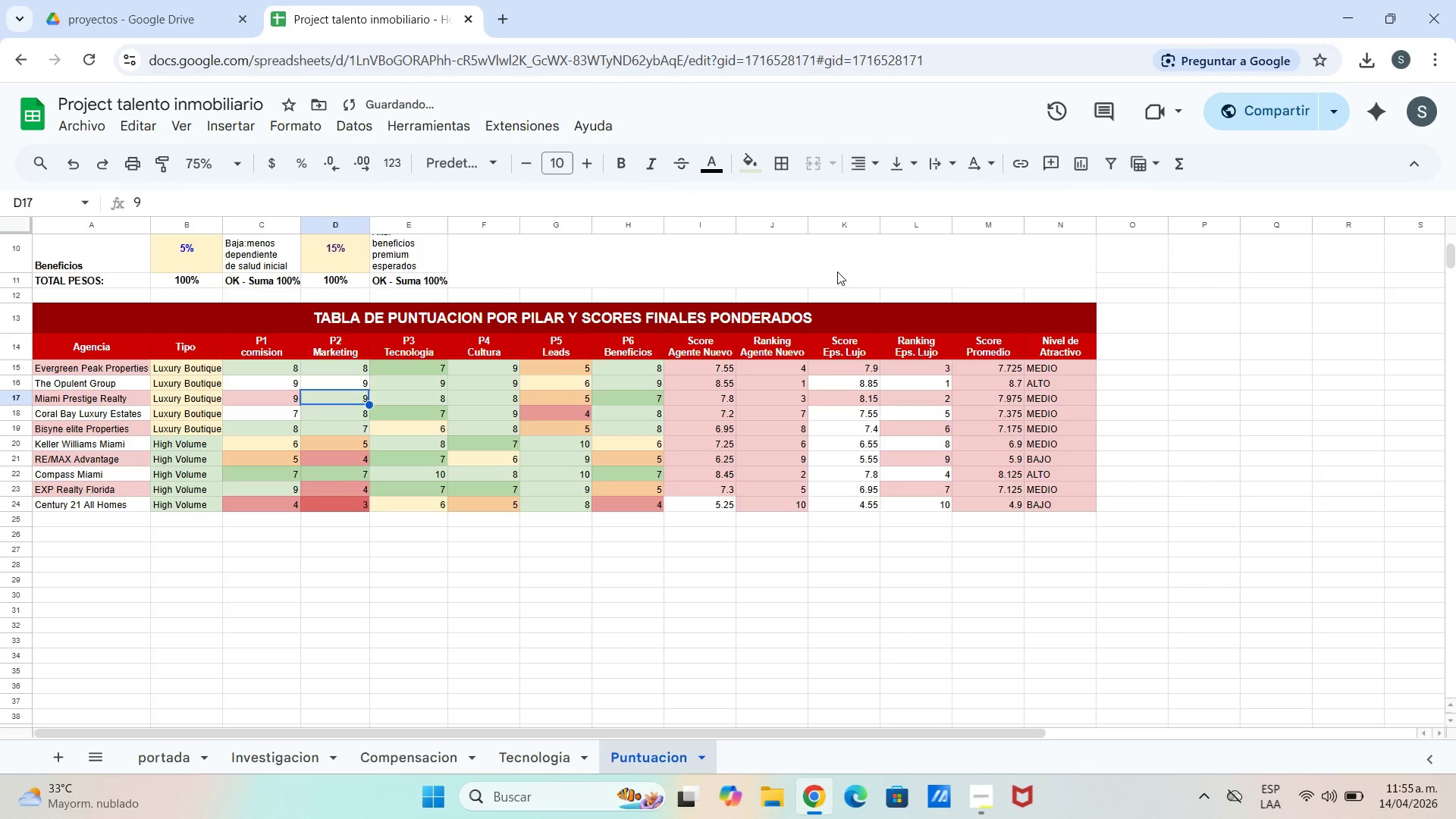 
key(ArrowUp)
 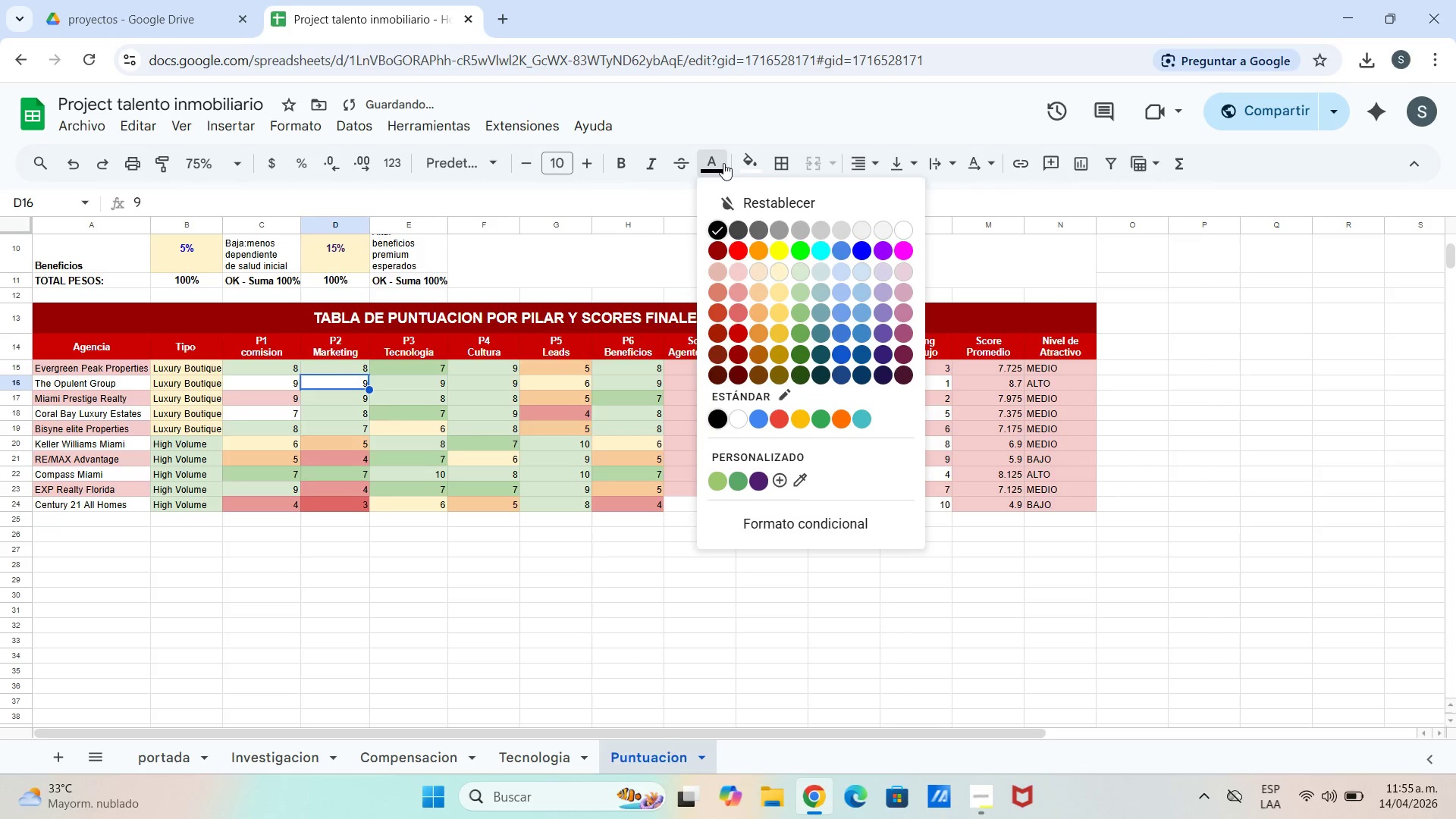 
double_click([757, 166])
 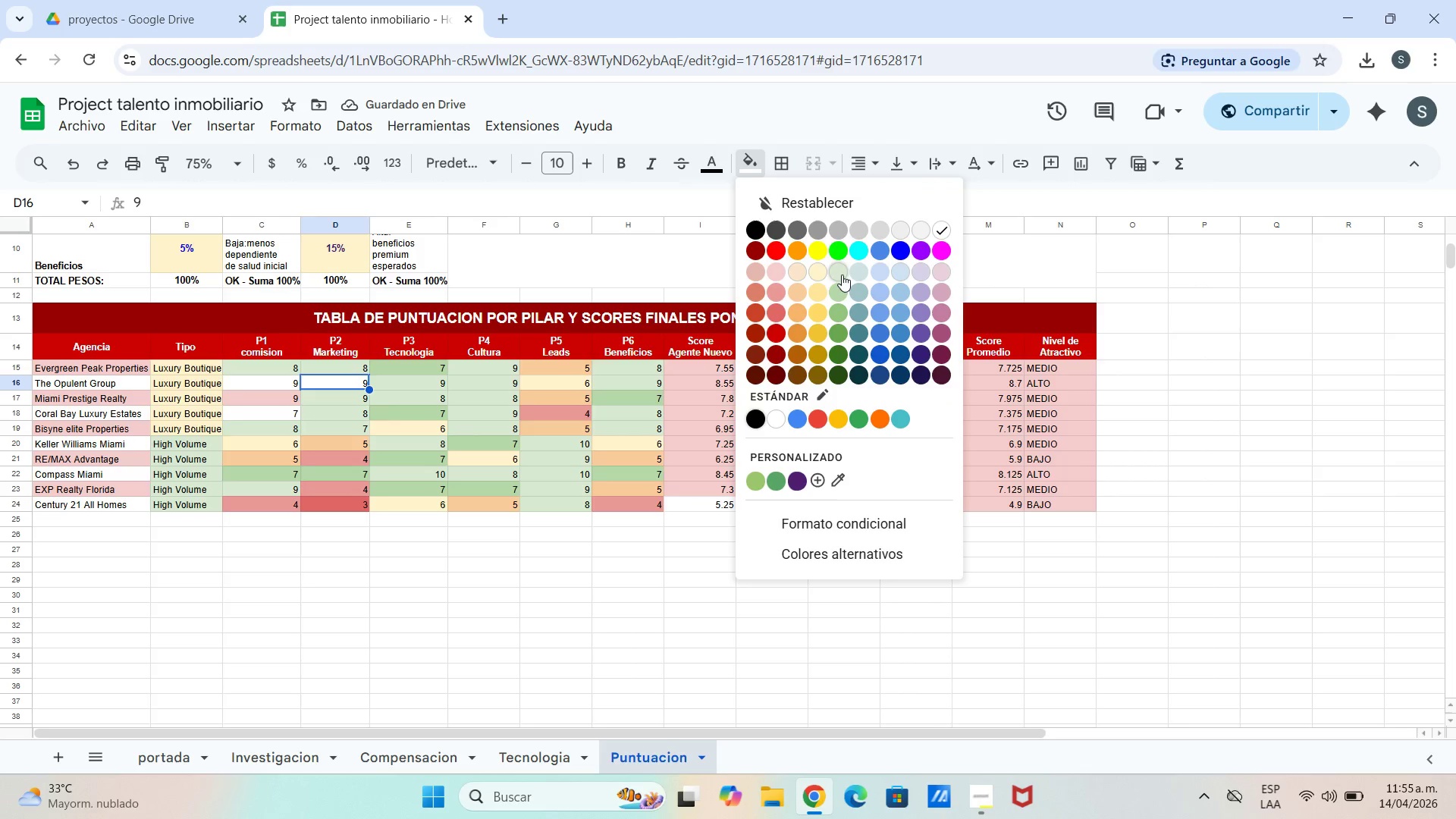 
left_click([832, 275])
 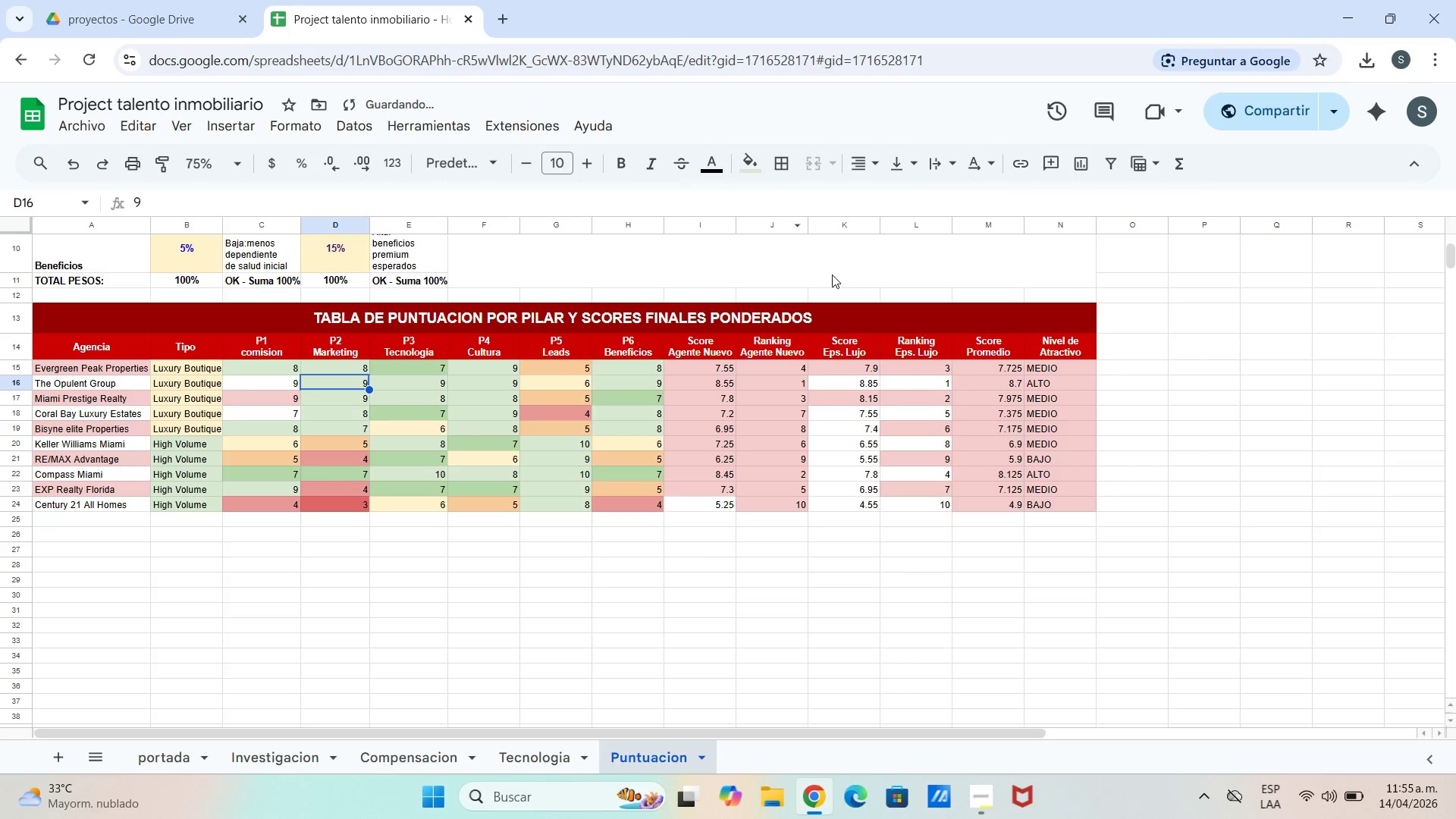 
key(ArrowLeft)
 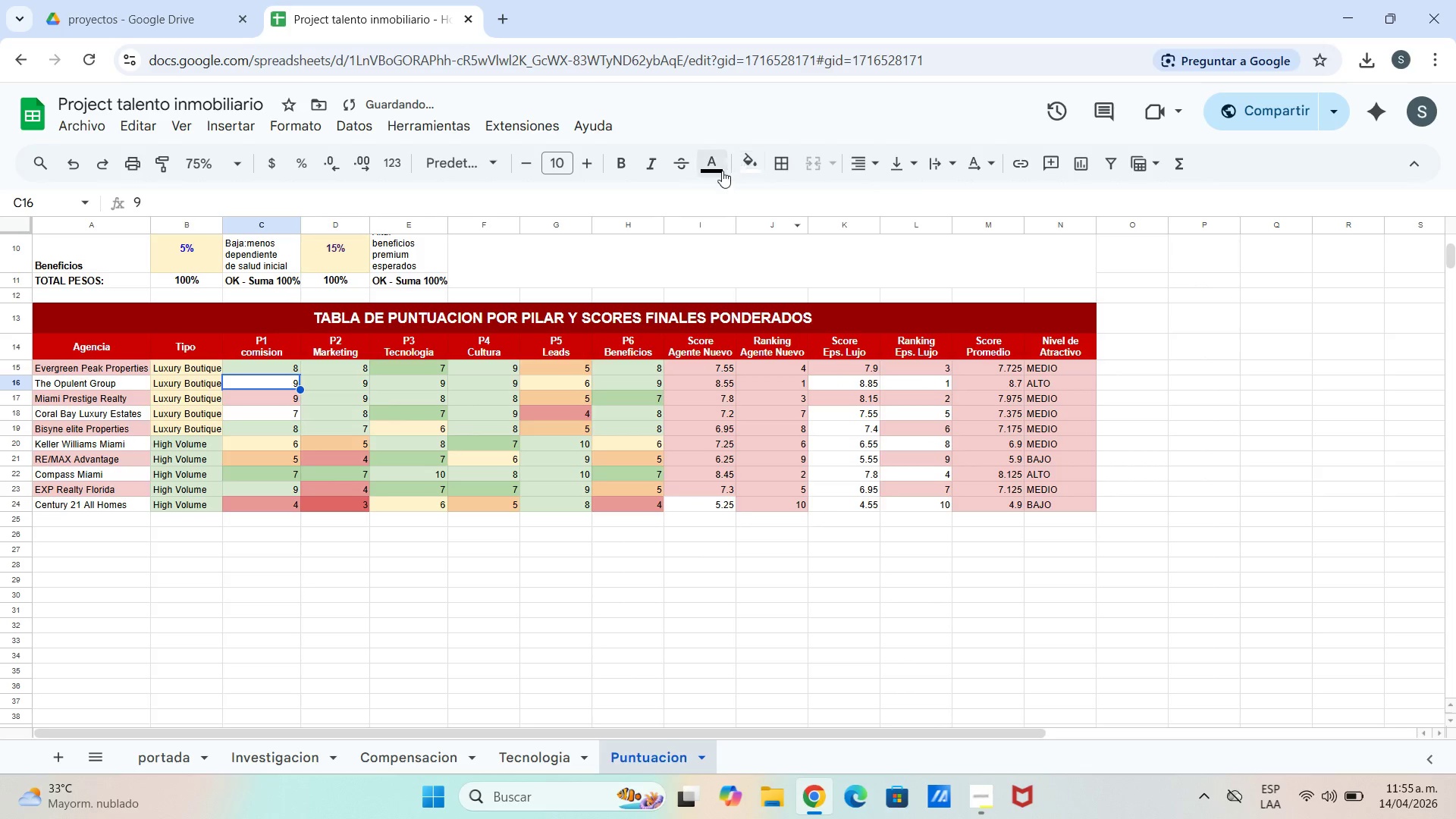 
left_click_drag(start_coordinate=[743, 171], to_coordinate=[748, 171])
 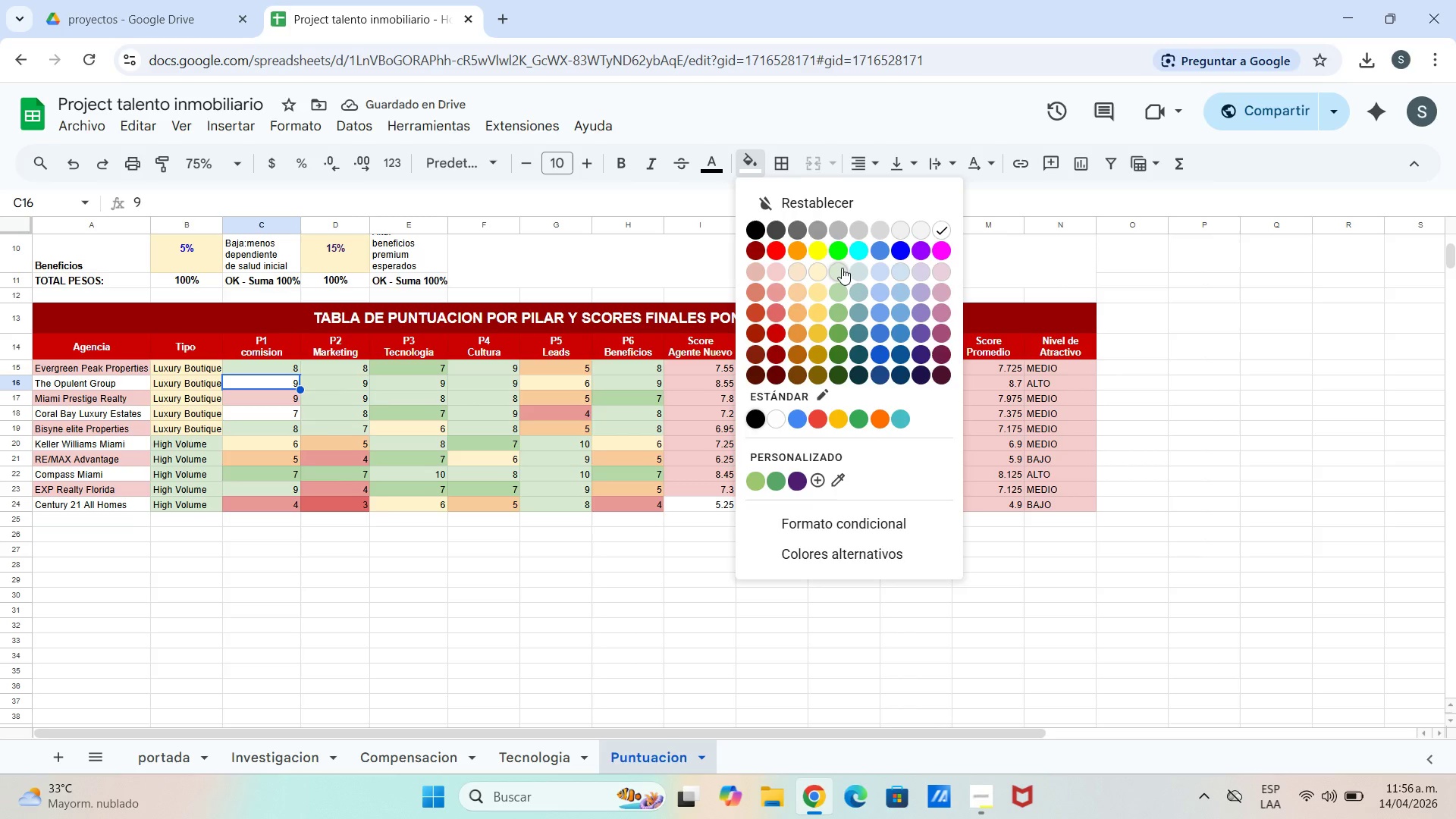 
key(ArrowDown)
 